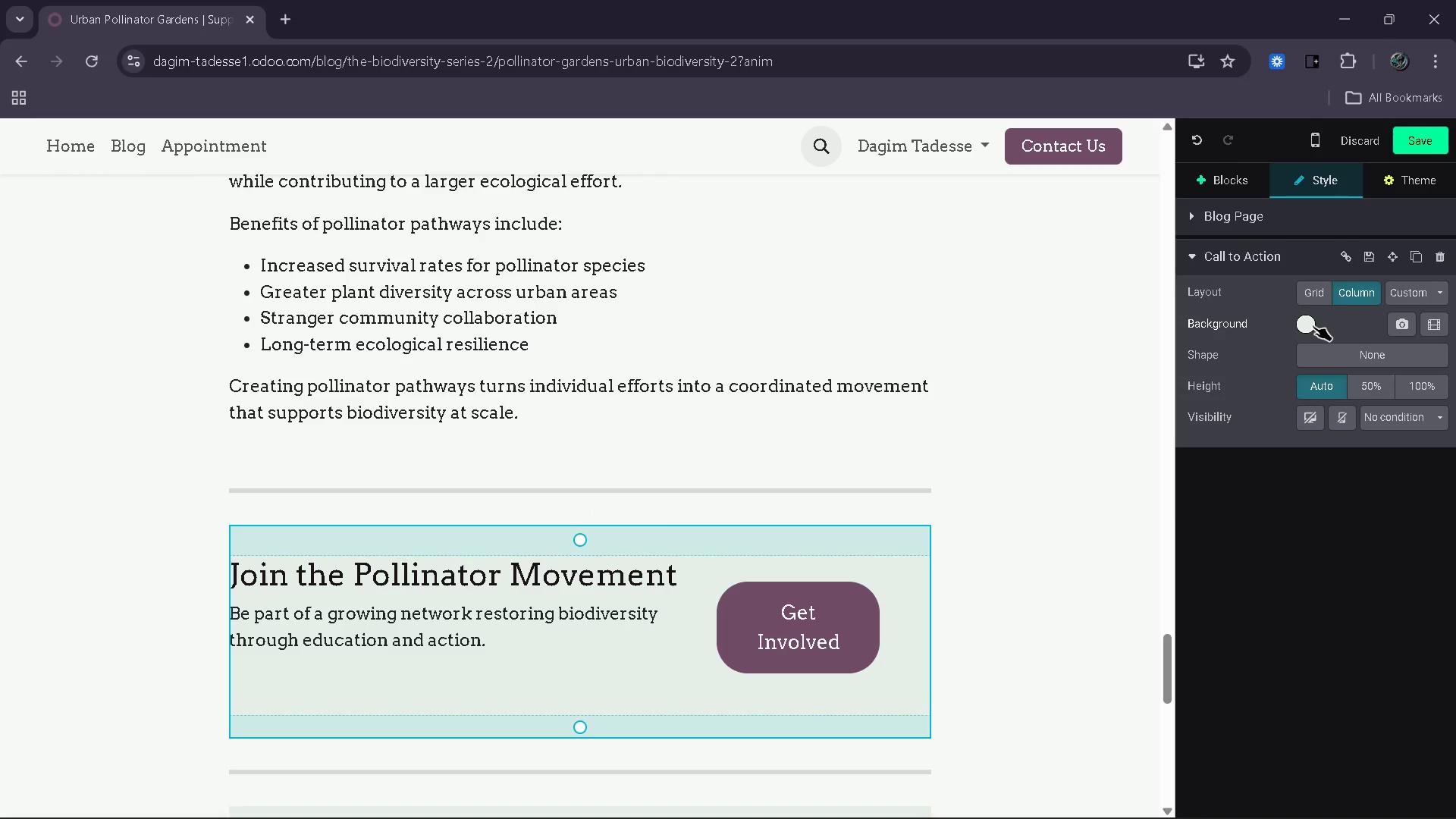 
mouse_move([1313, 353])
 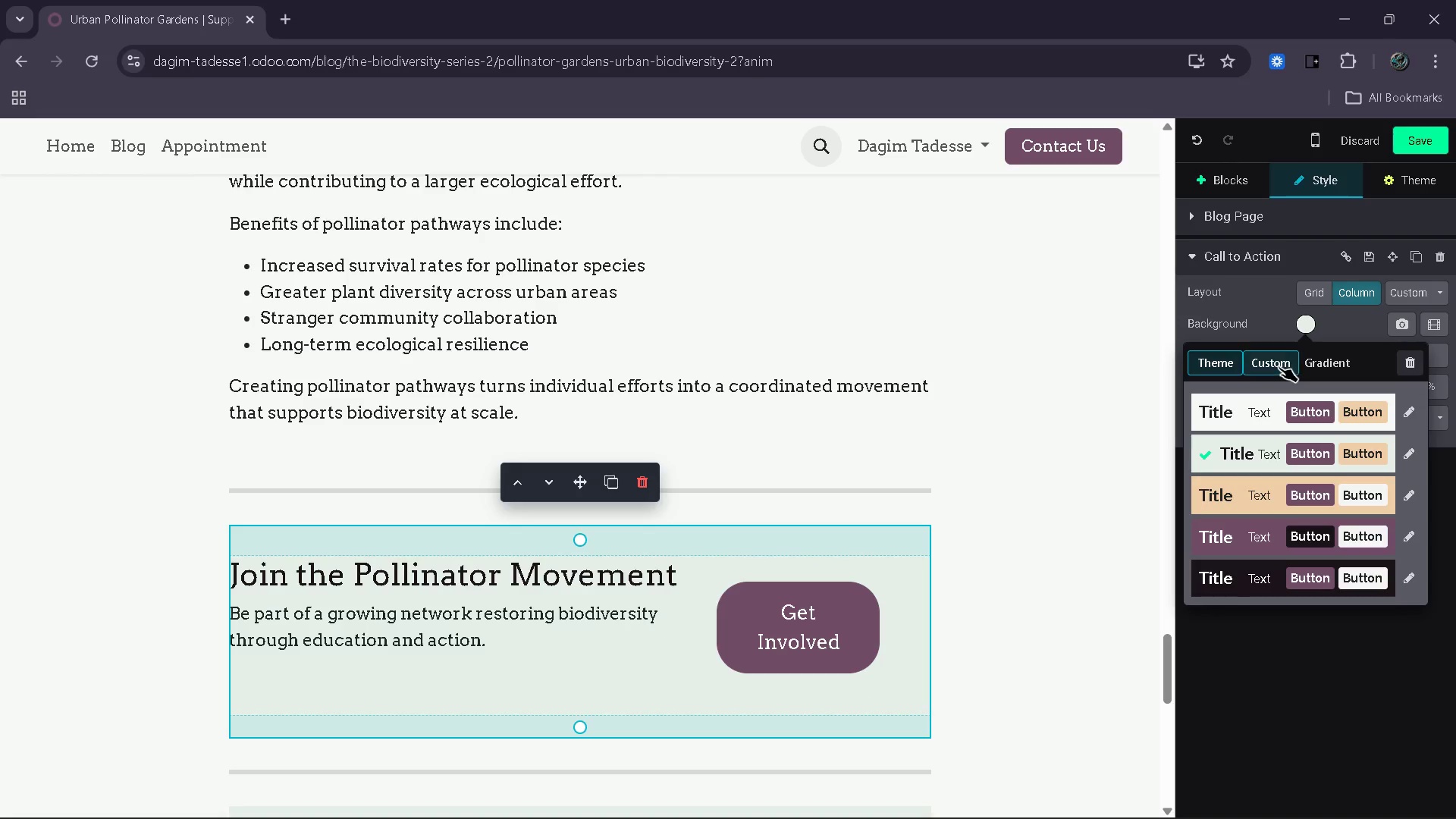 
left_click([1279, 366])
 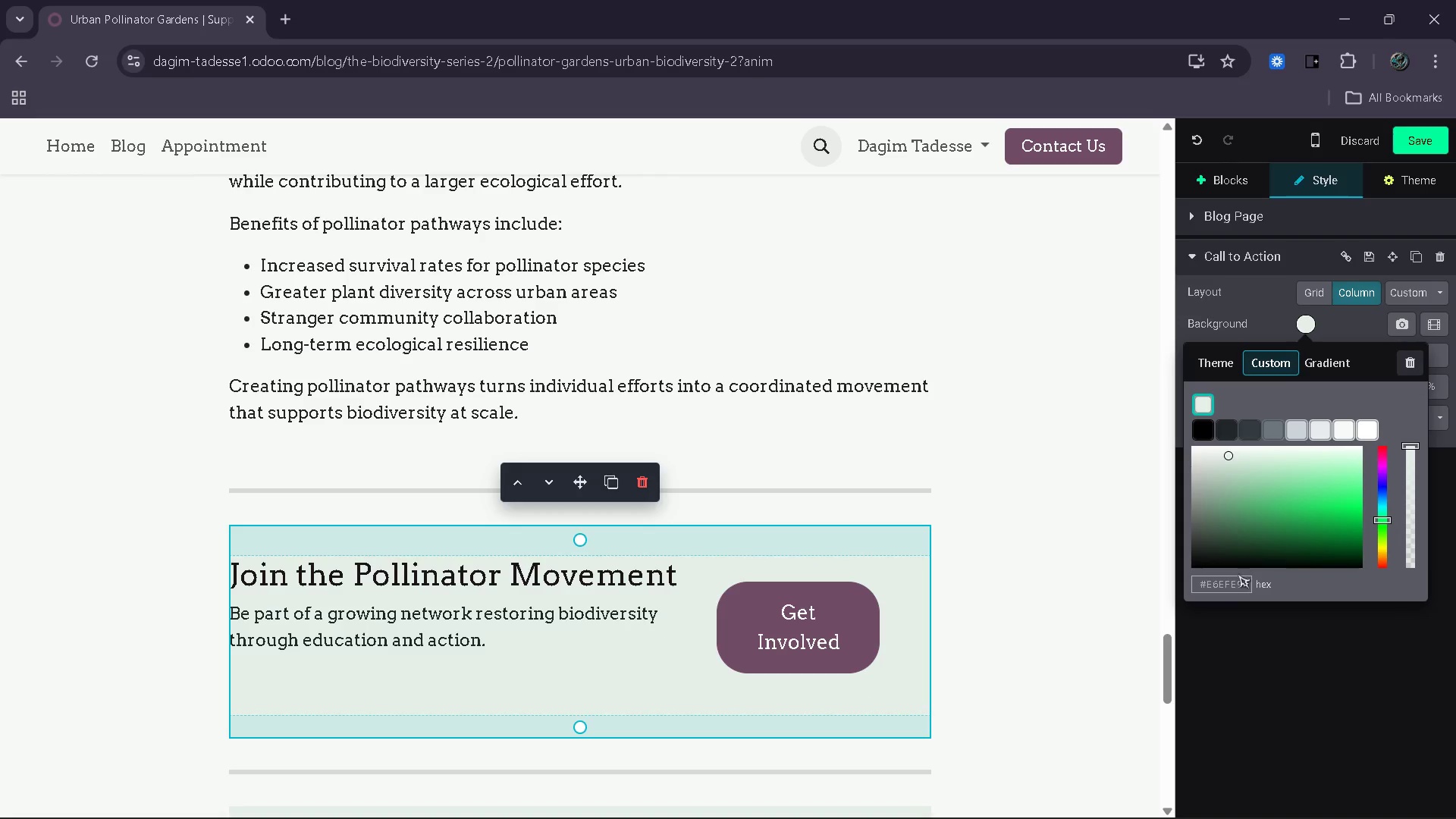 
left_click([1234, 580])
 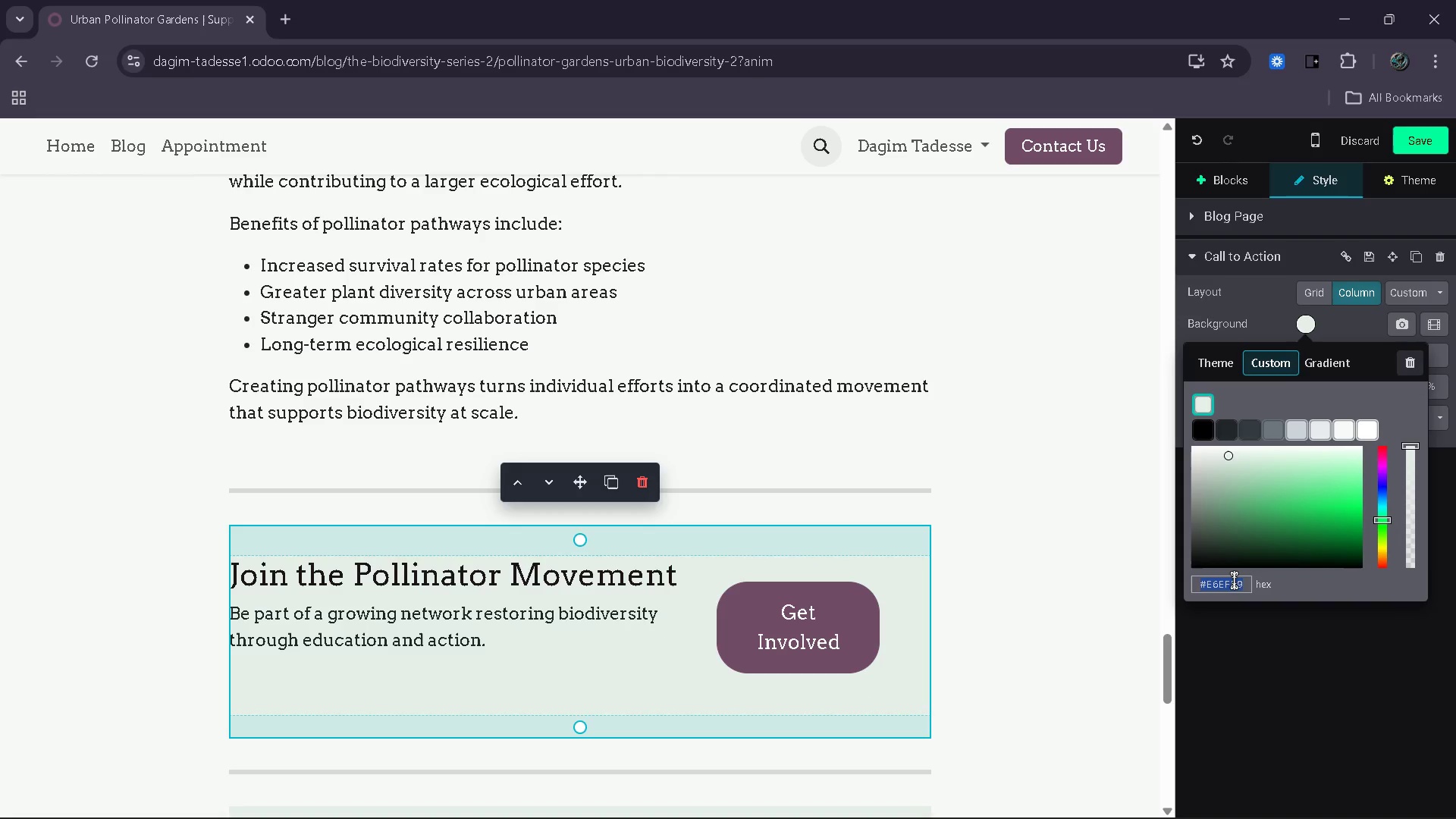 
type(f3e9dc)
 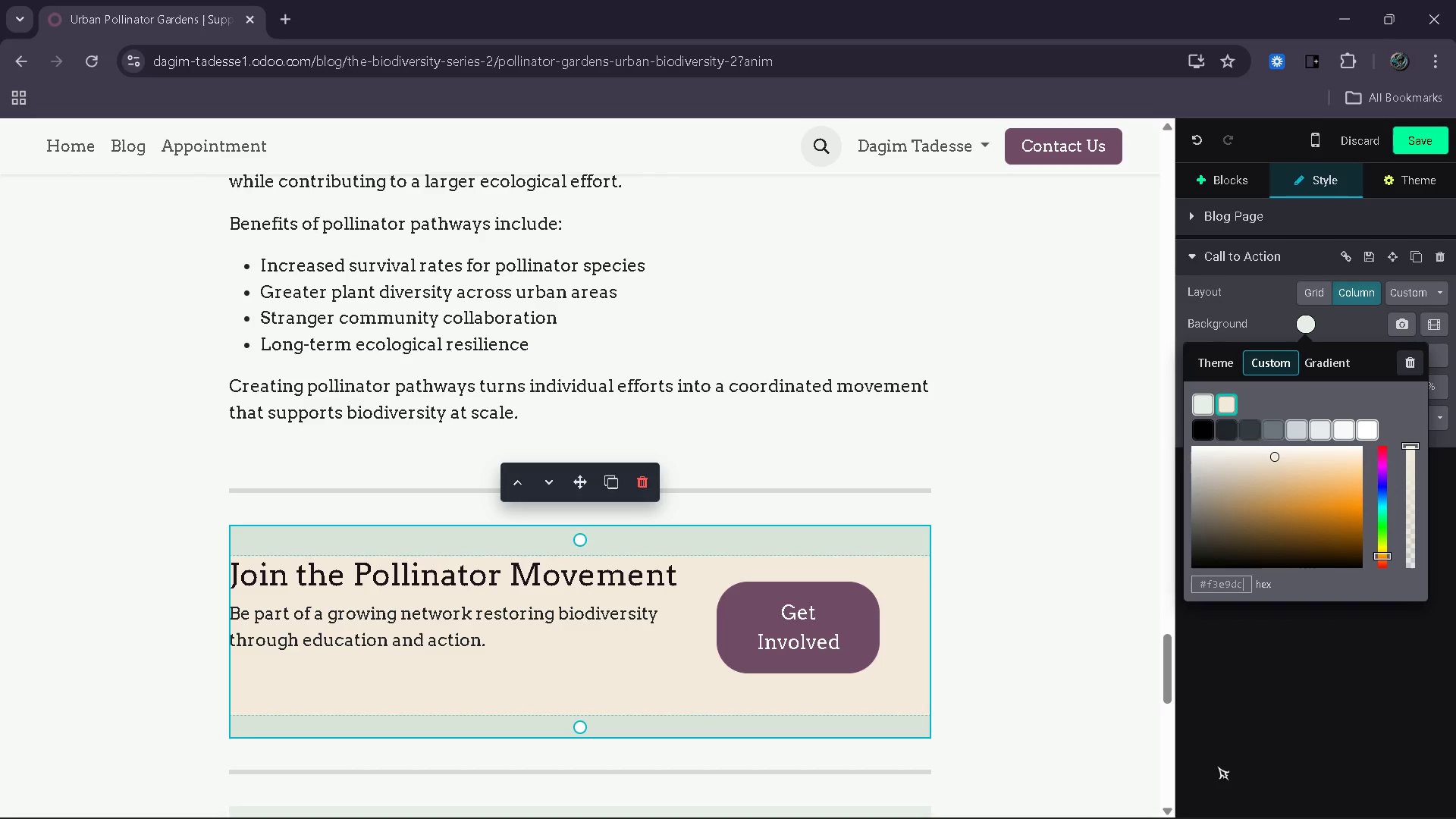 
left_click([1217, 766])
 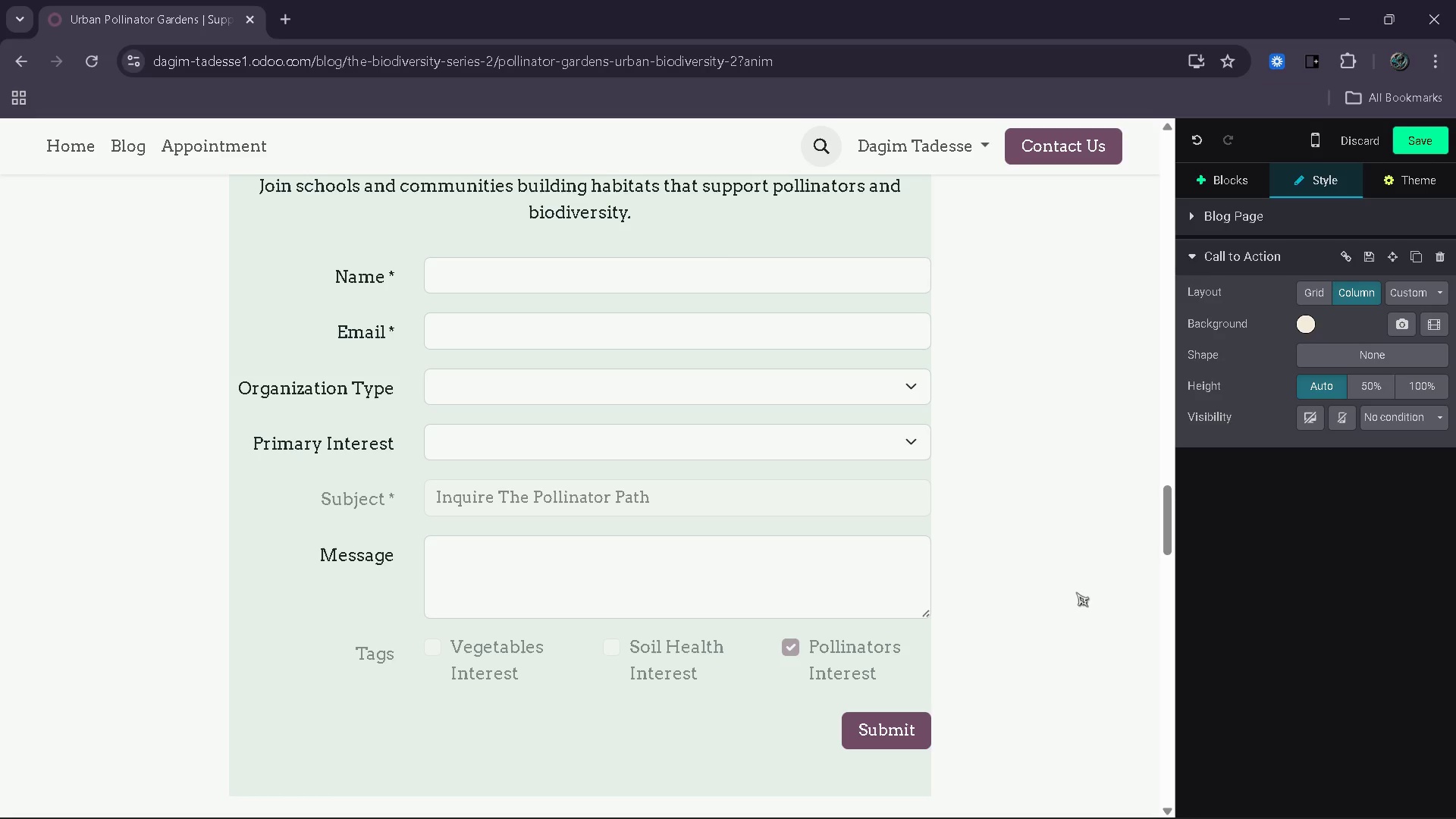 
wait(24.47)
 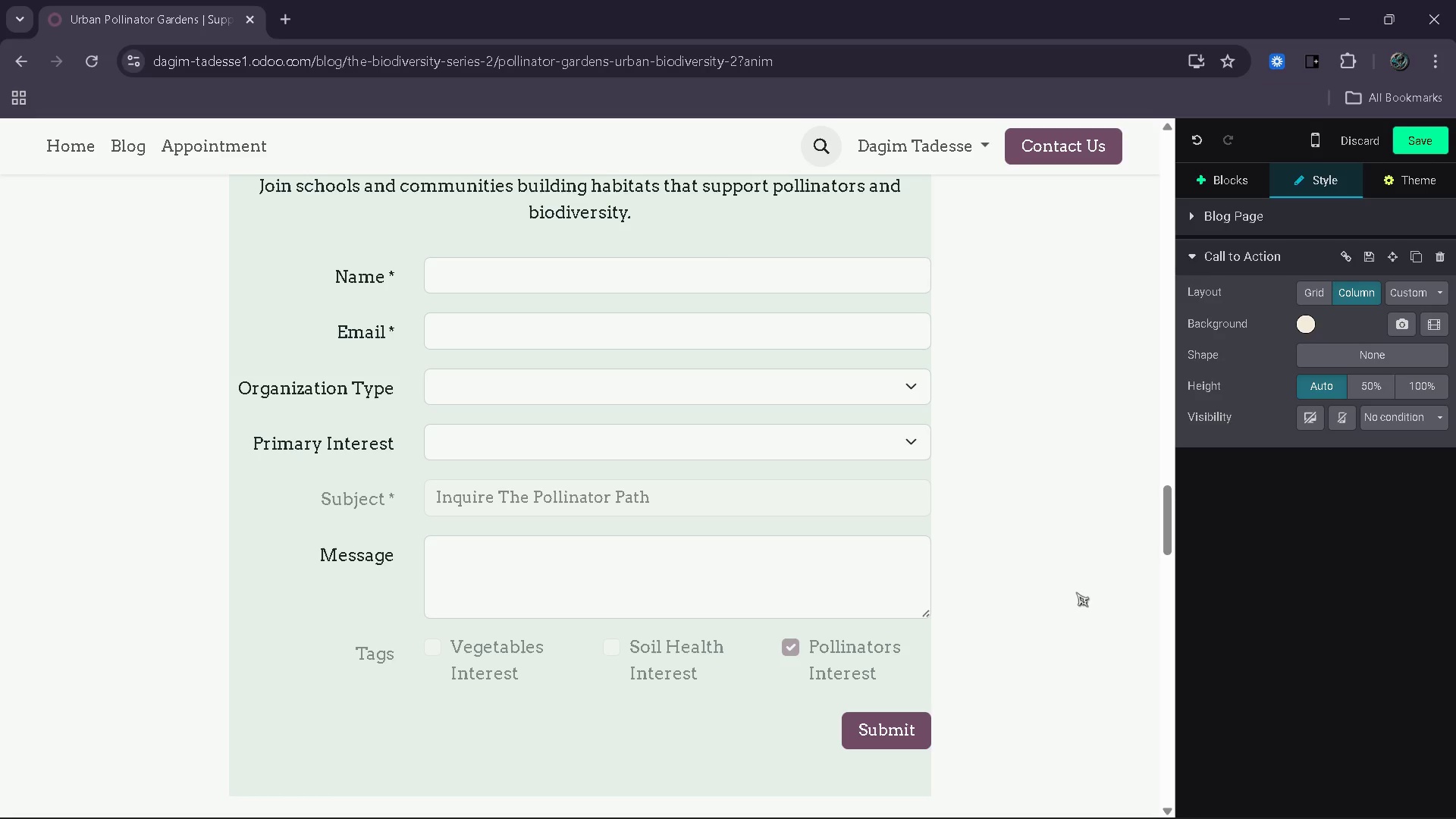 
left_click([771, 348])
 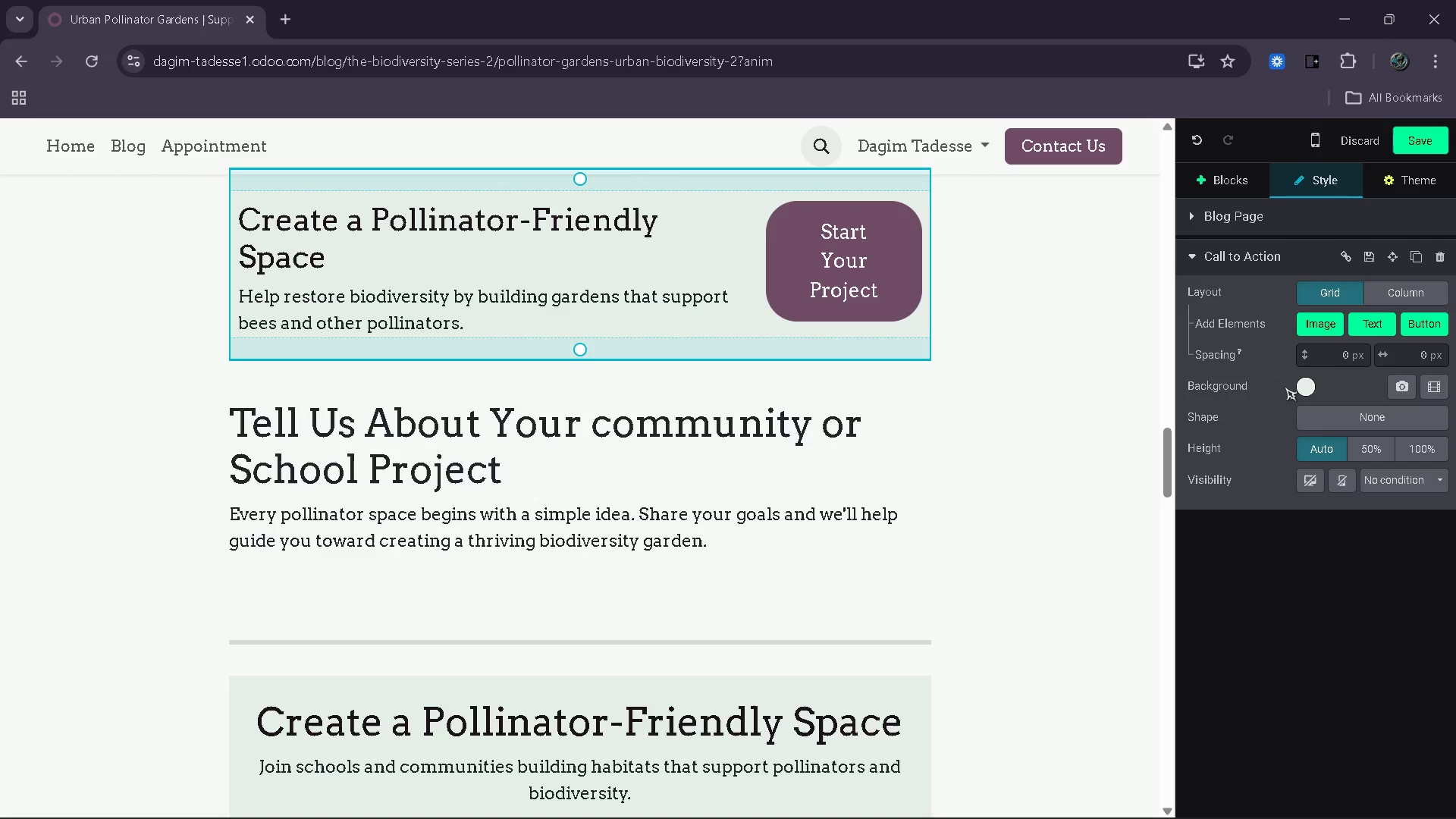 
left_click([1300, 391])
 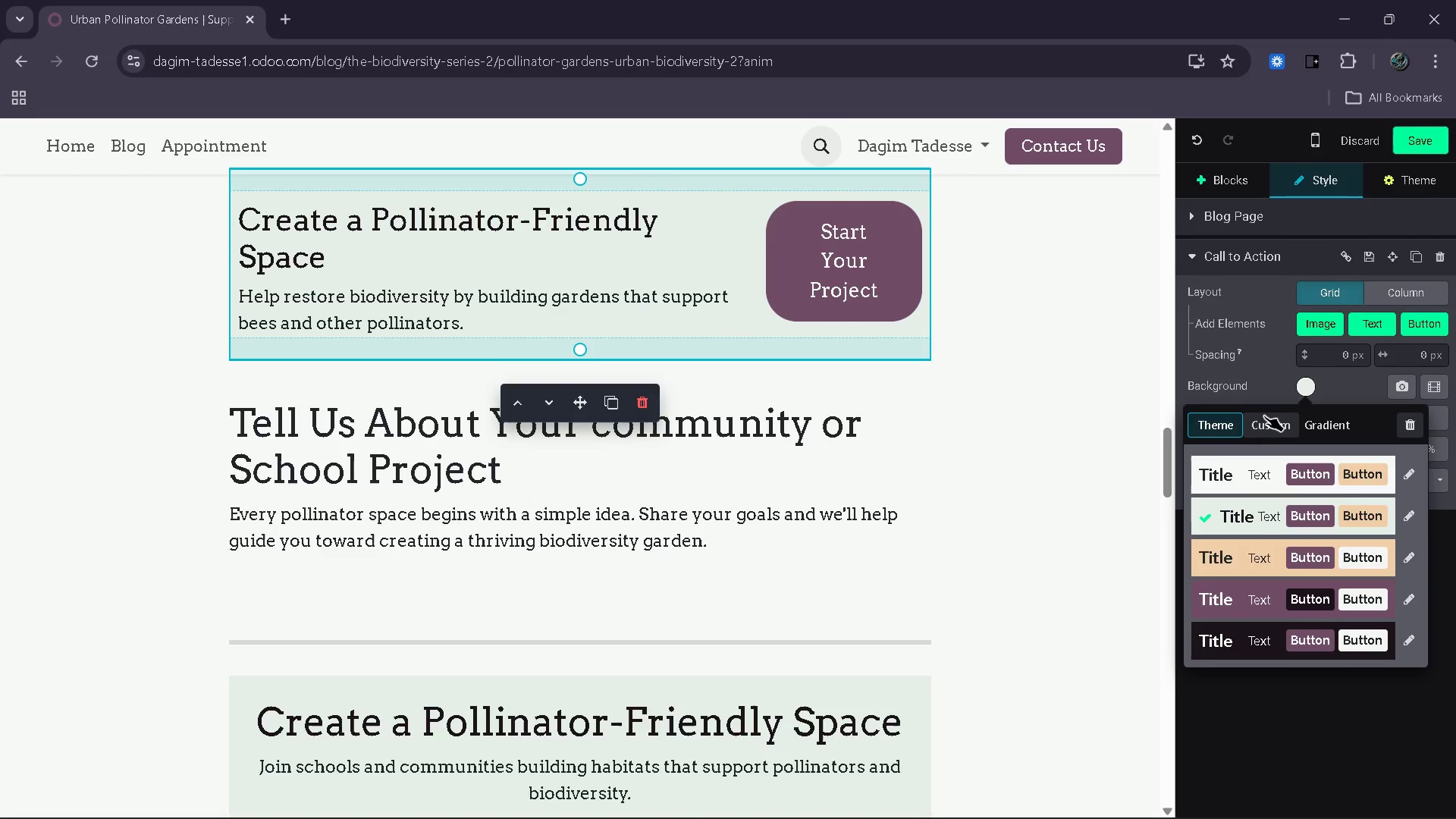 
left_click([1263, 415])
 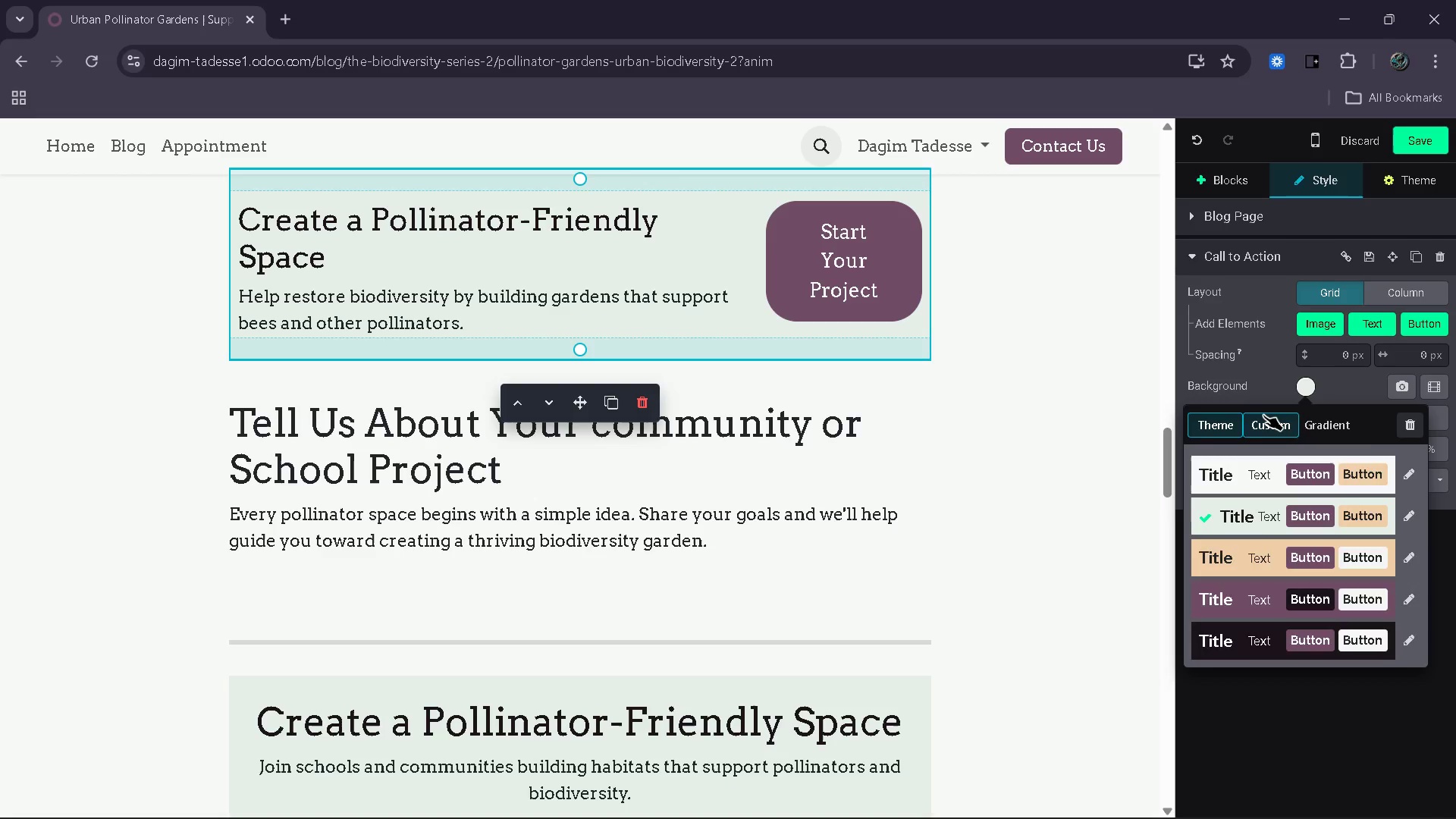 
mouse_move([1261, 440])
 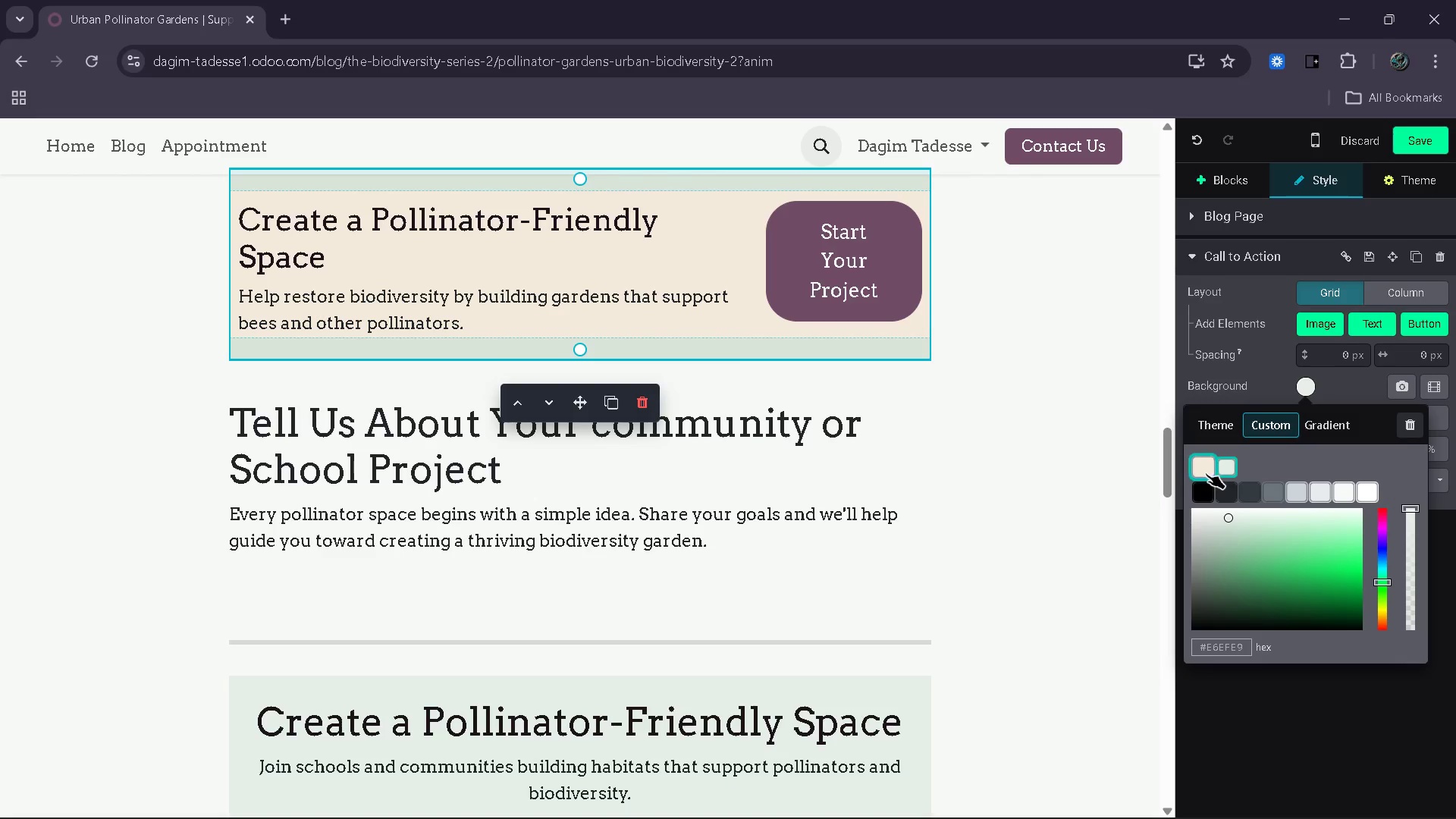 
left_click([1206, 473])
 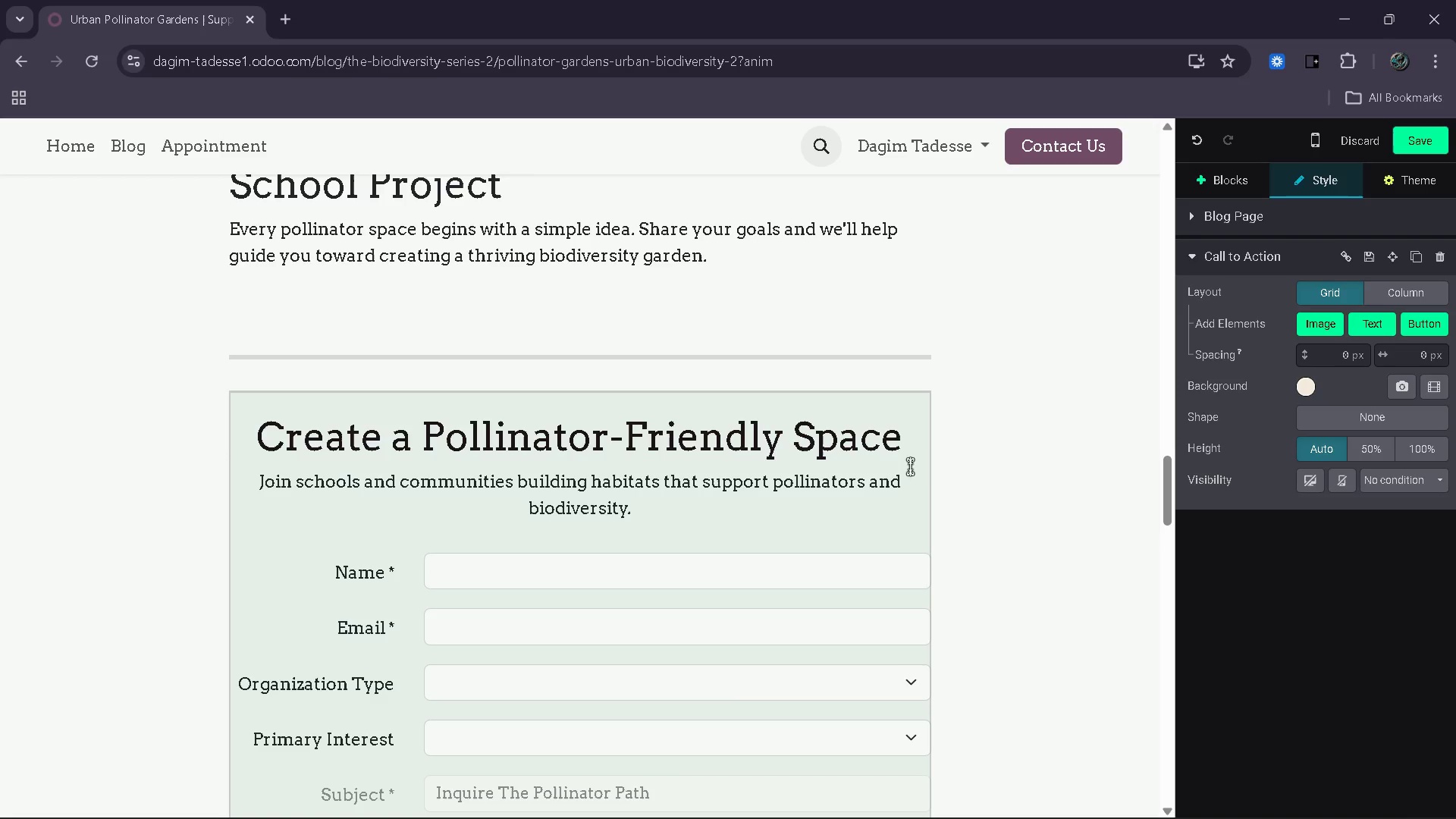 
wait(11.34)
 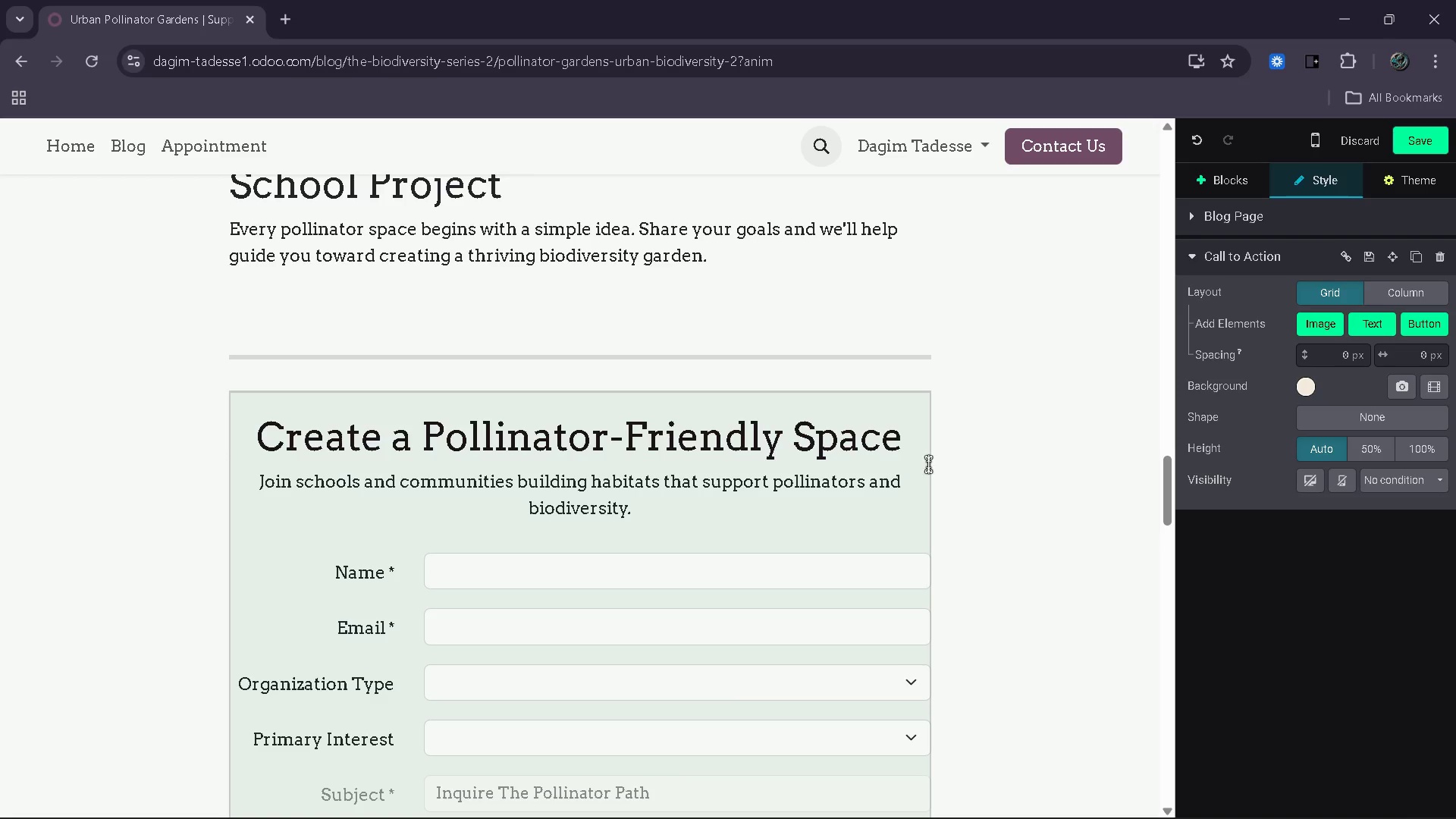 
key(Control+Z)
 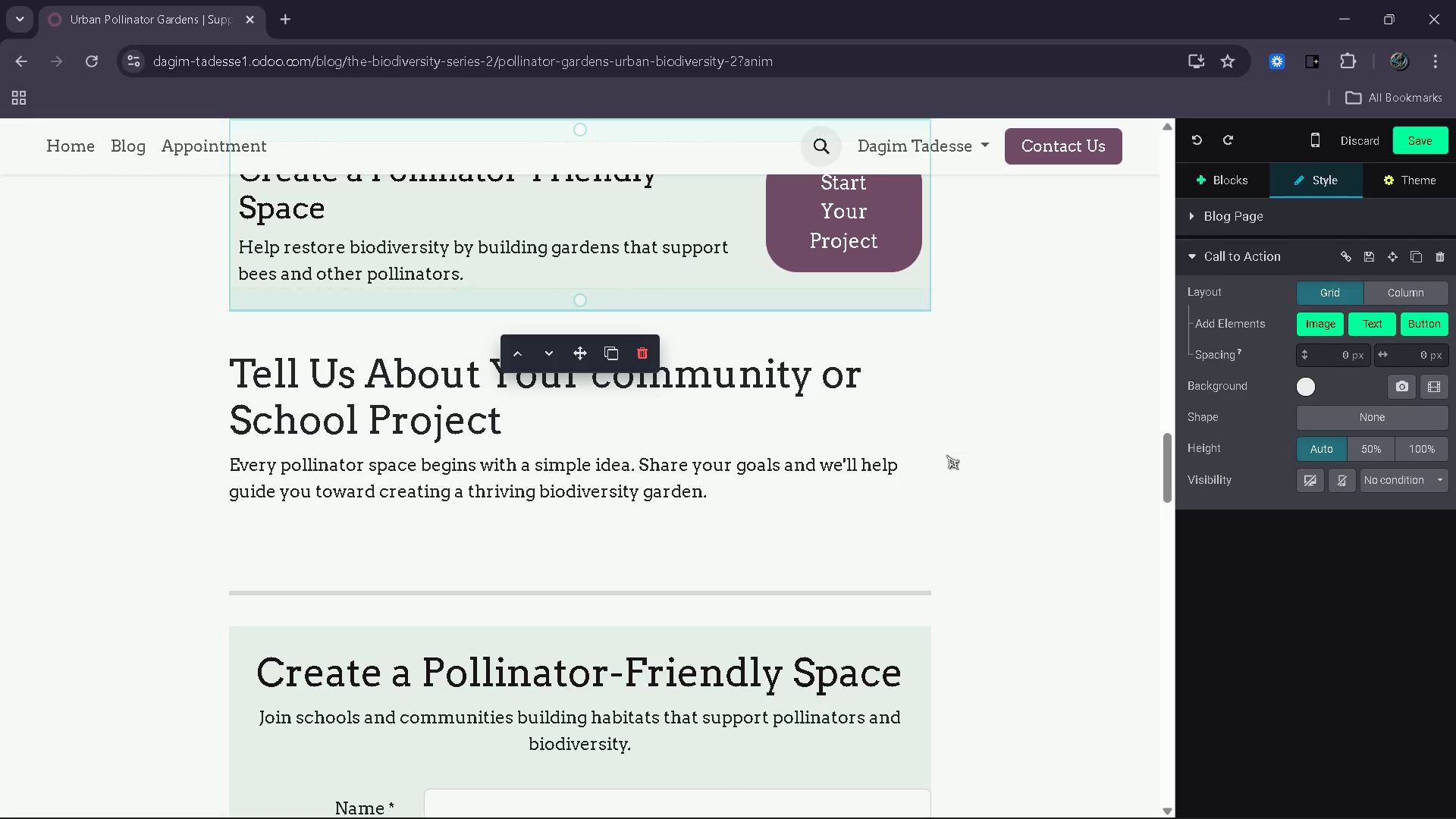 
key(Control+ControlLeft)
 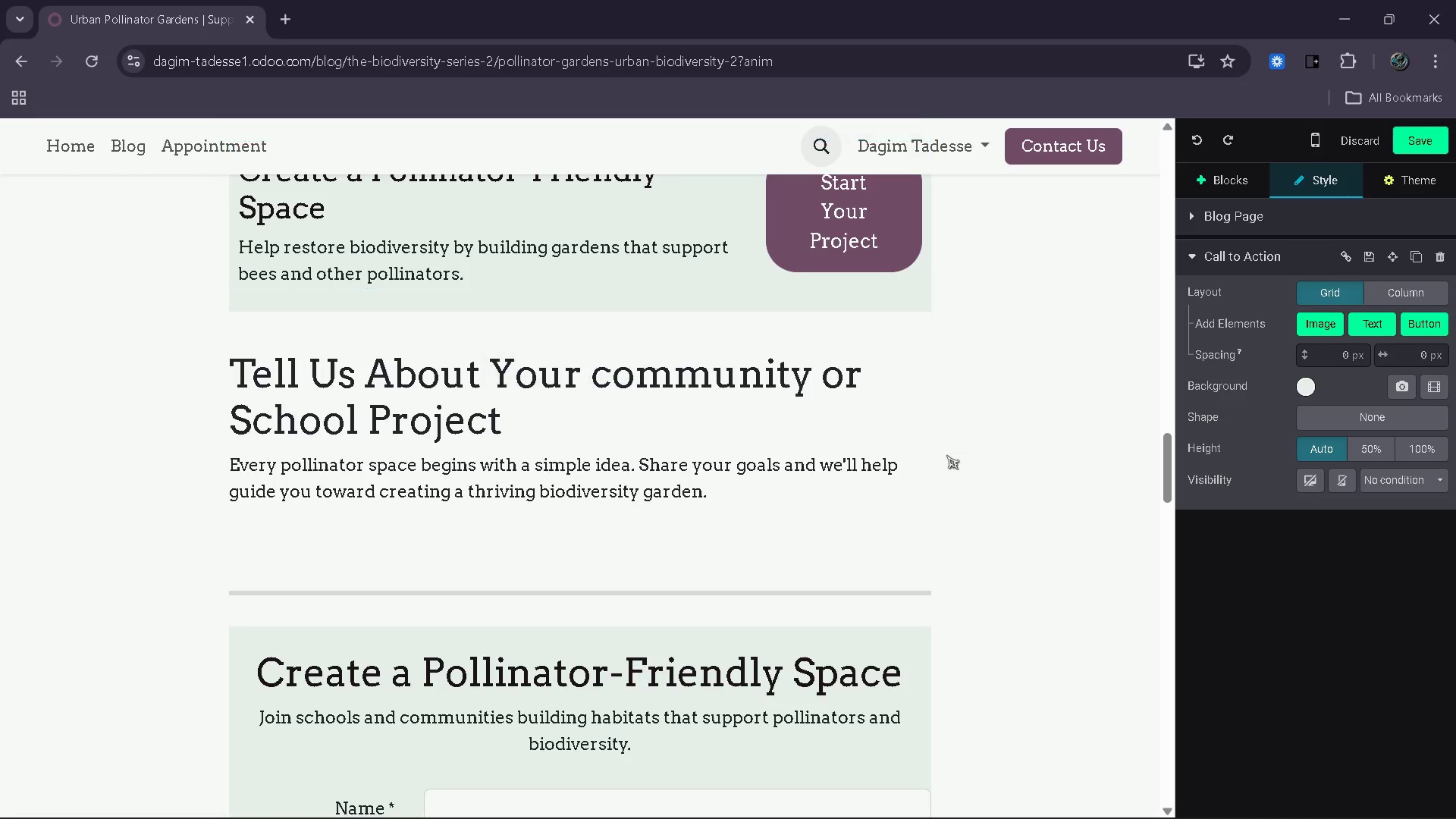 
key(Control+Z)
 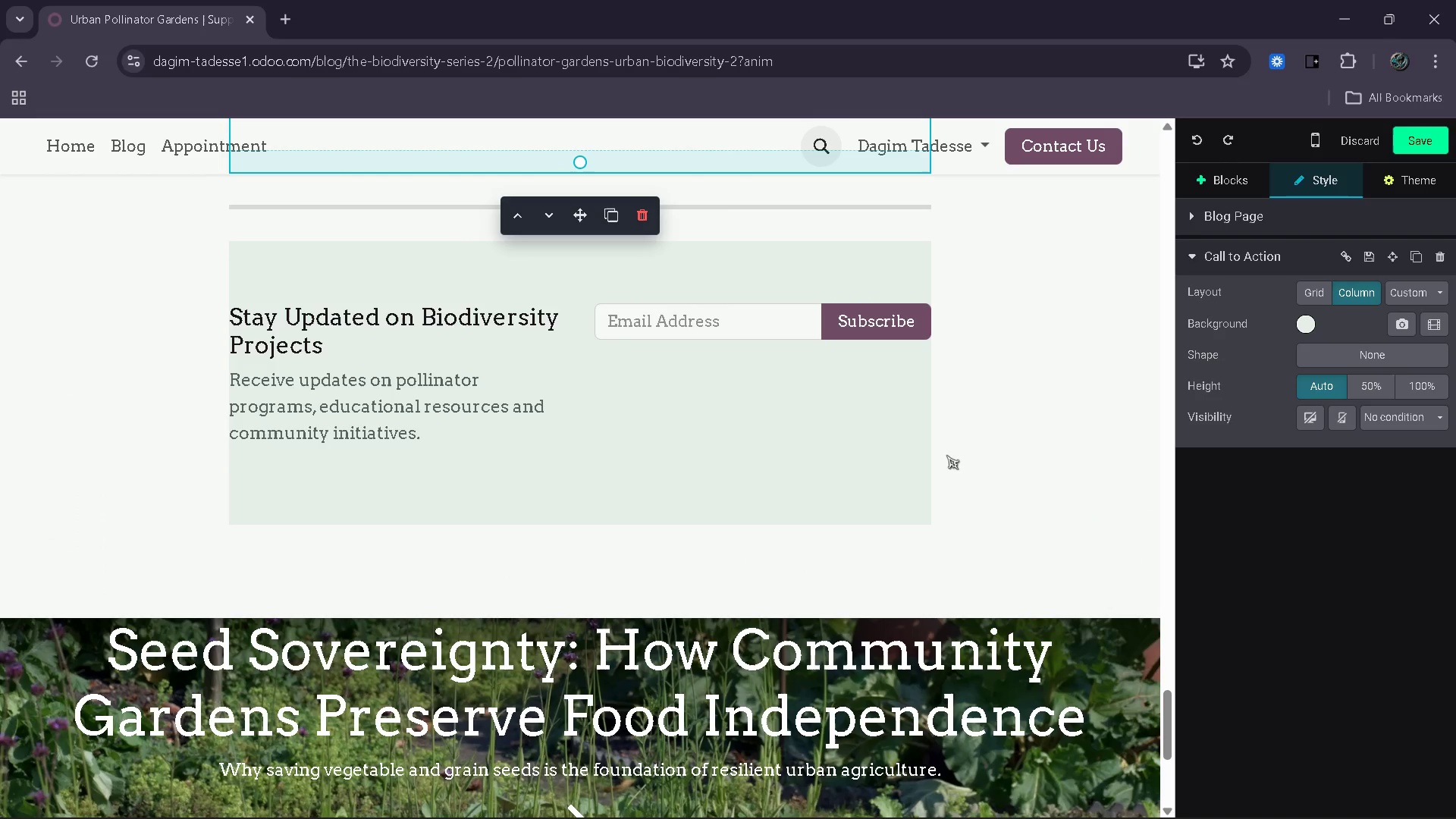 
left_click([1410, 180])
 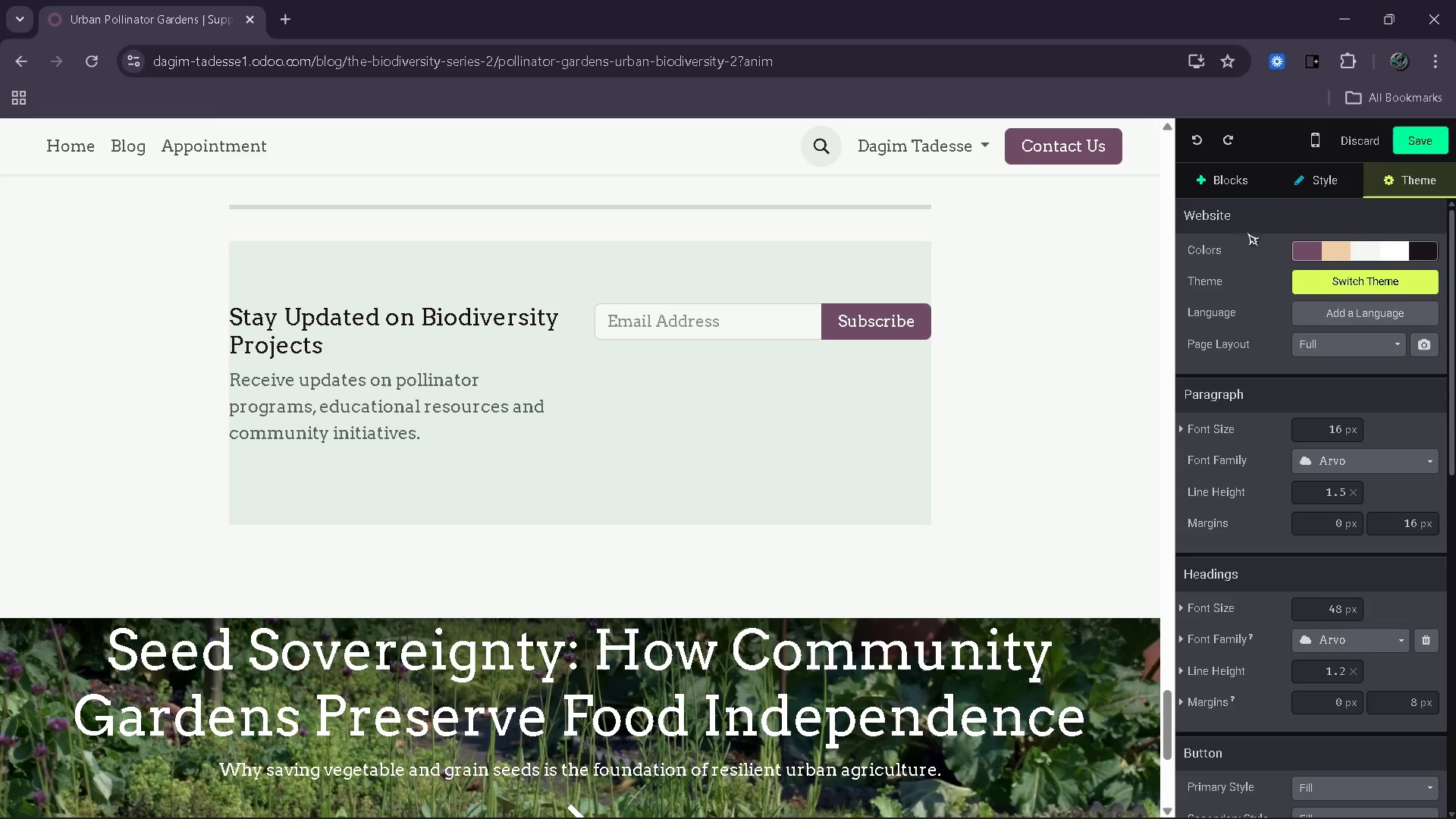 
left_click([1235, 243])
 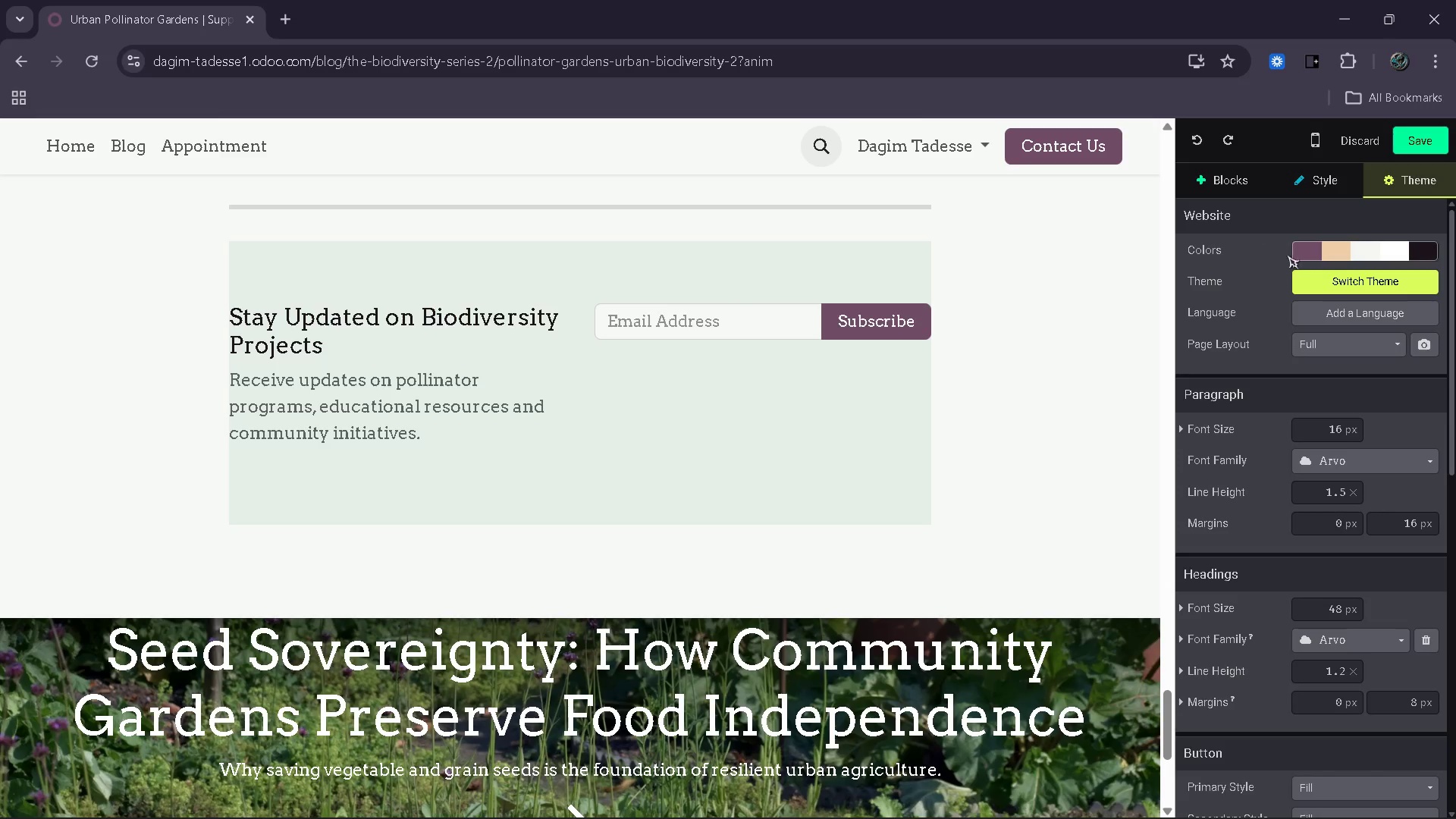 
left_click([1312, 256])
 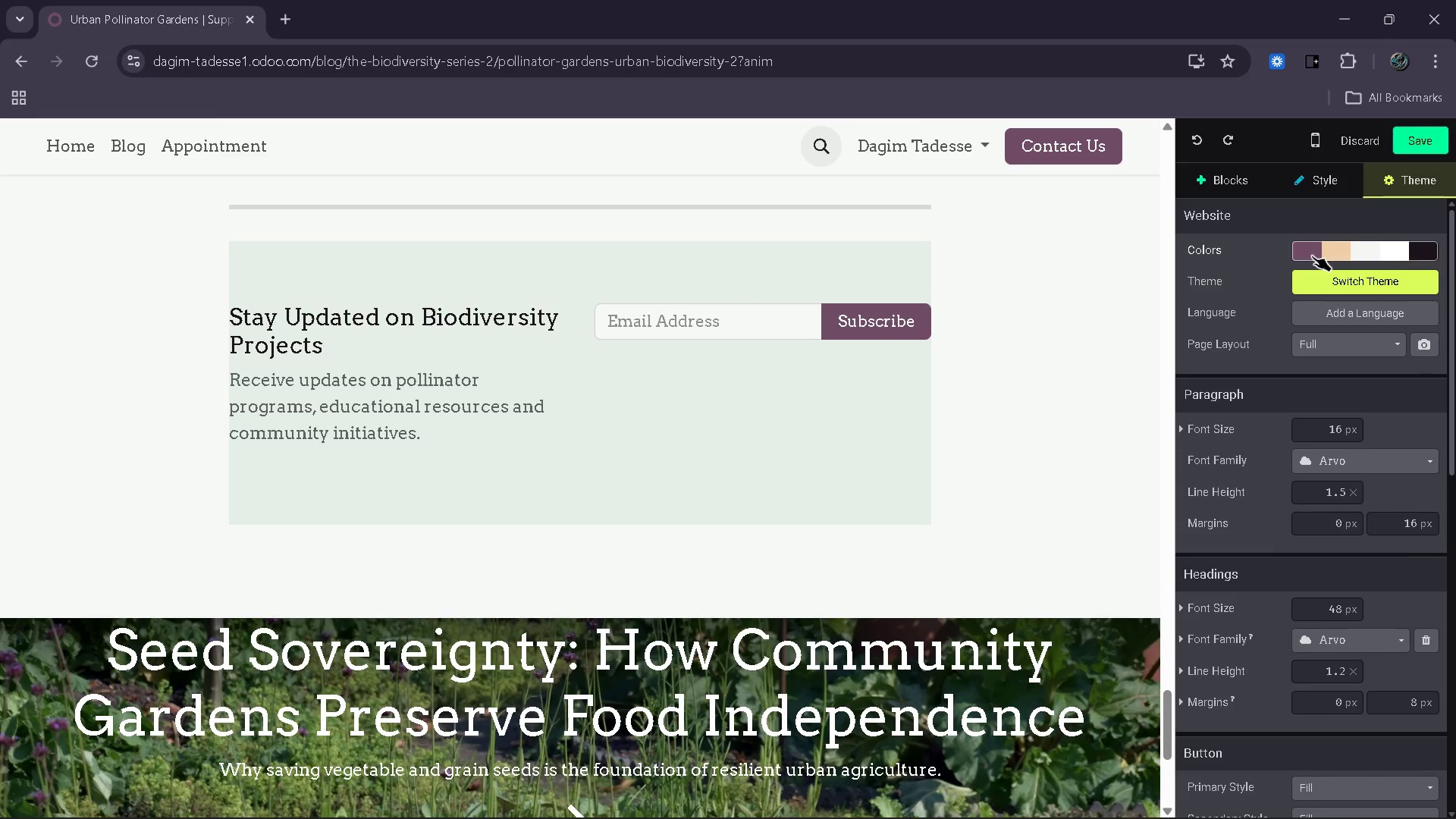 
mouse_move([1311, 289])
 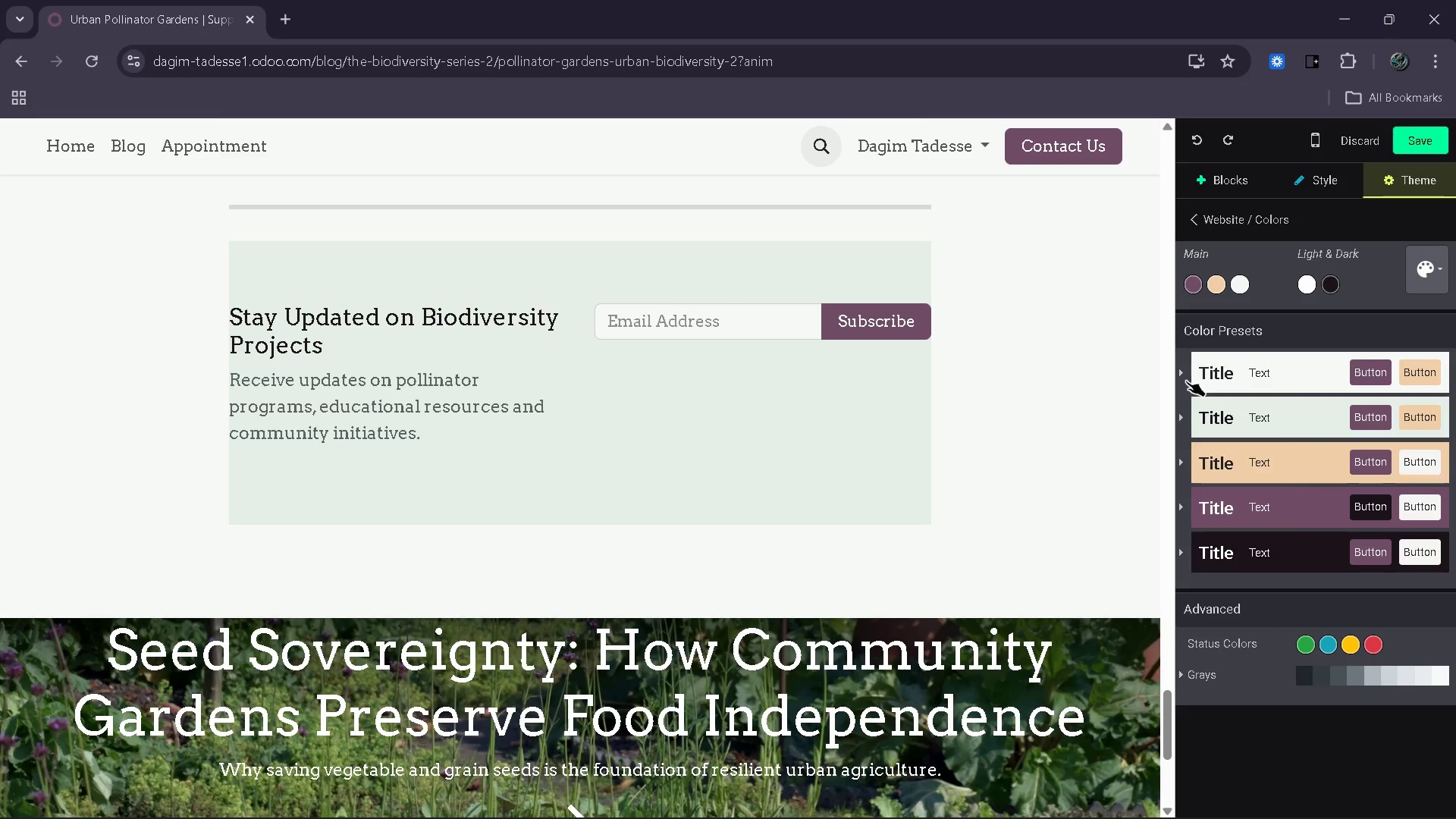 
left_click([1186, 381])
 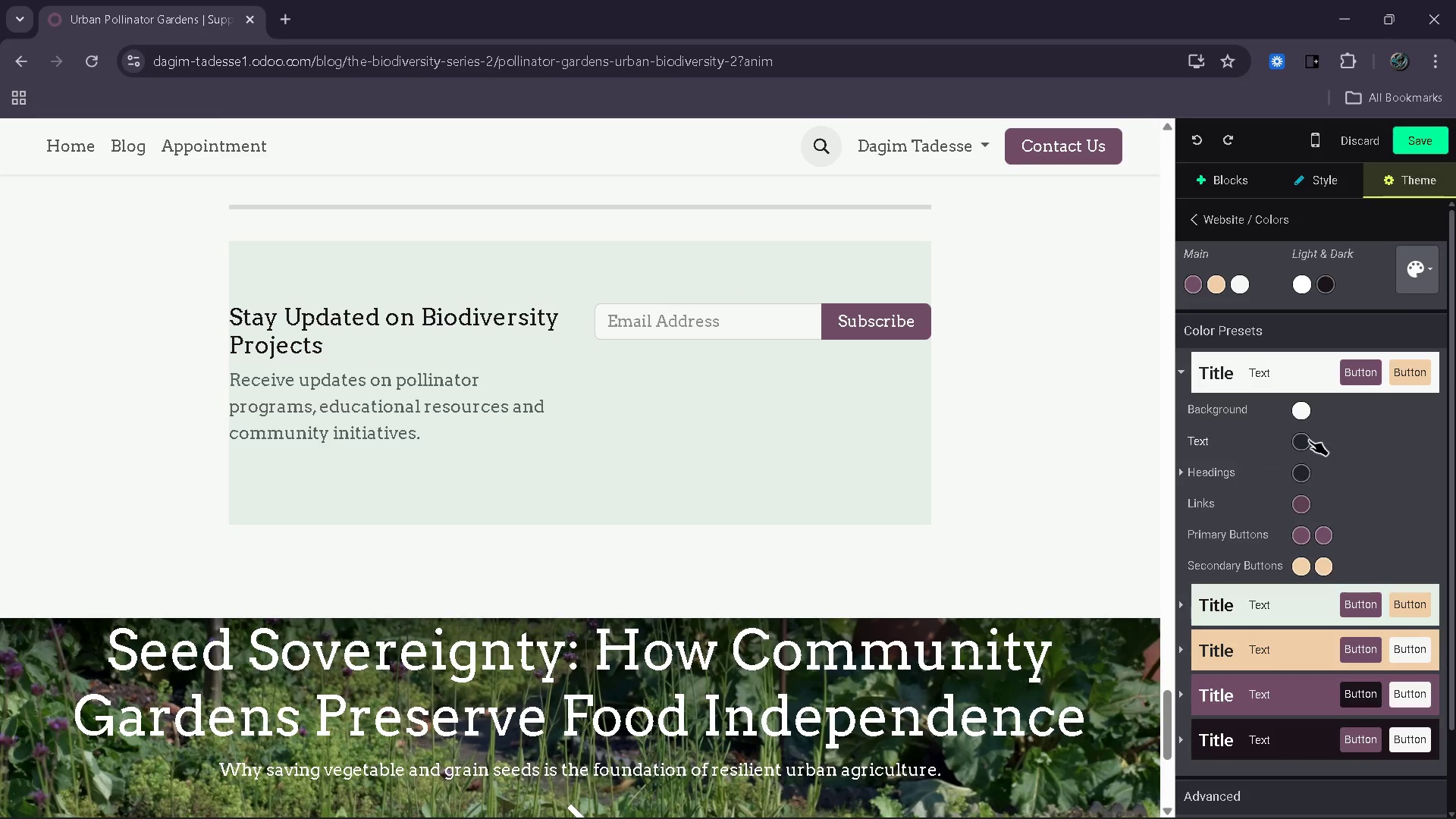 
left_click([1307, 439])
 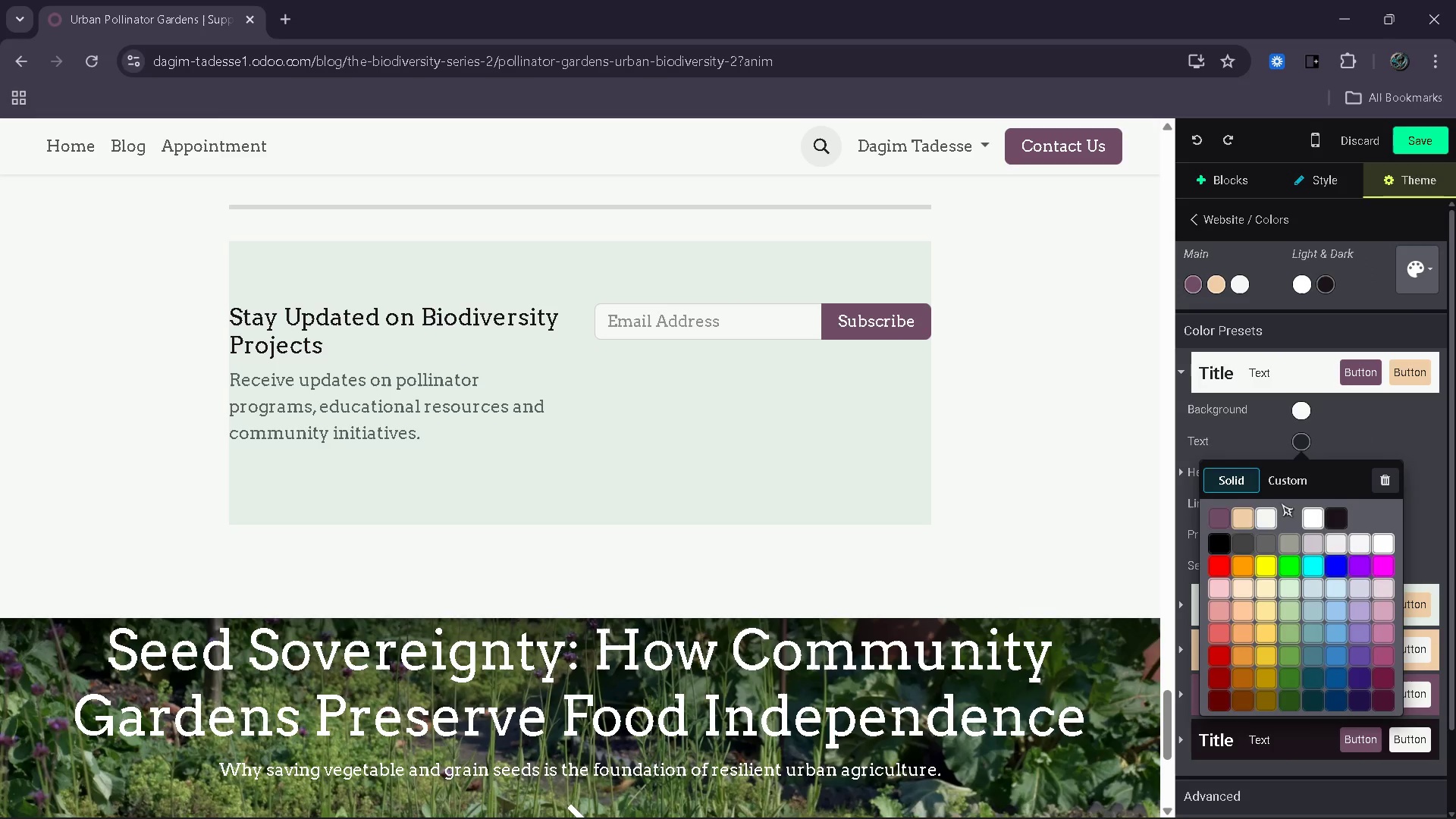 
left_click([1285, 487])
 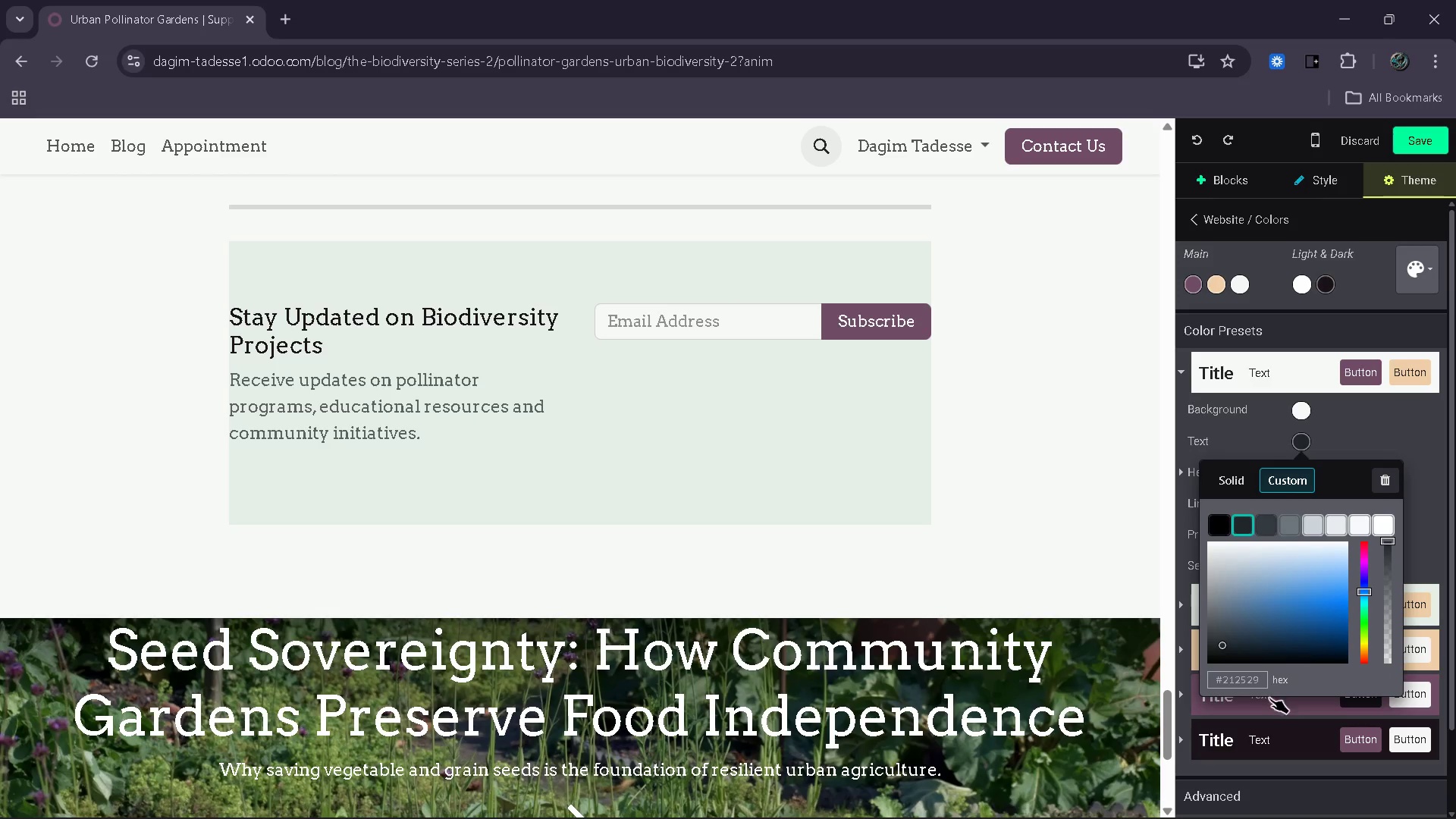 
left_click([1251, 676])
 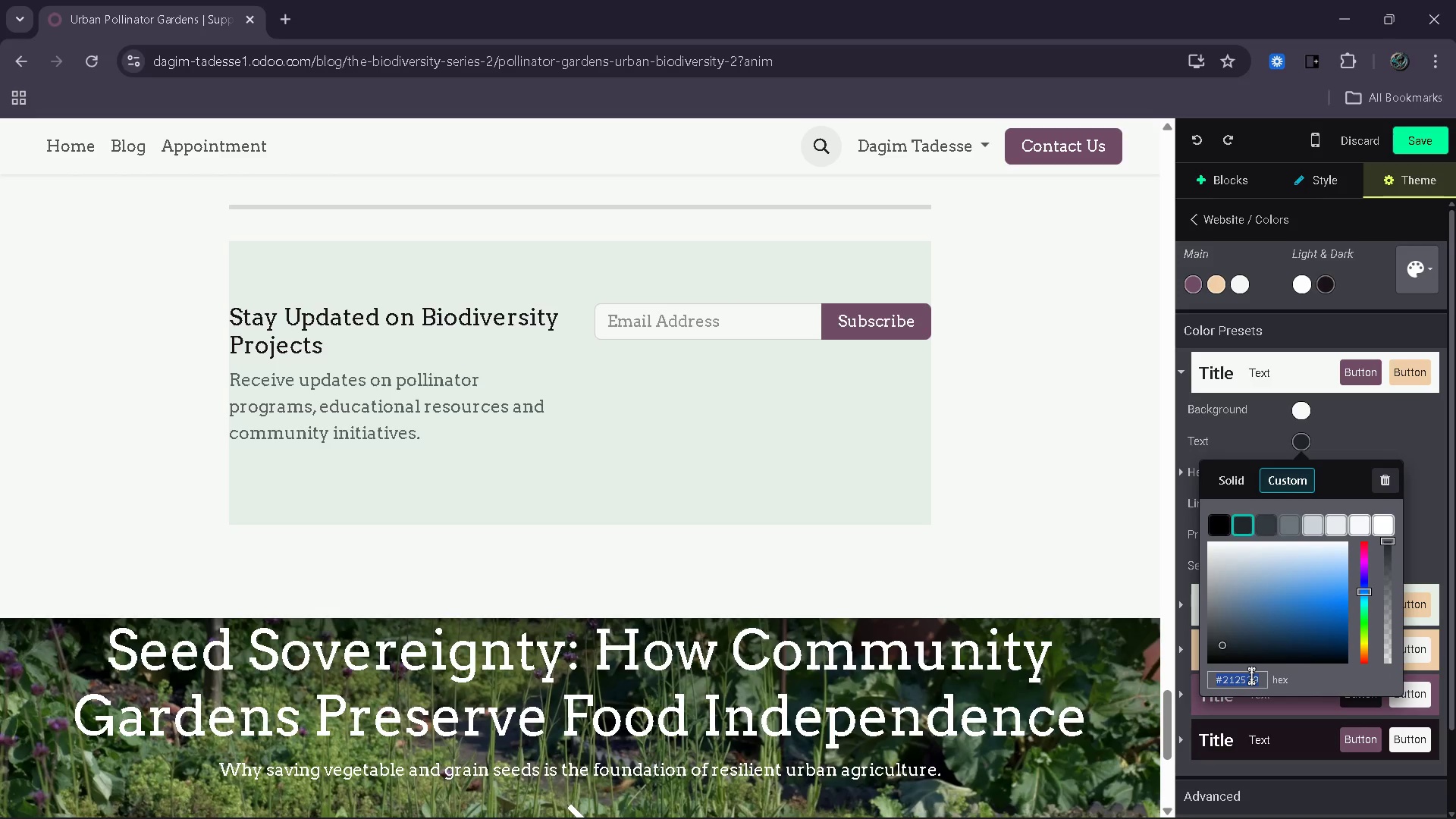 
type(333333)
 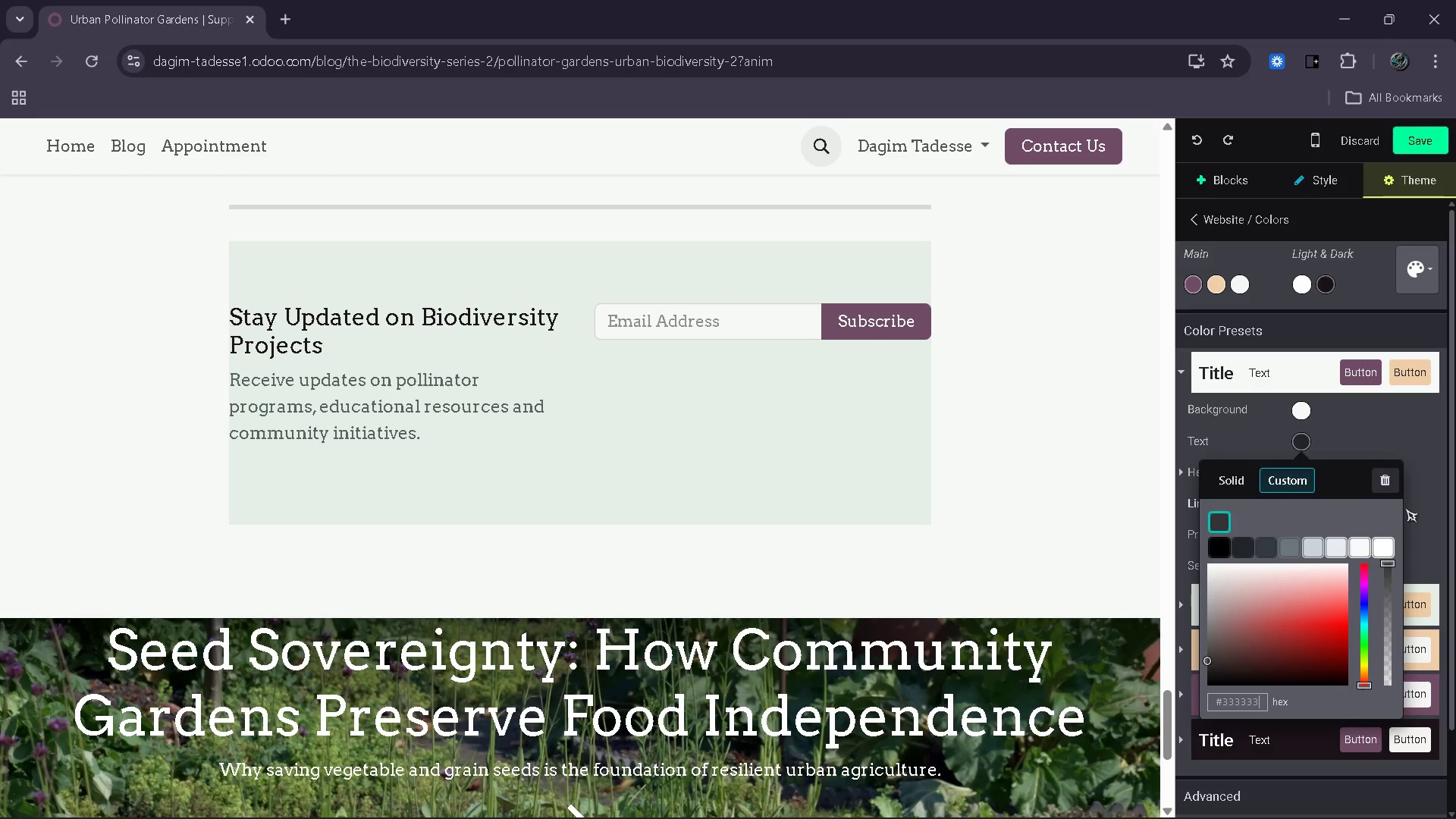 
left_click([1411, 499])
 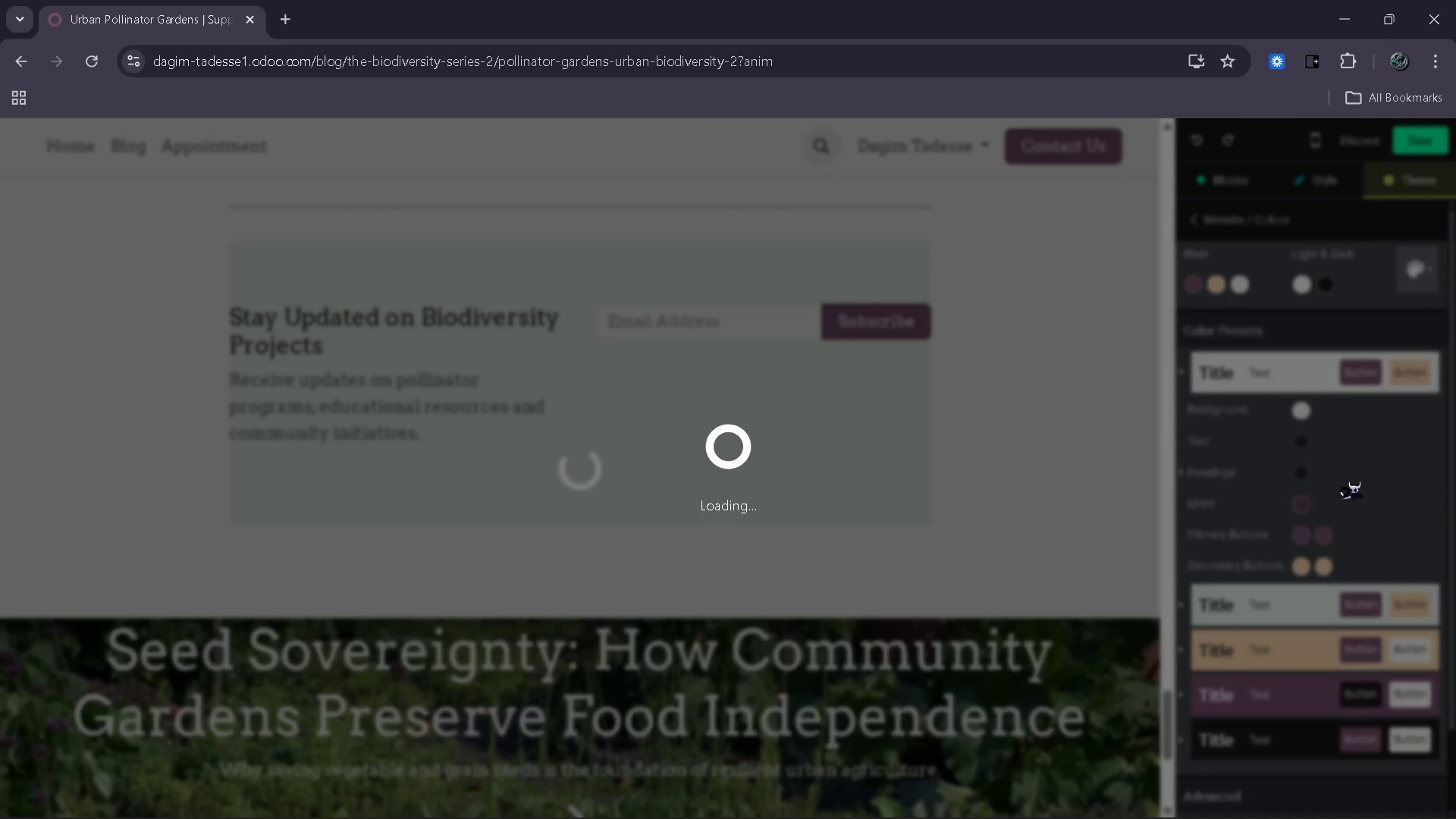 
left_click([1301, 473])
 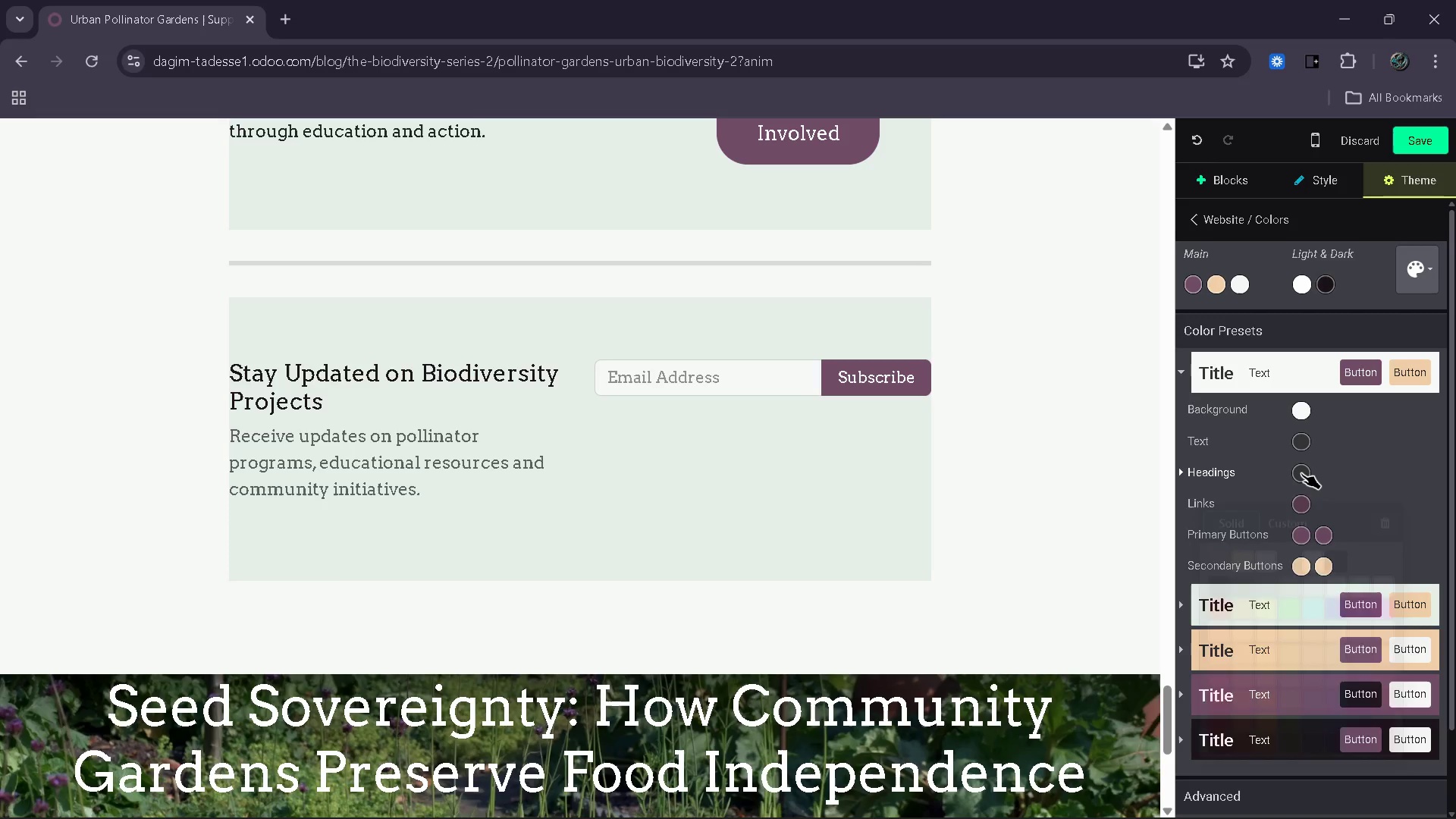 
mouse_move([1287, 493])
 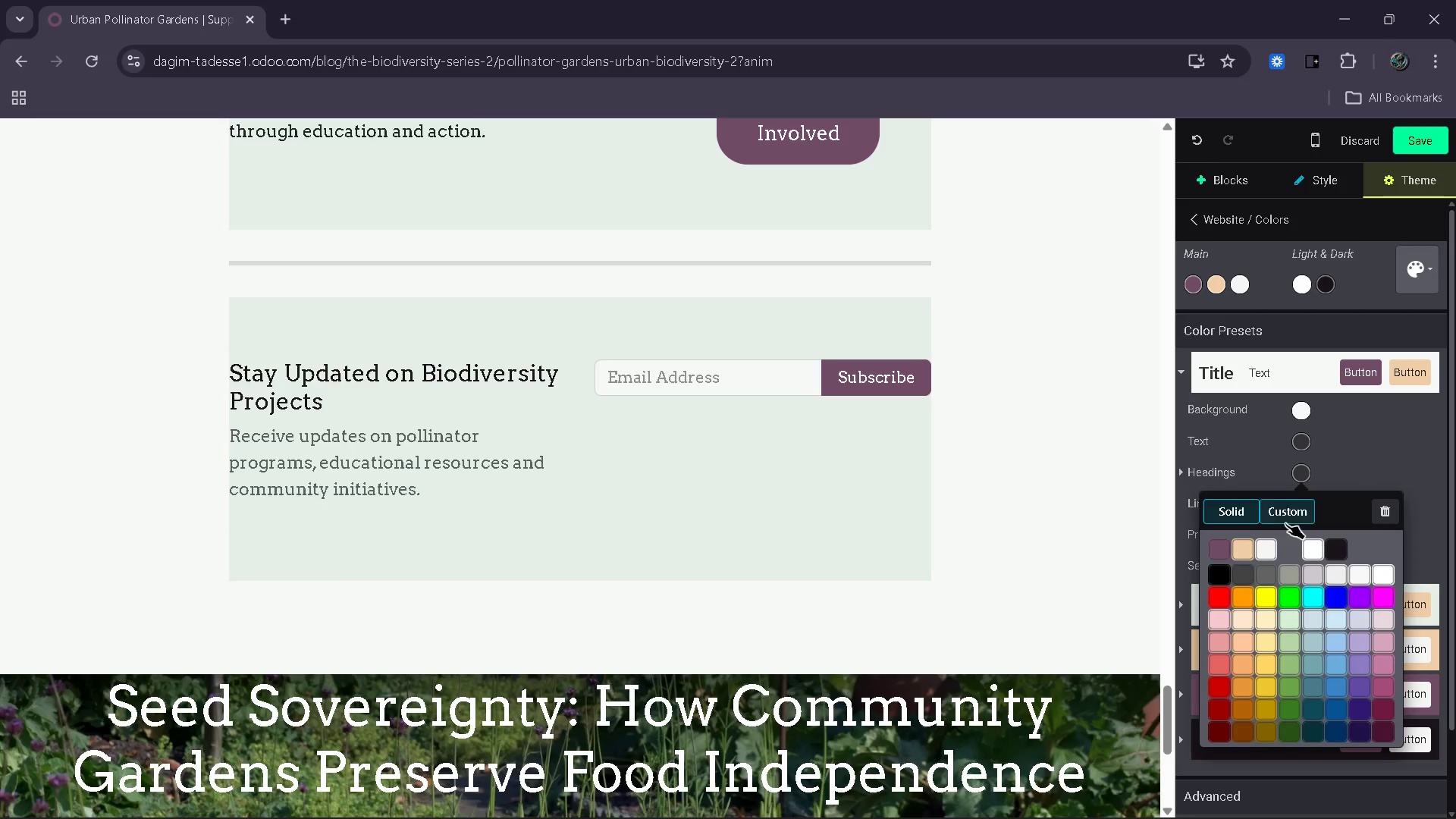 
left_click([1285, 523])
 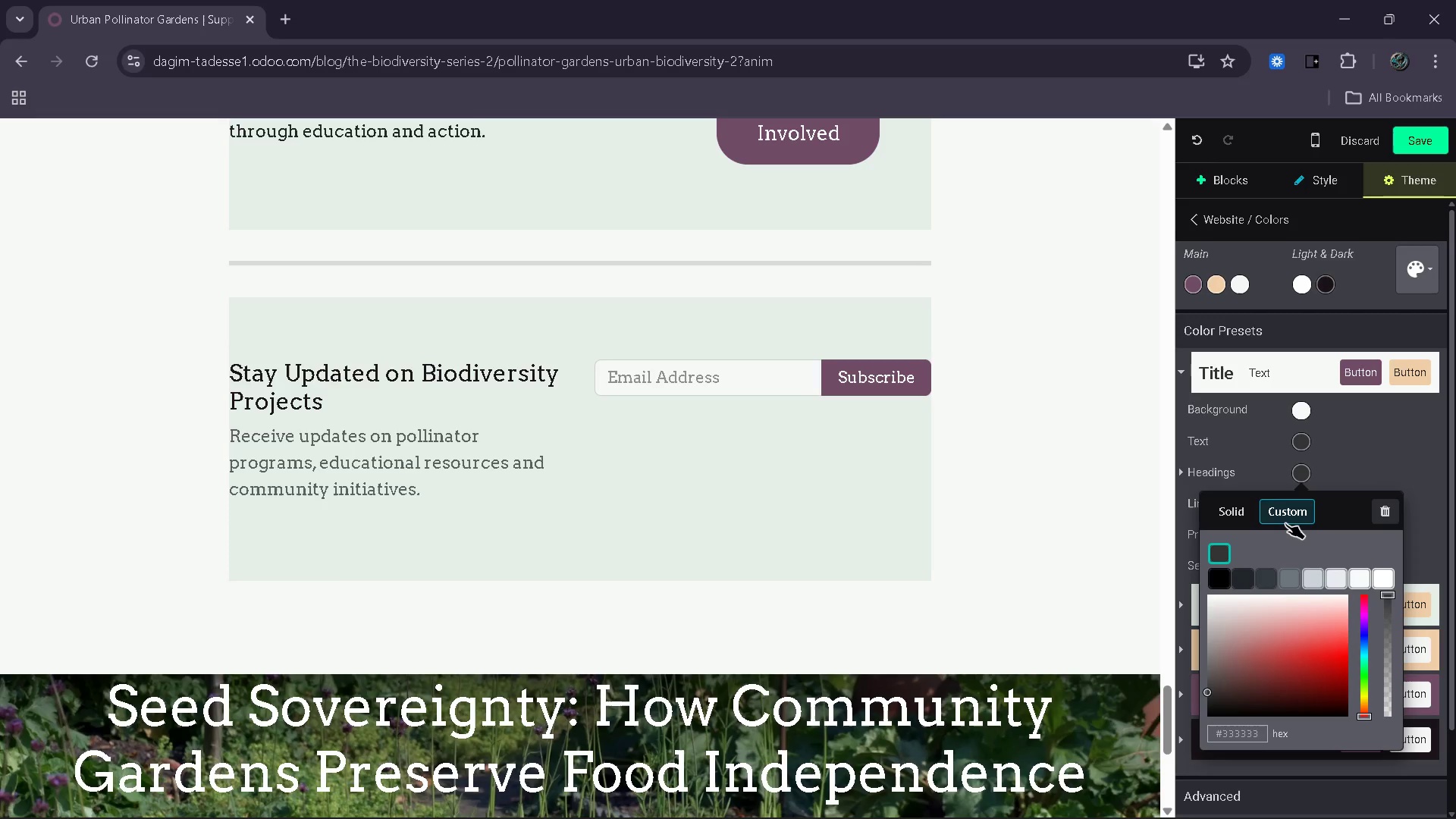 
type(1f)
 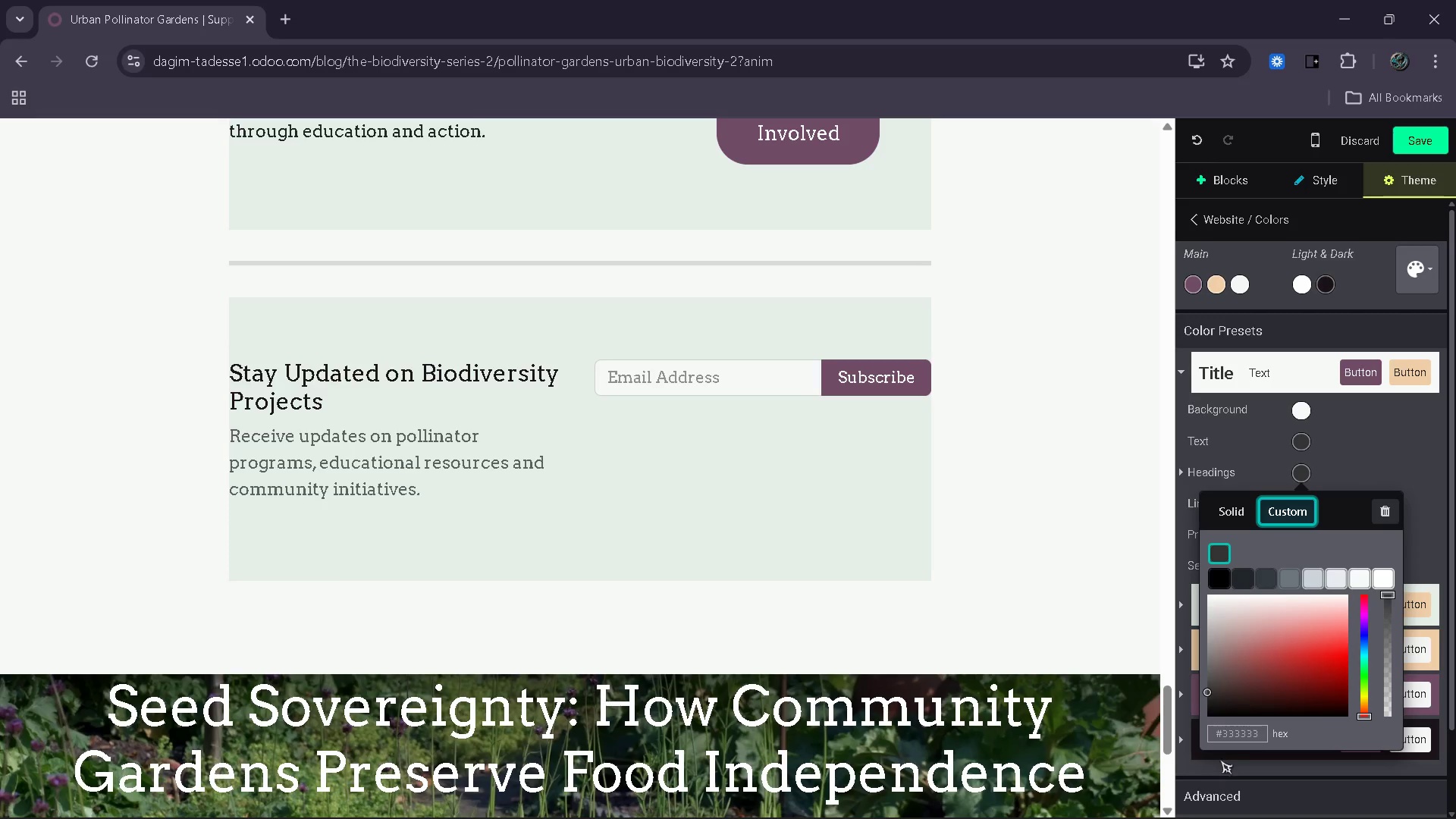 
left_click([1235, 736])
 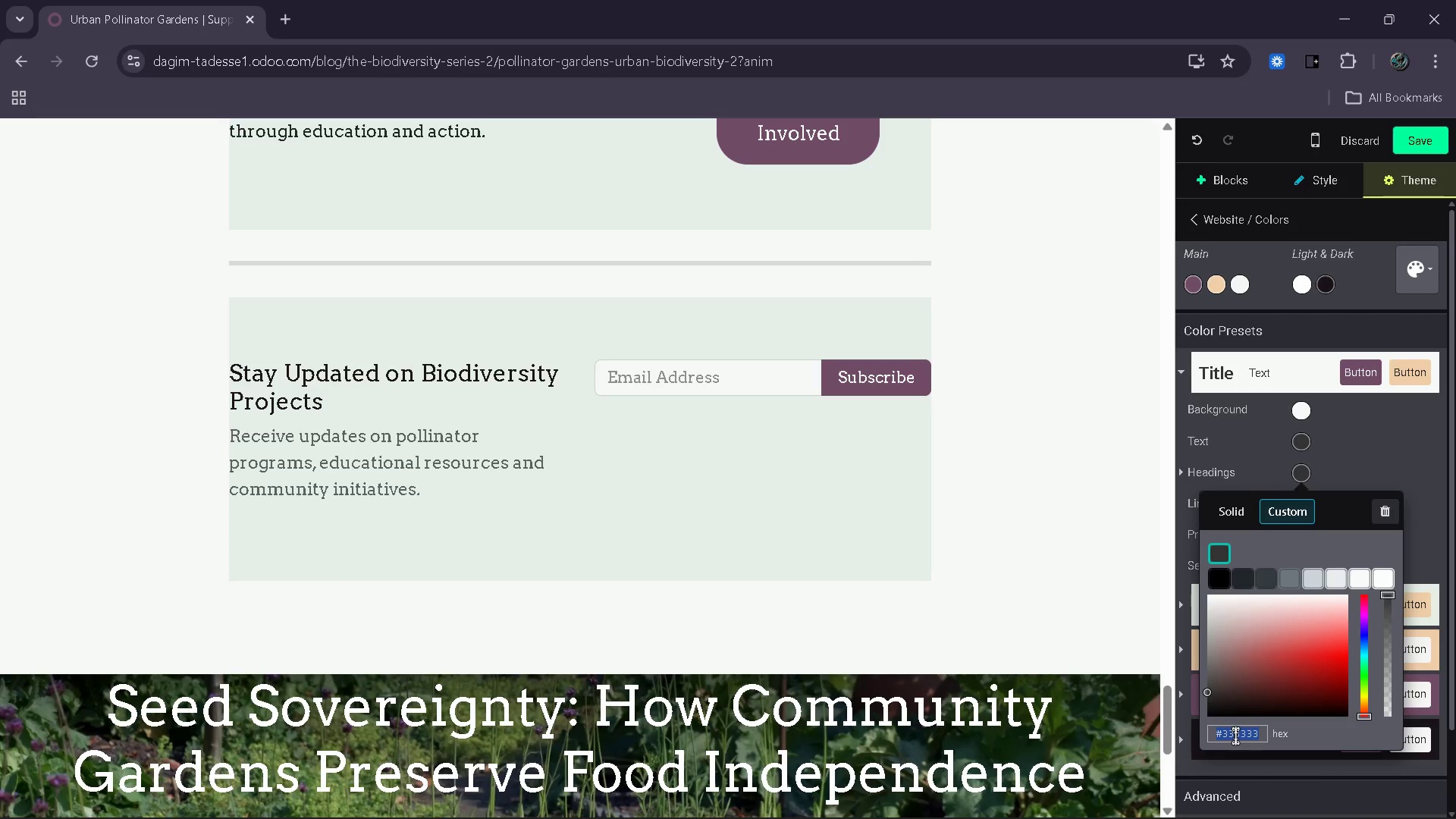 
type(1f3d)
 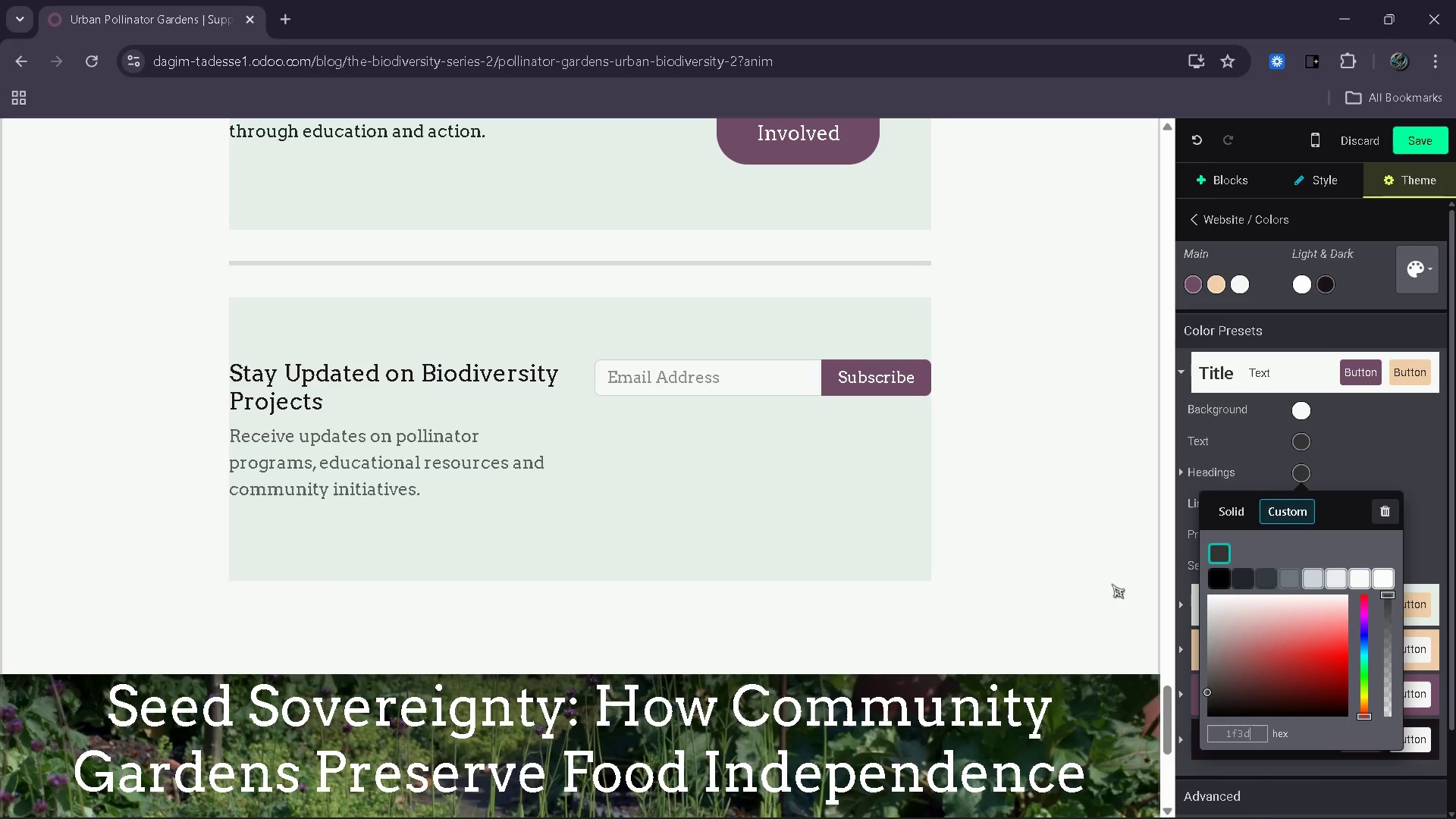 
type(36)
 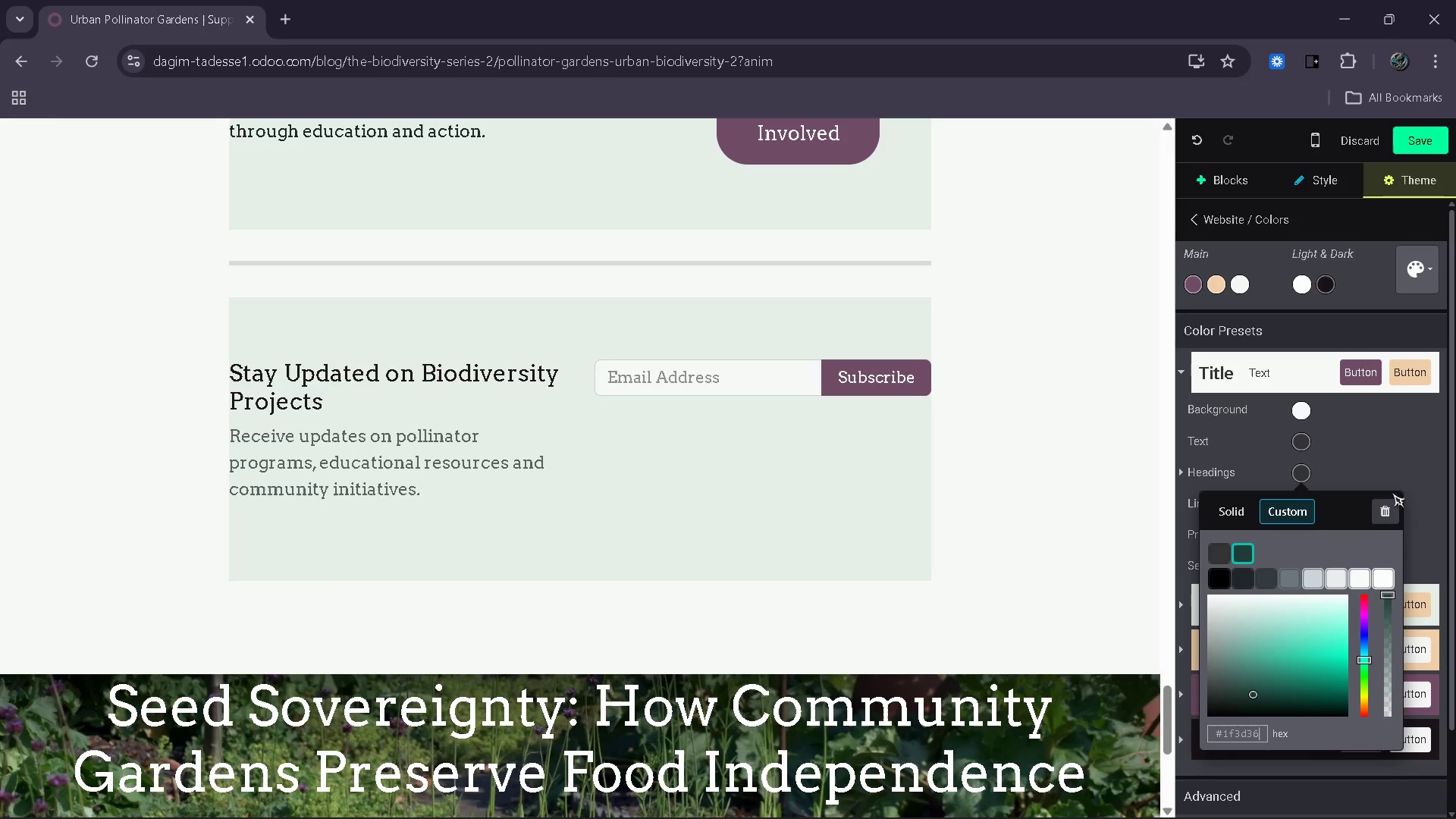 
left_click([1412, 460])
 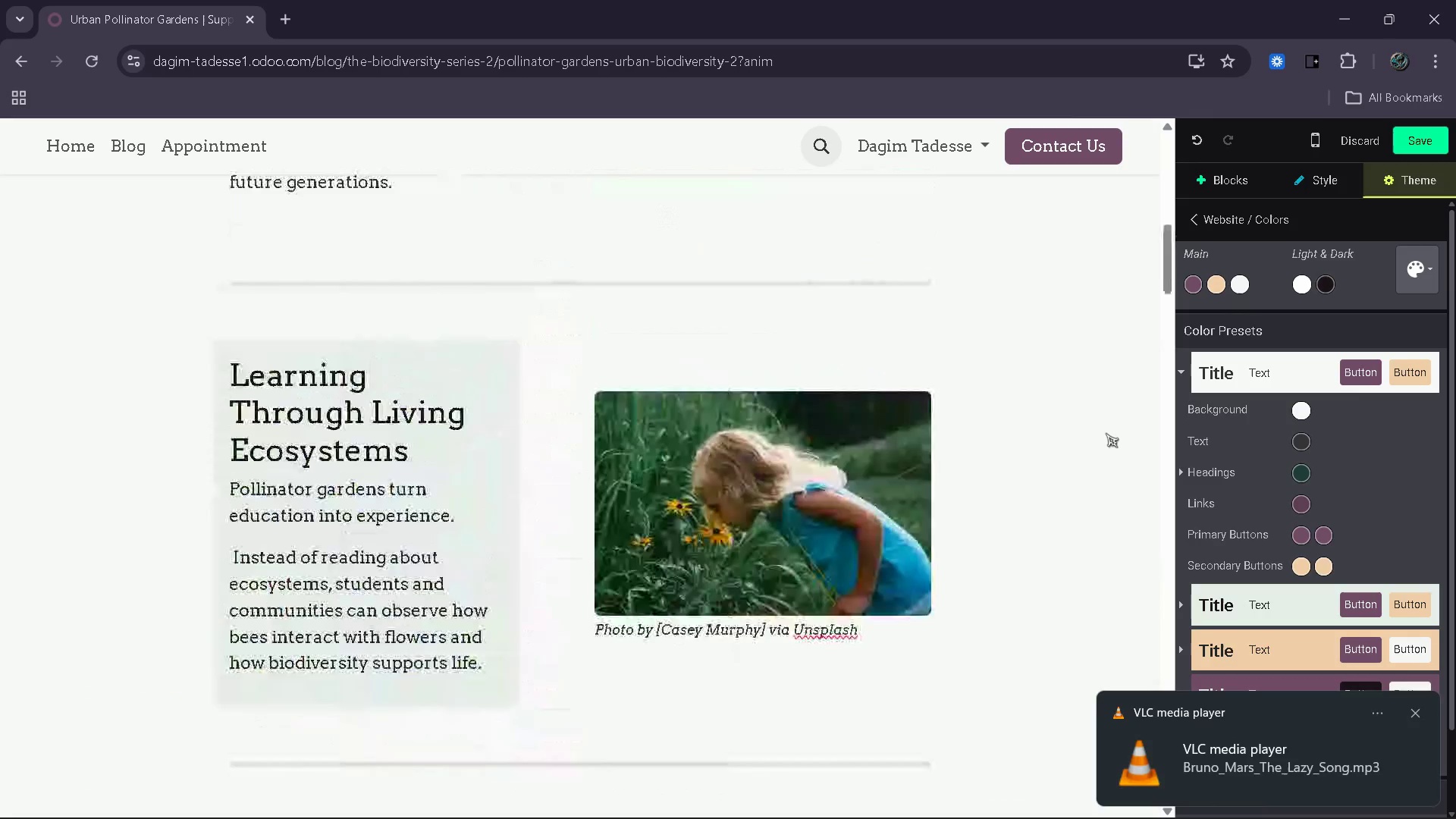 
wait(7.25)
 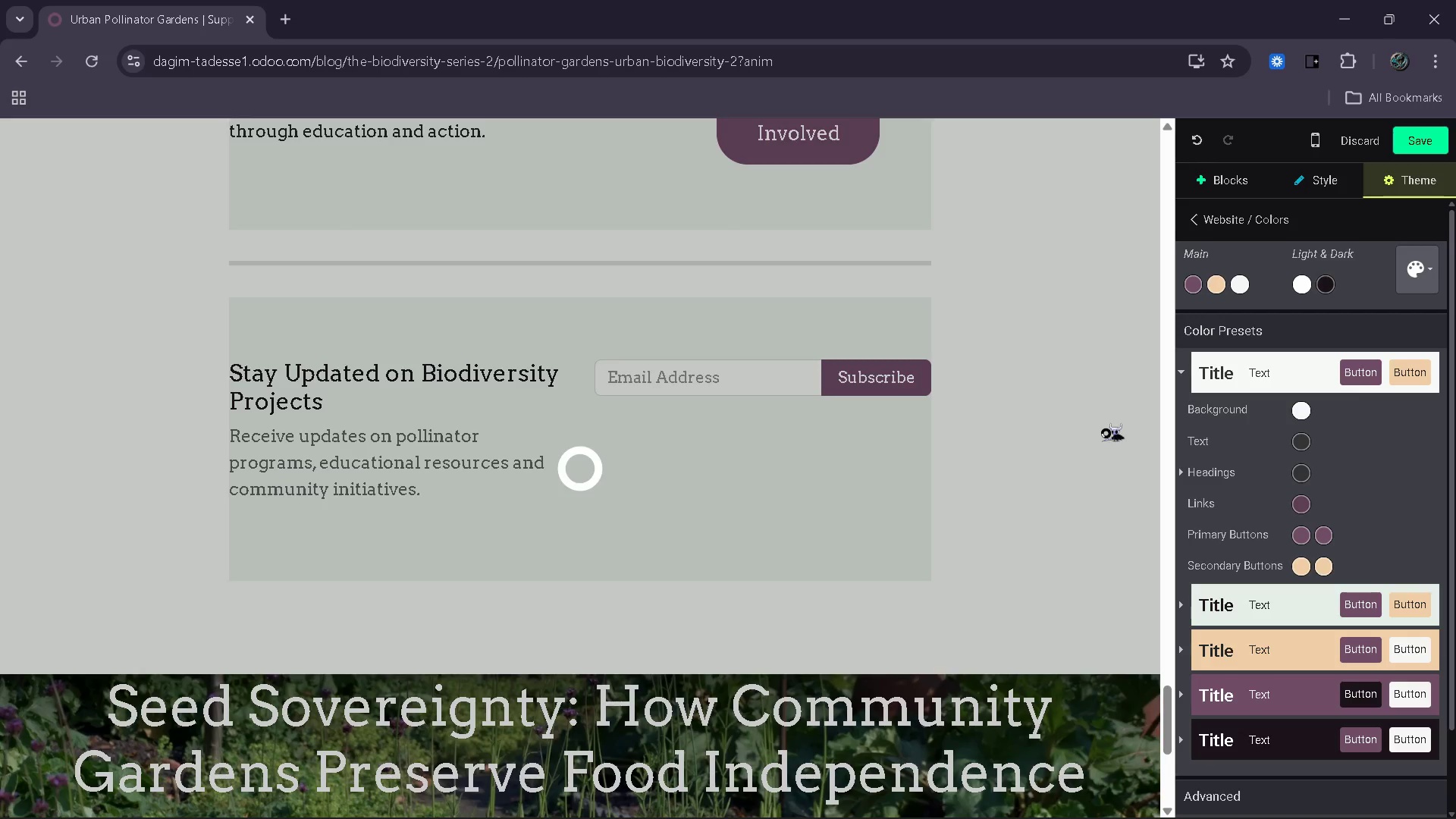 
hold_key(key=VolumeDown, duration=1.5)
 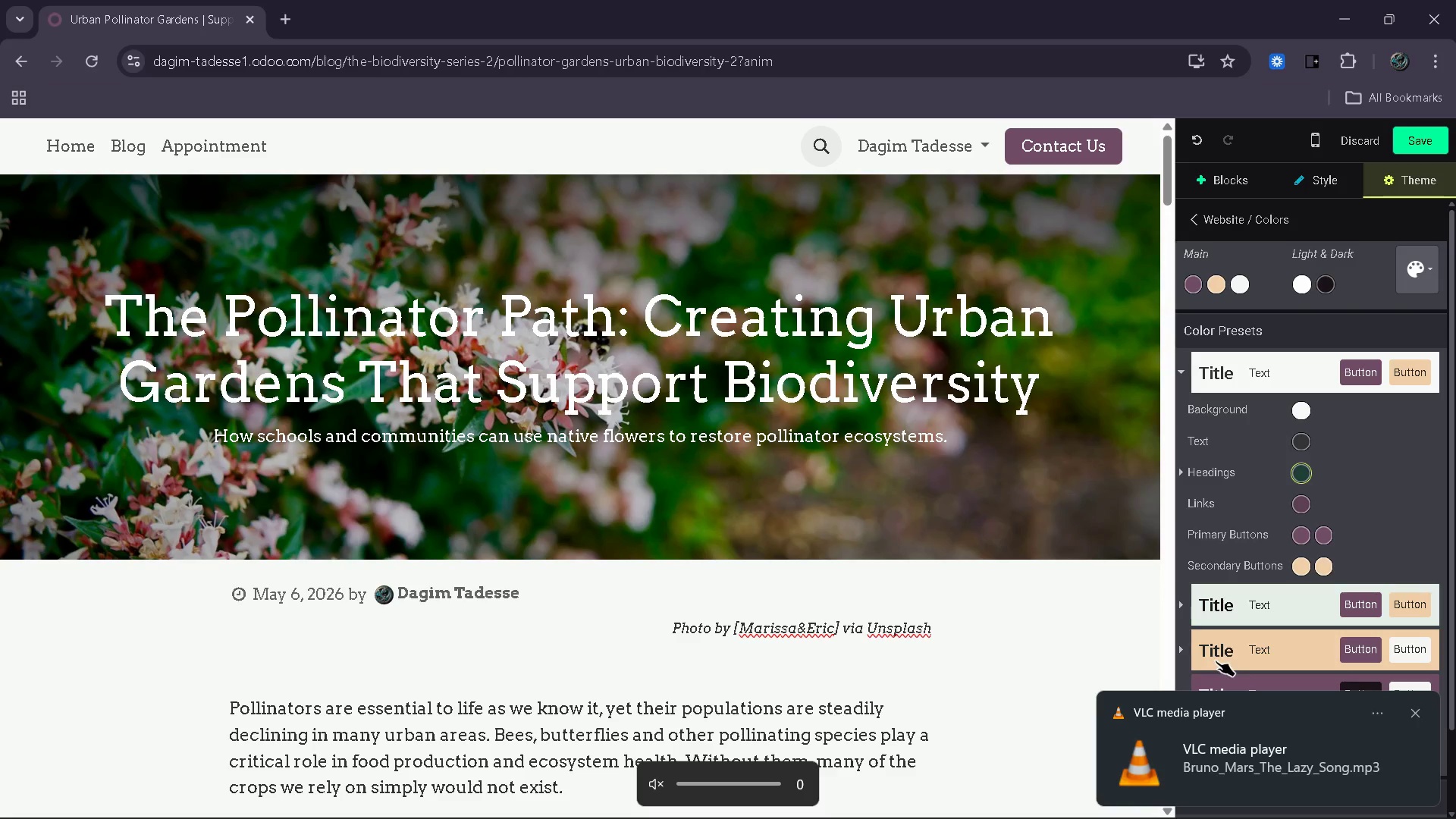 
hold_key(key=VolumeDown, duration=1.5)
 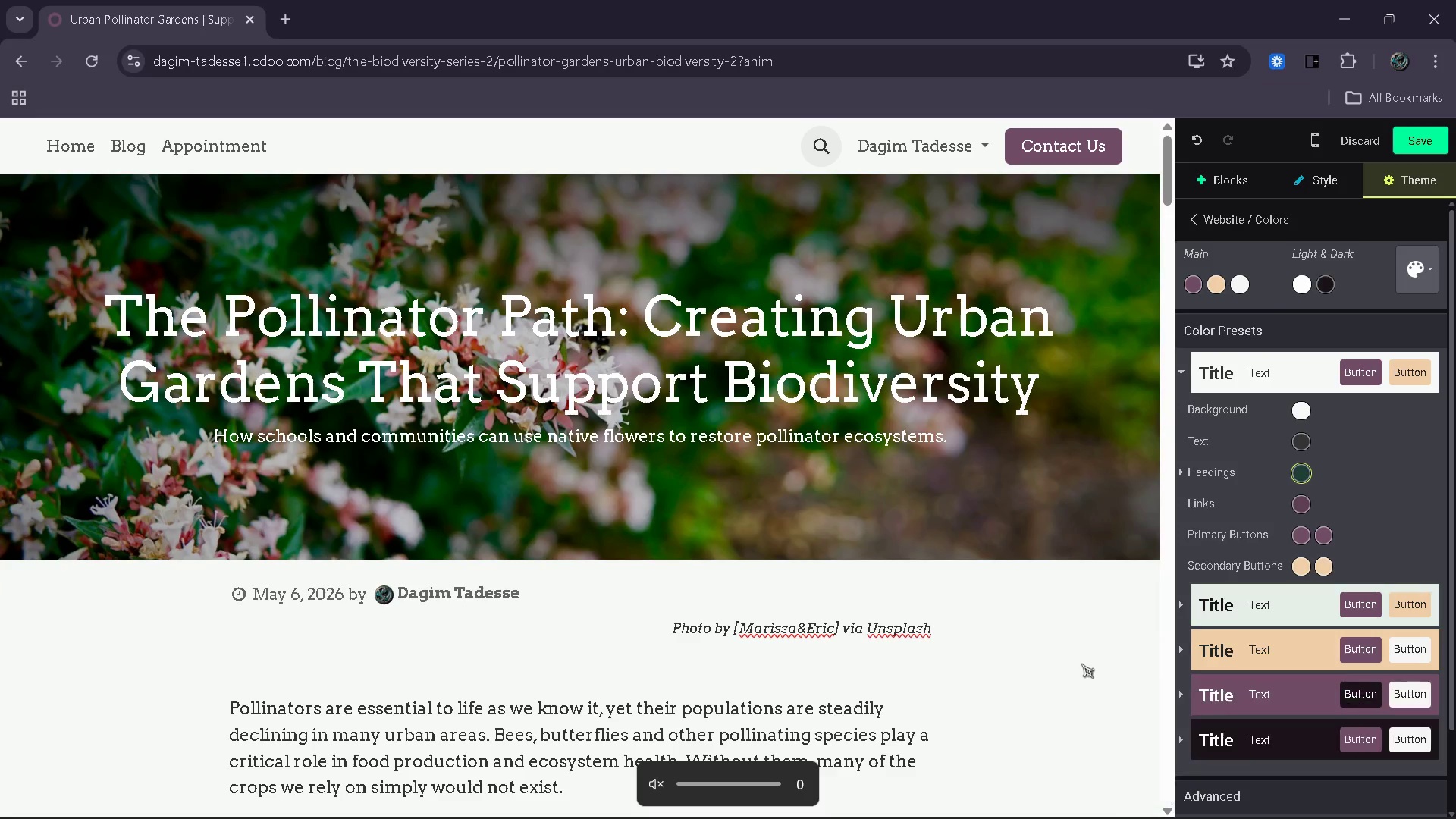 
hold_key(key=VolumeDown, duration=1.5)
 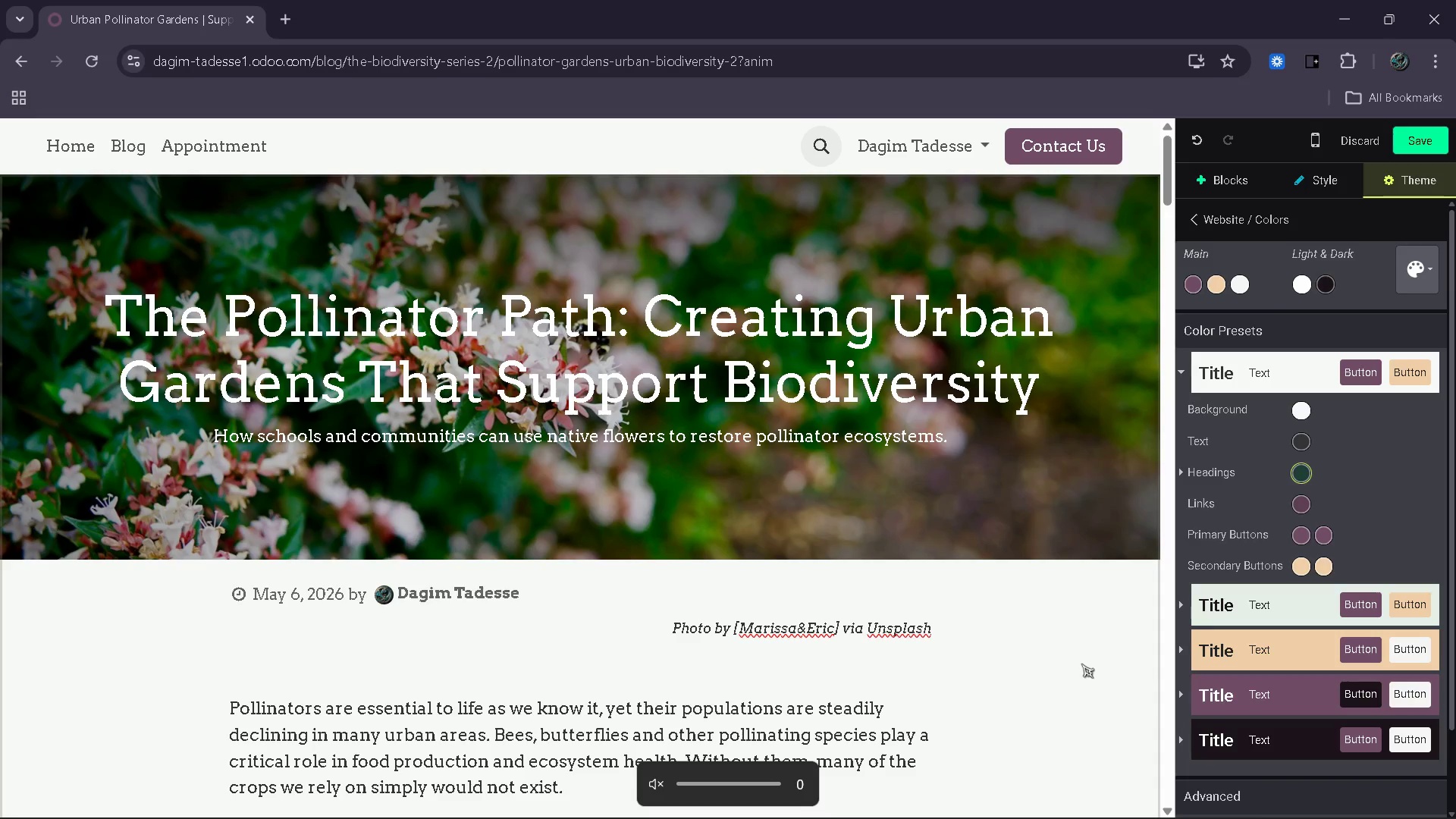 
key(Mute)
 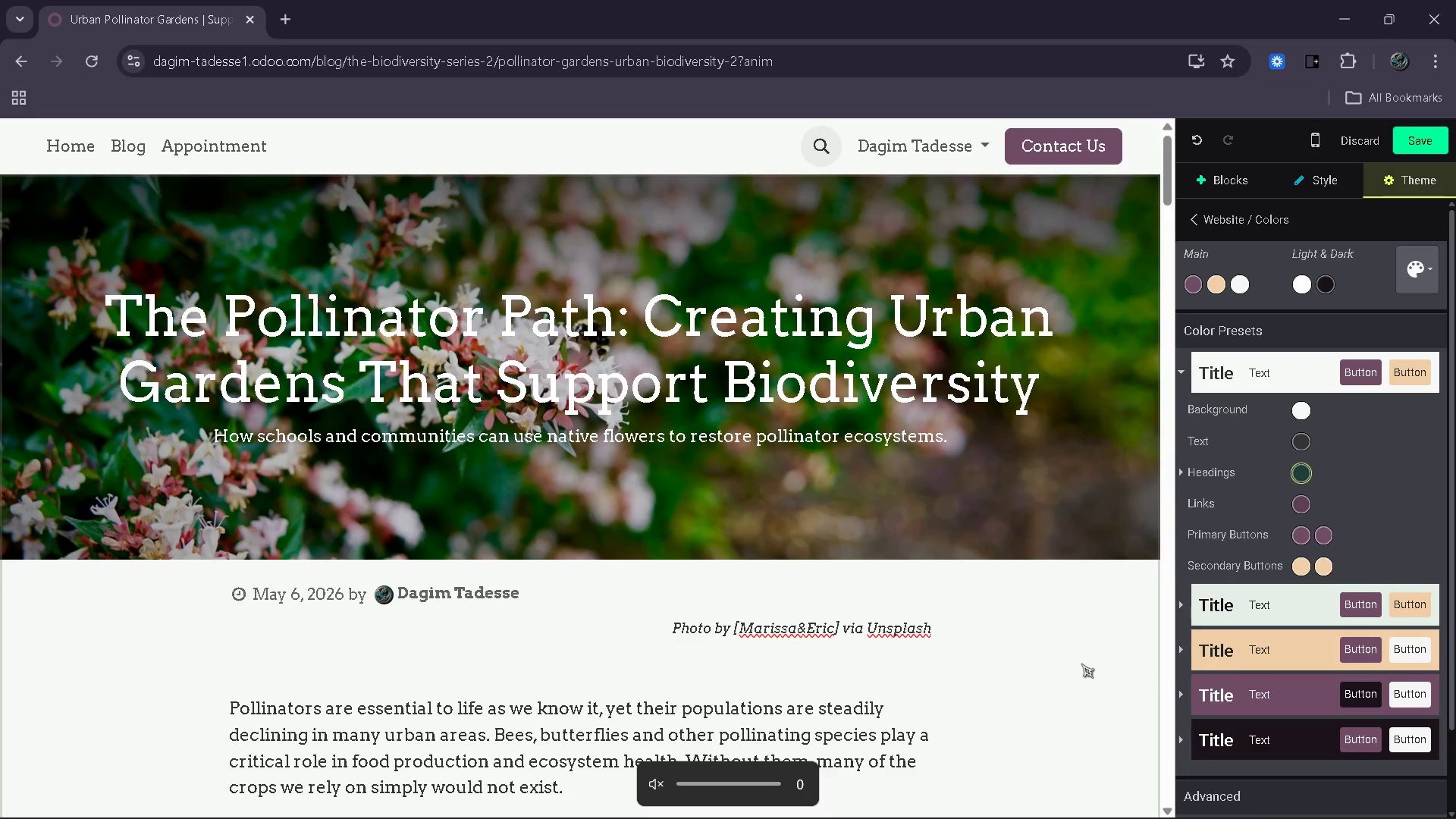 
key(Mute)
 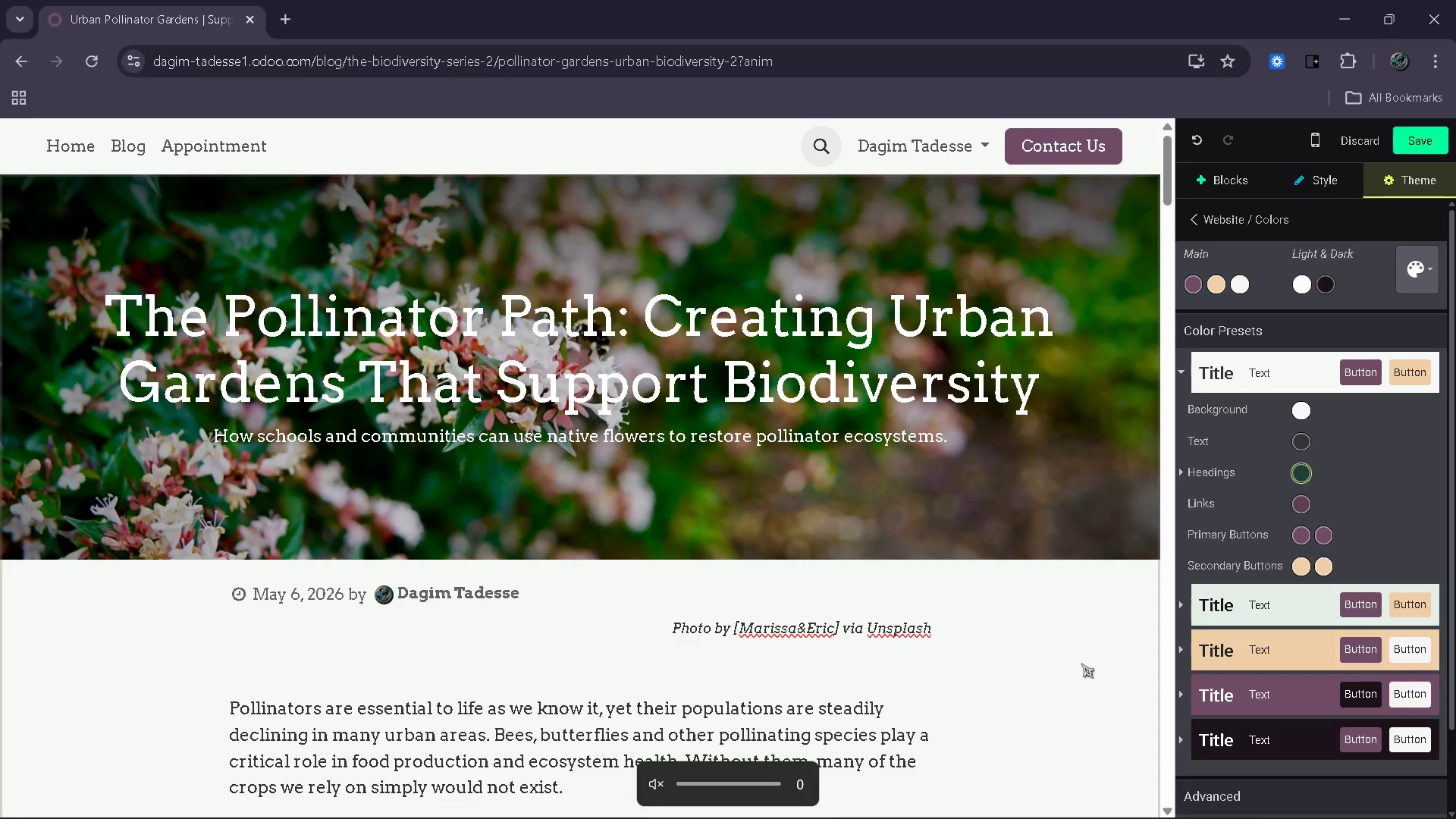 
hold_key(key=VolumeDown, duration=1.5)
 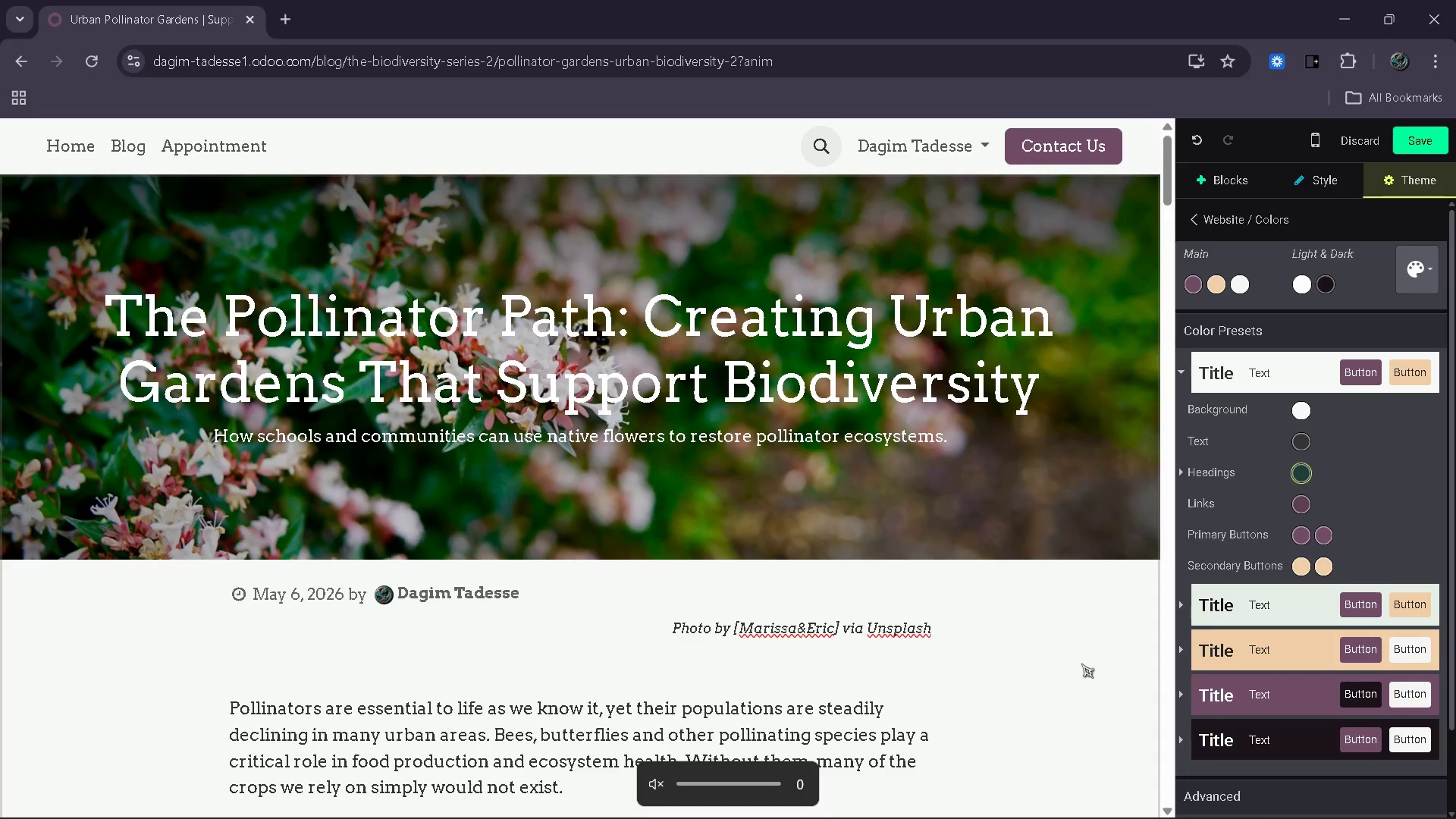 
hold_key(key=VolumeDown, duration=0.38)
 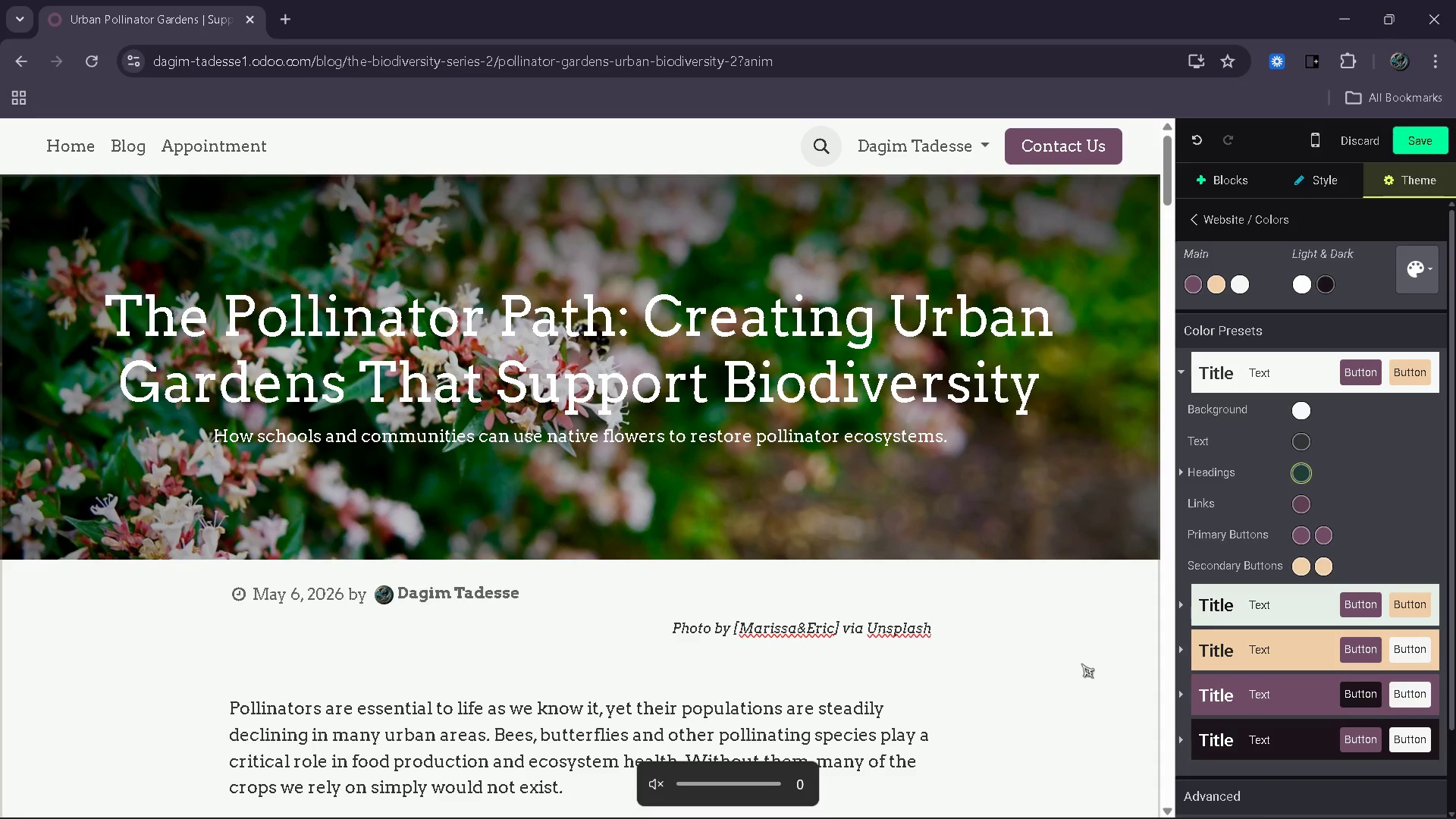 
hold_key(key=VolumeDown, duration=4.72)
 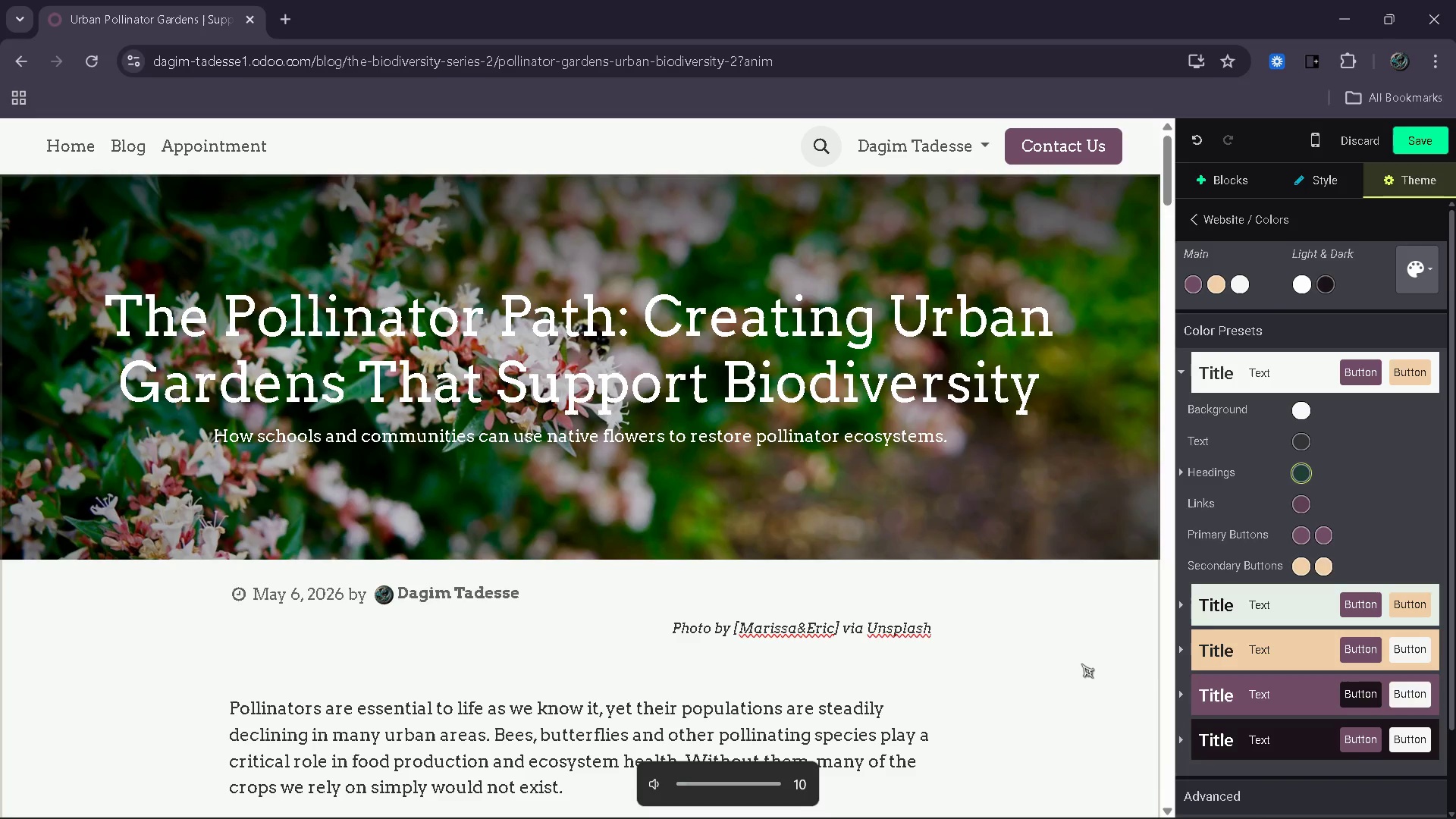 
hold_key(key=VolumeUp, duration=0.7)
 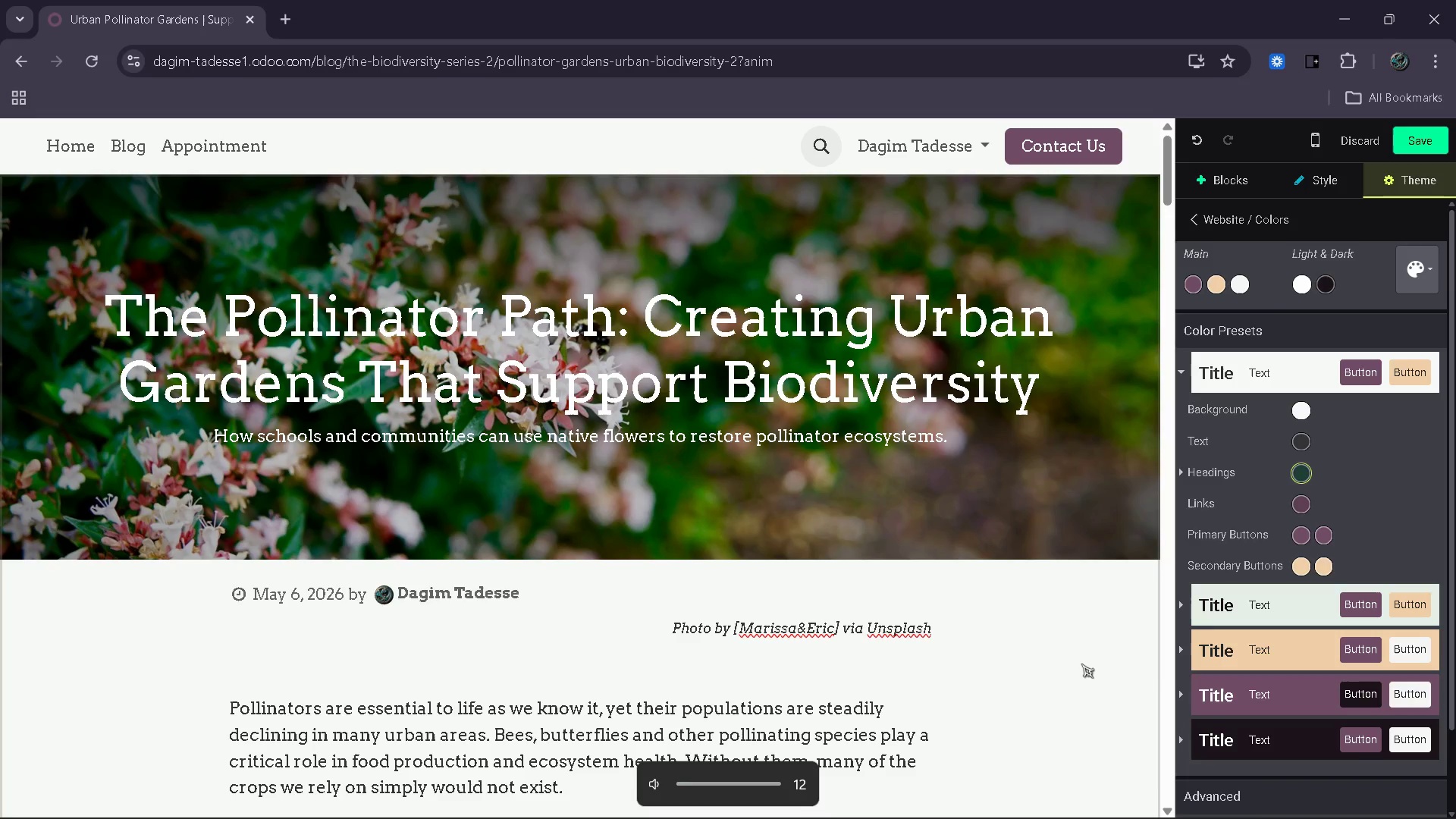 
key(VolumeDown)
 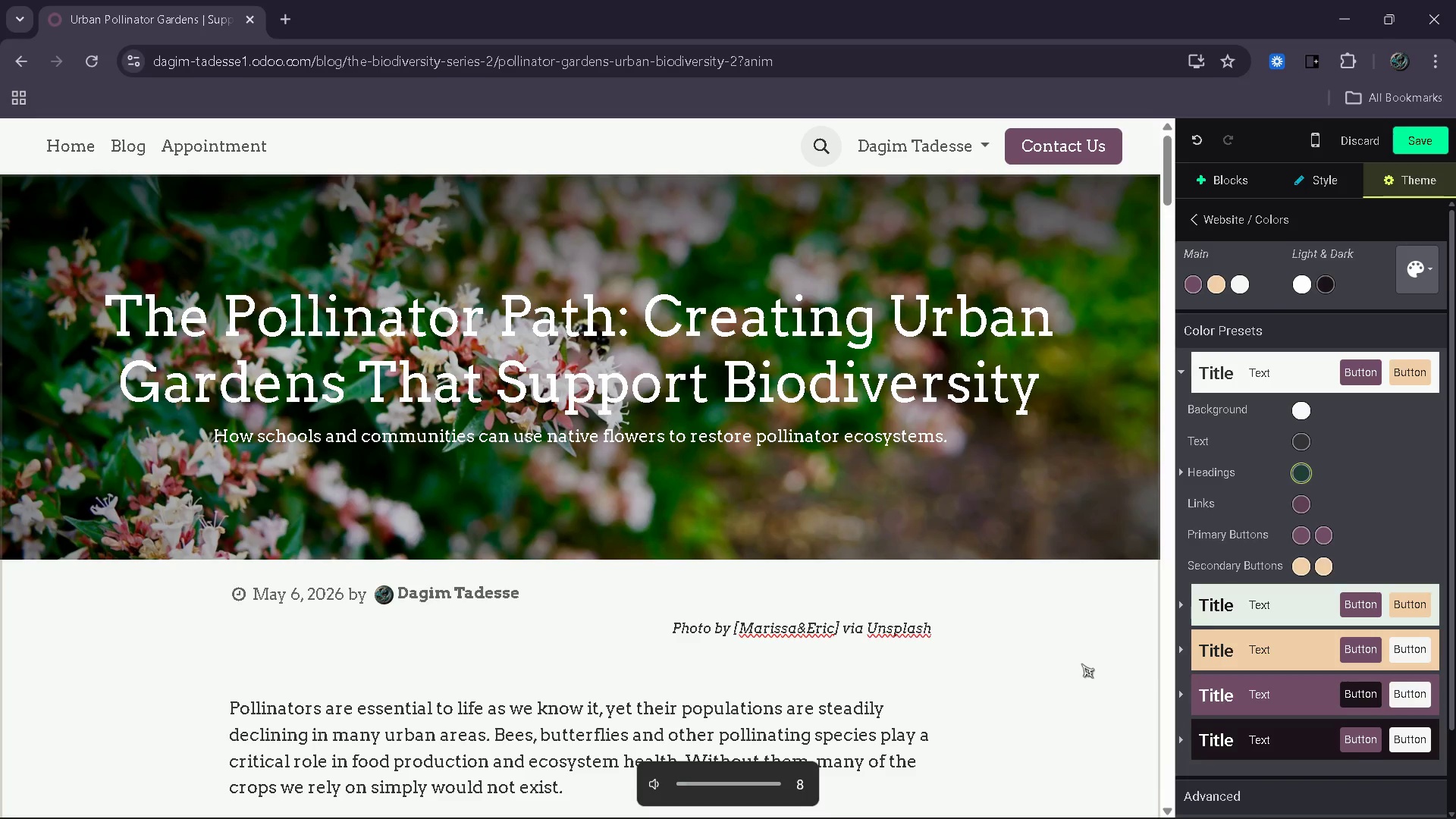 
key(VolumeDown)
 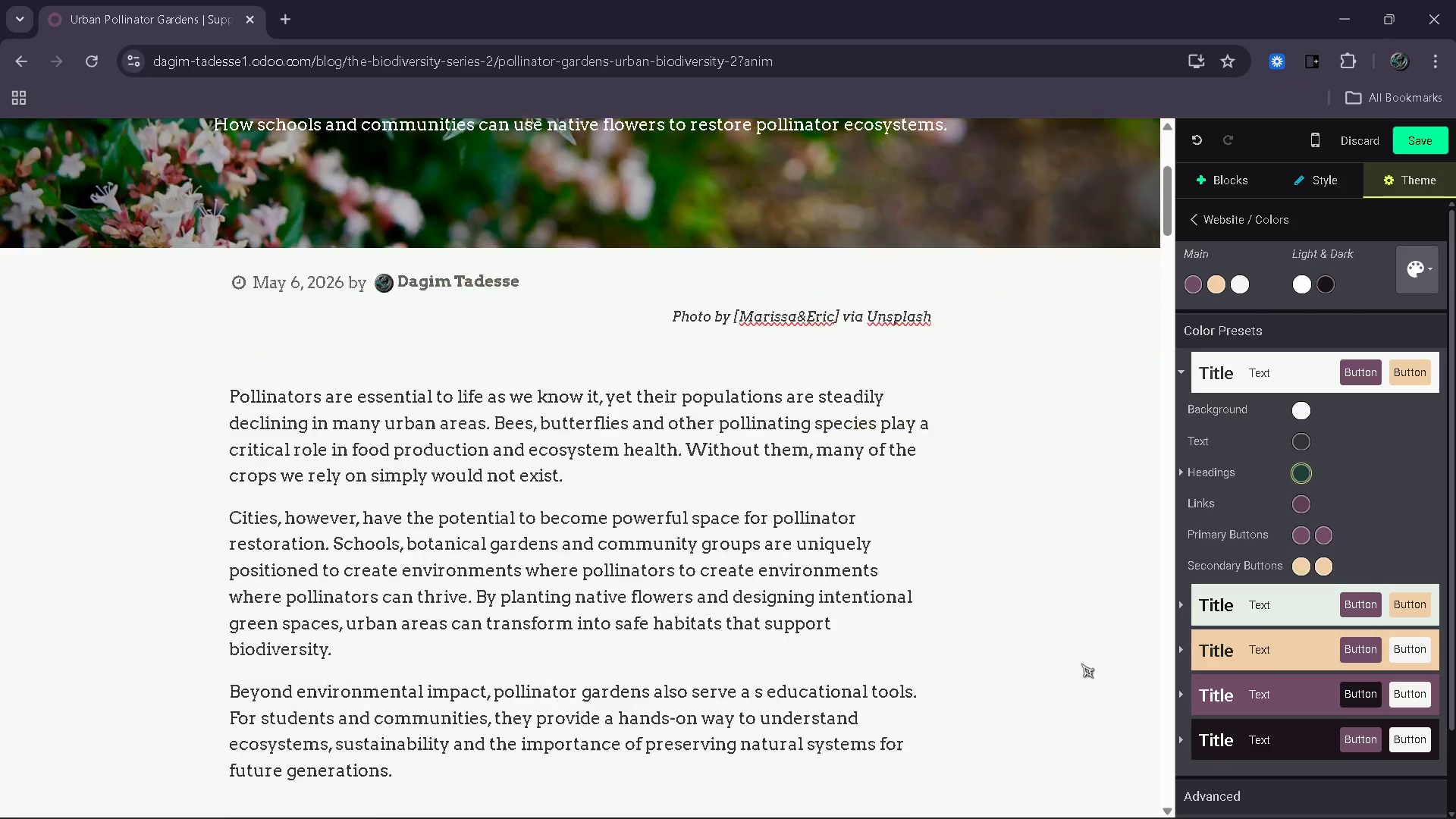 
wait(23.56)
 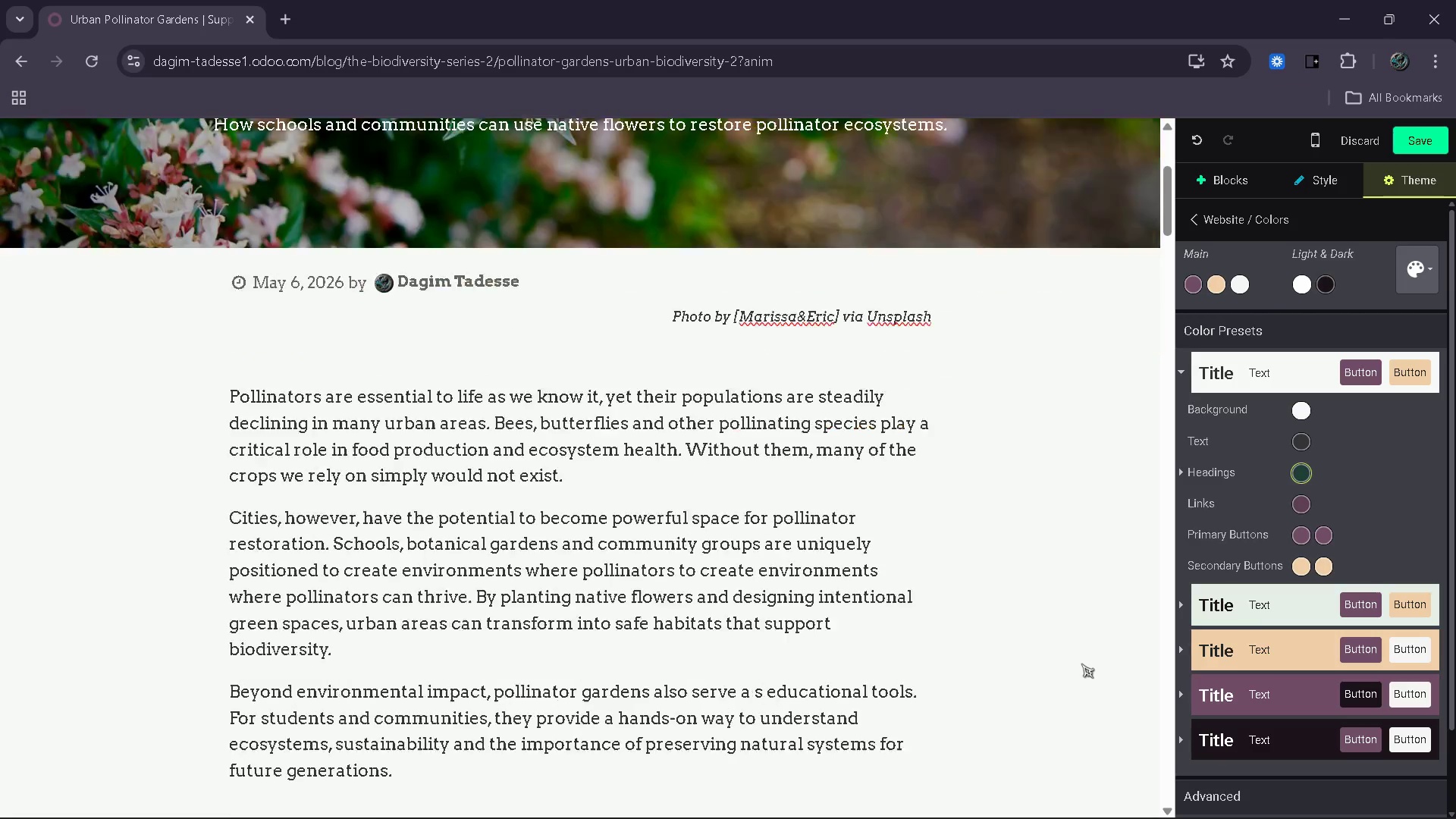 
left_click([819, 516])
 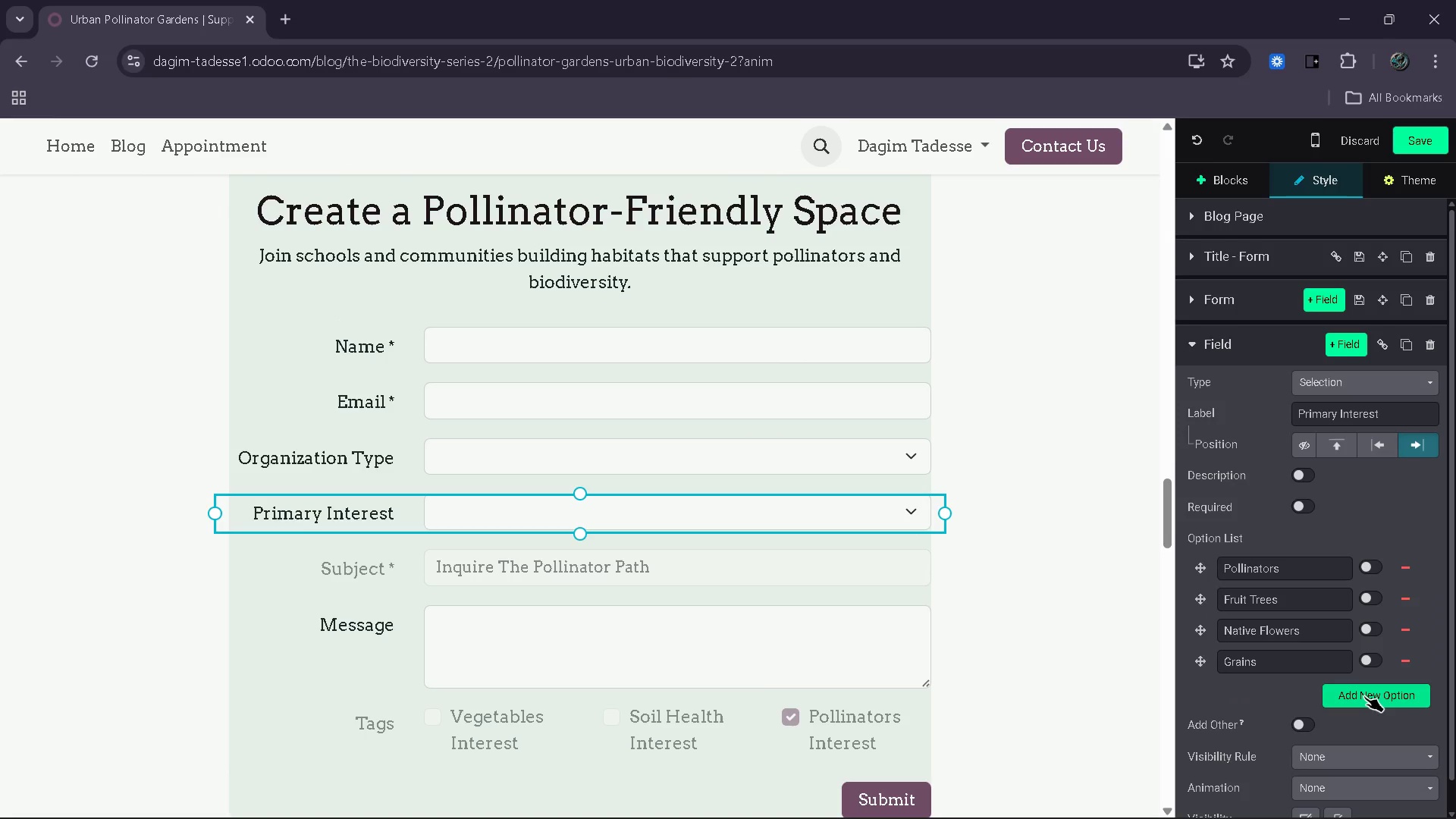 
wait(22.5)
 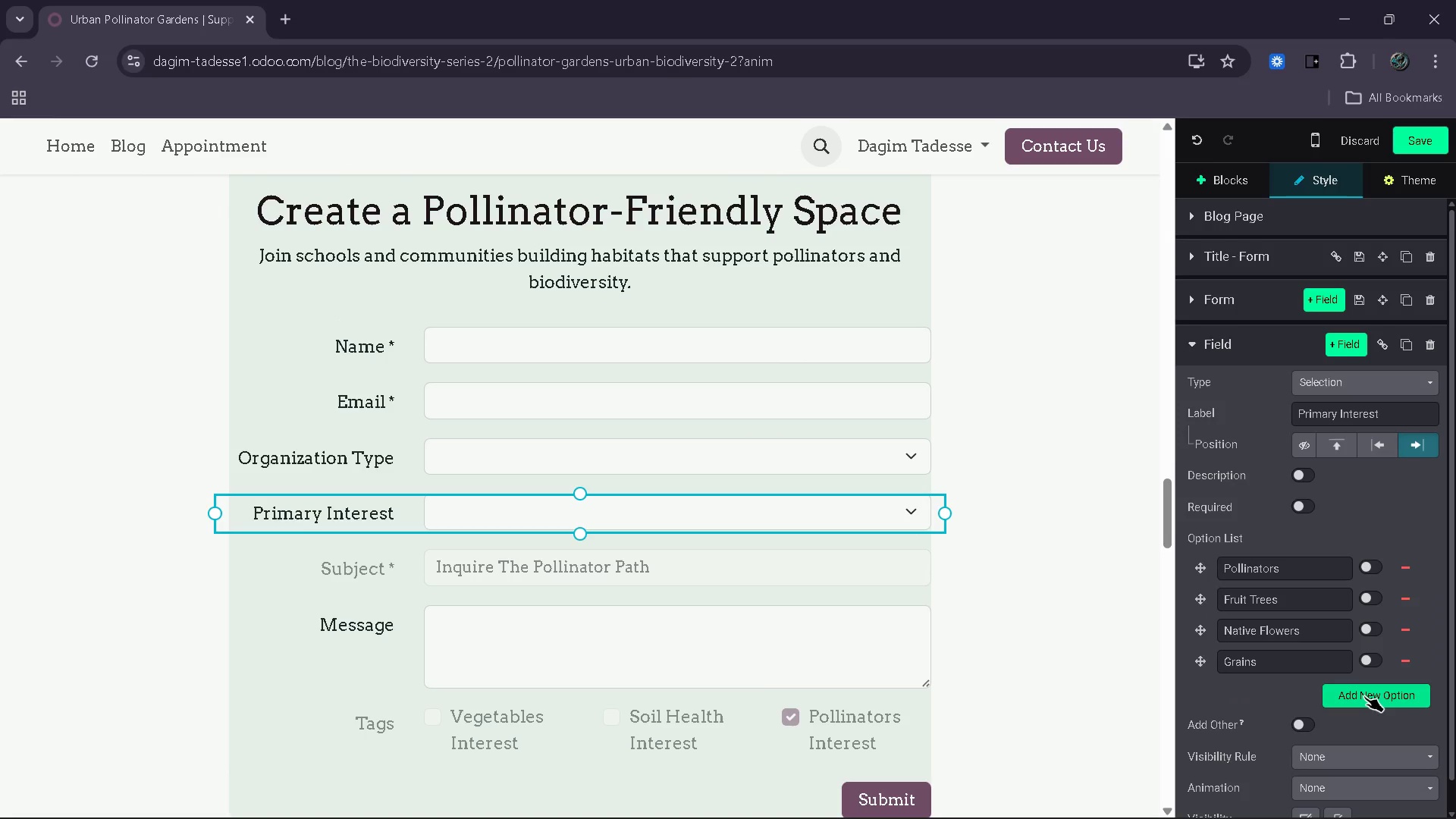 
left_click([1364, 696])
 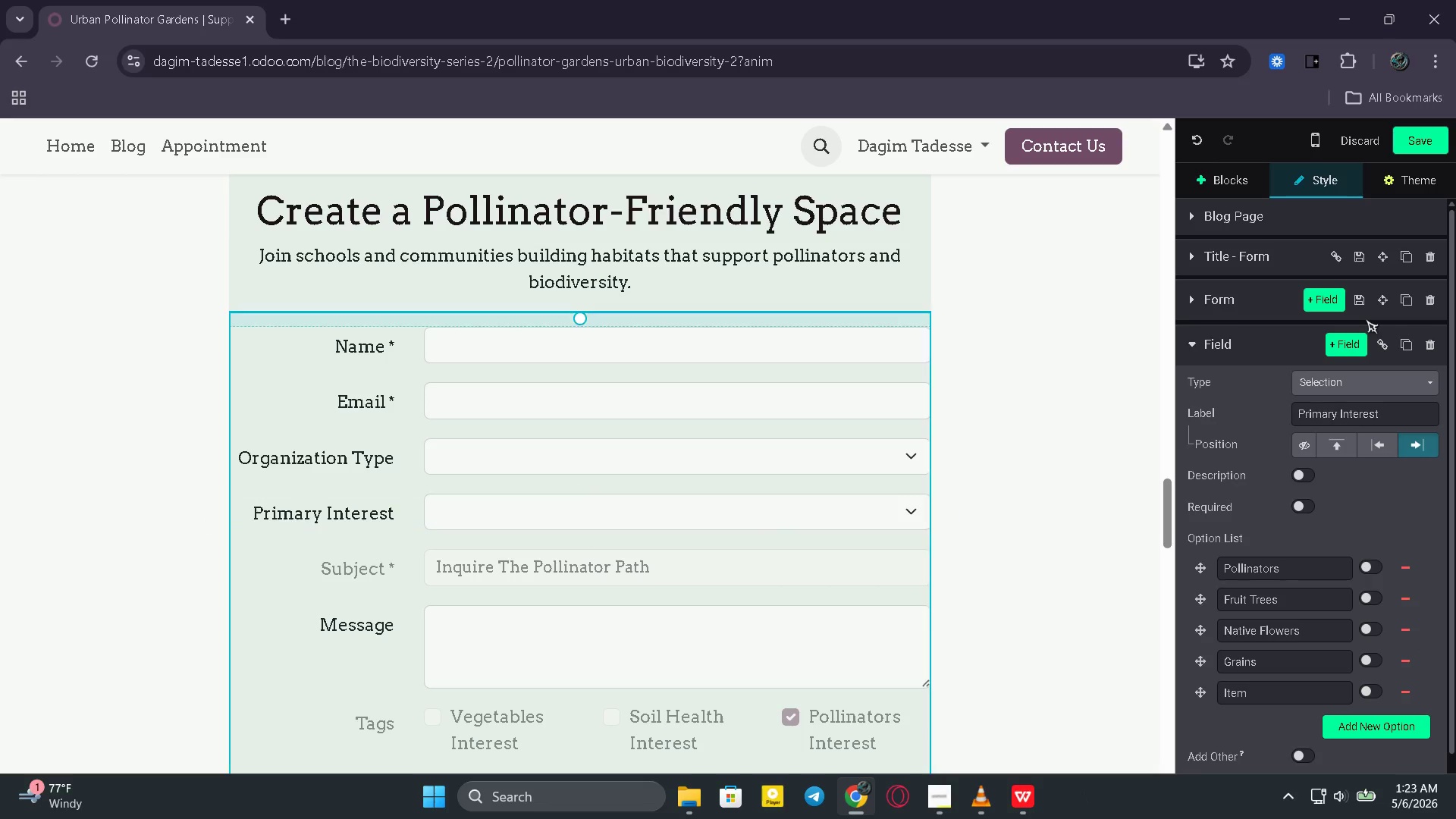 
left_click([1389, 20])
 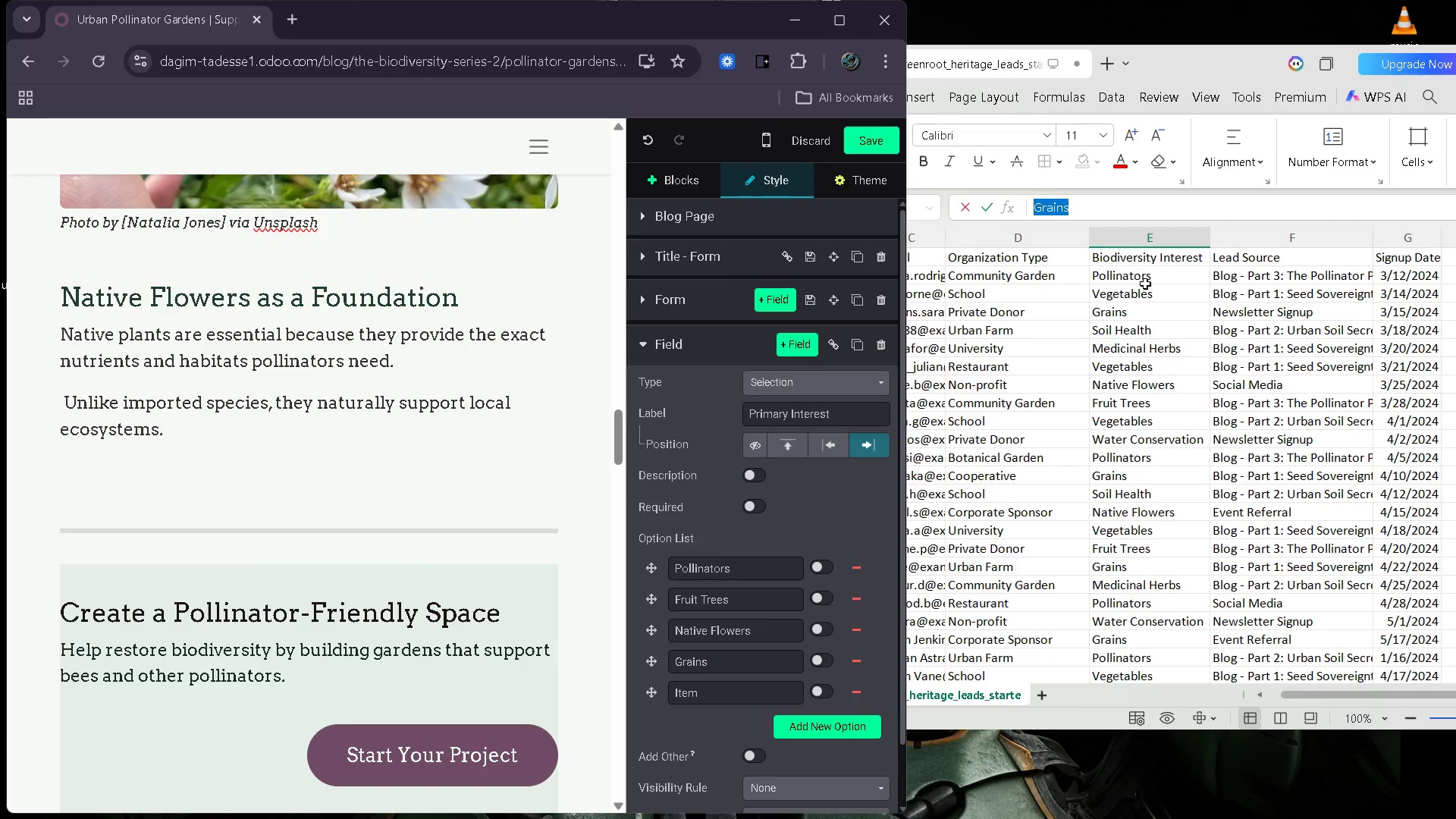 
double_click([1145, 294])
 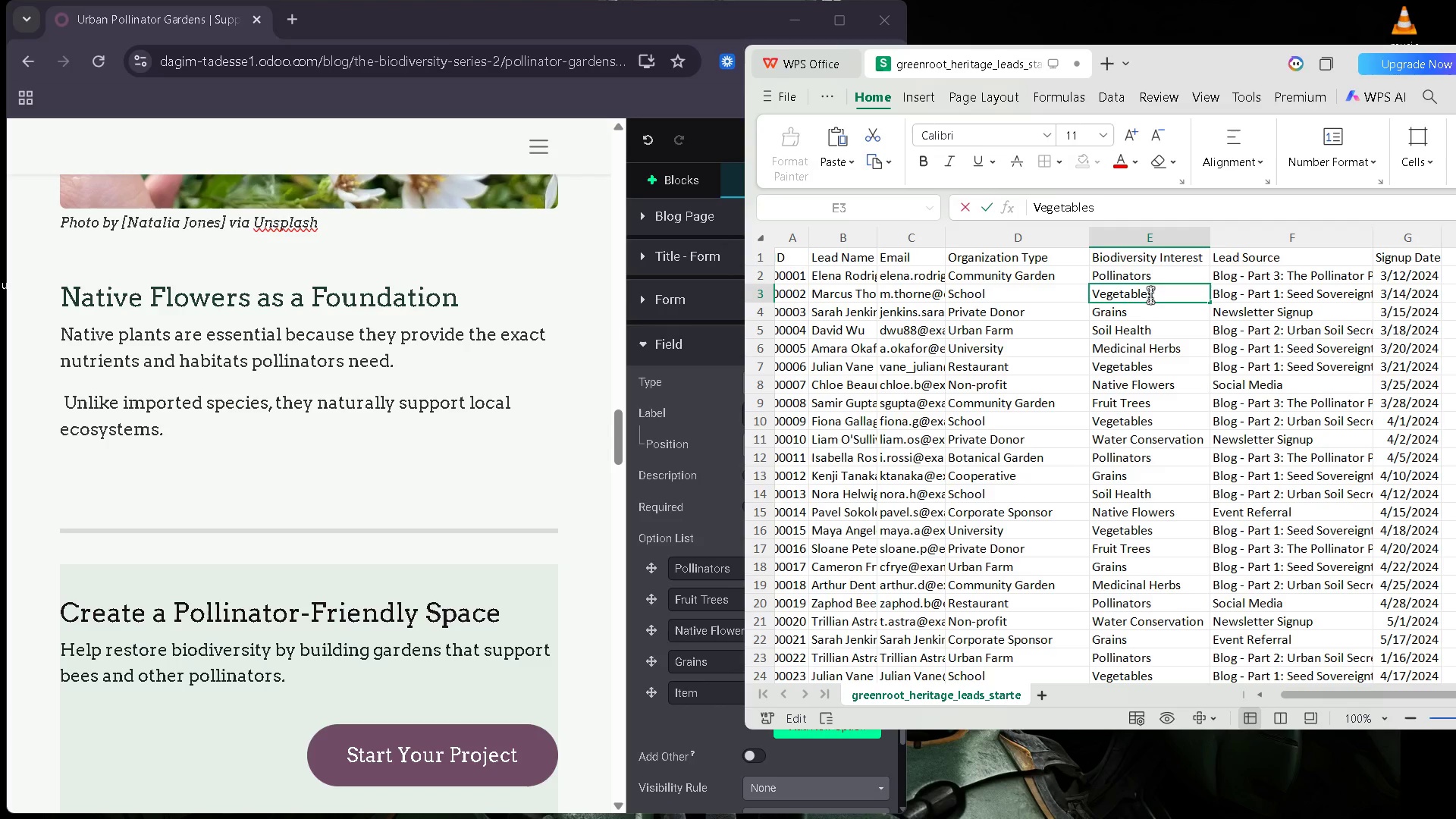 
key(Control+A)
 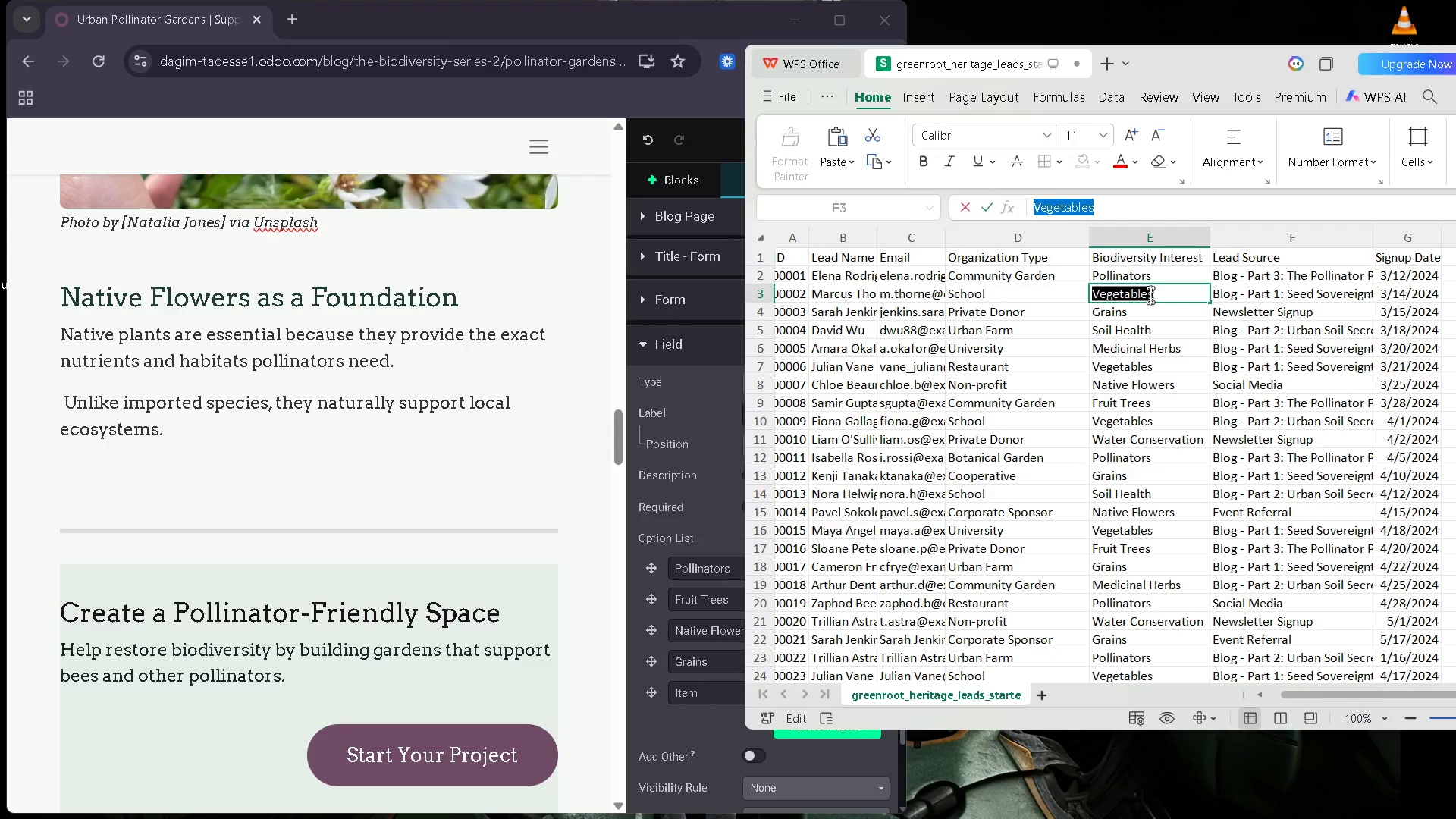 
key(Control+C)
 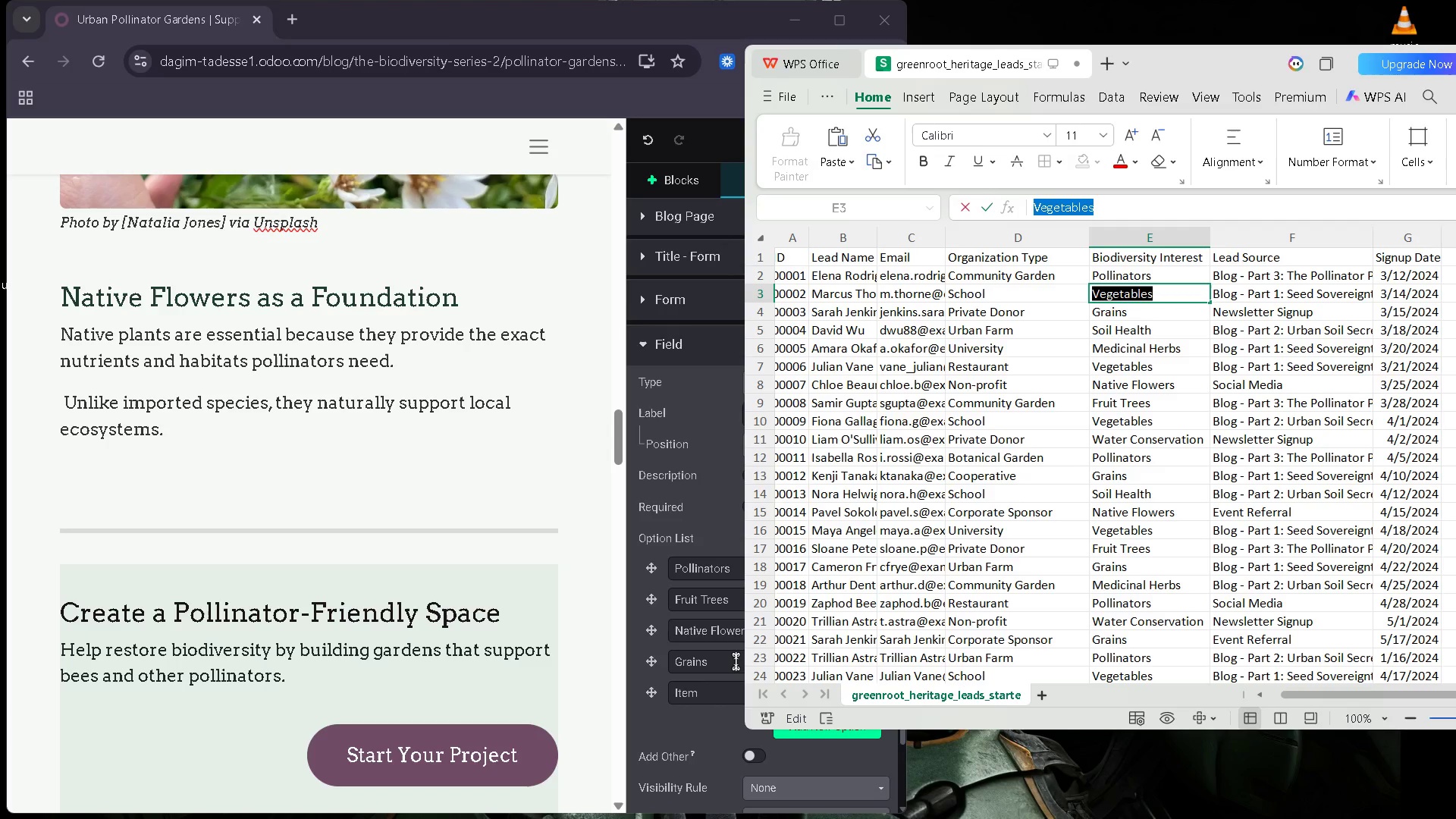 
left_click_drag(start_coordinate=[733, 661], to_coordinate=[720, 673])
 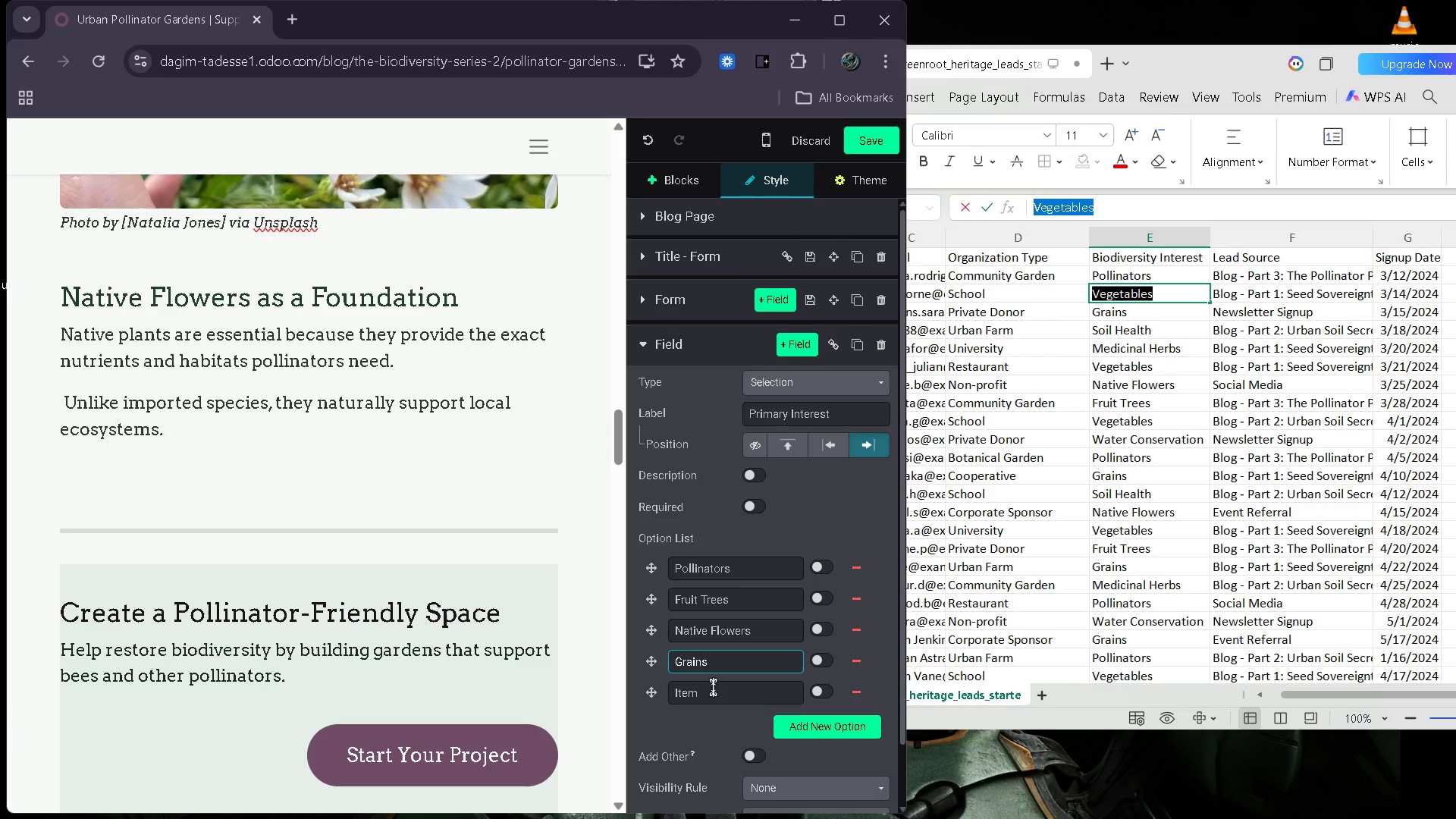 
left_click_drag(start_coordinate=[713, 687], to_coordinate=[655, 693])
 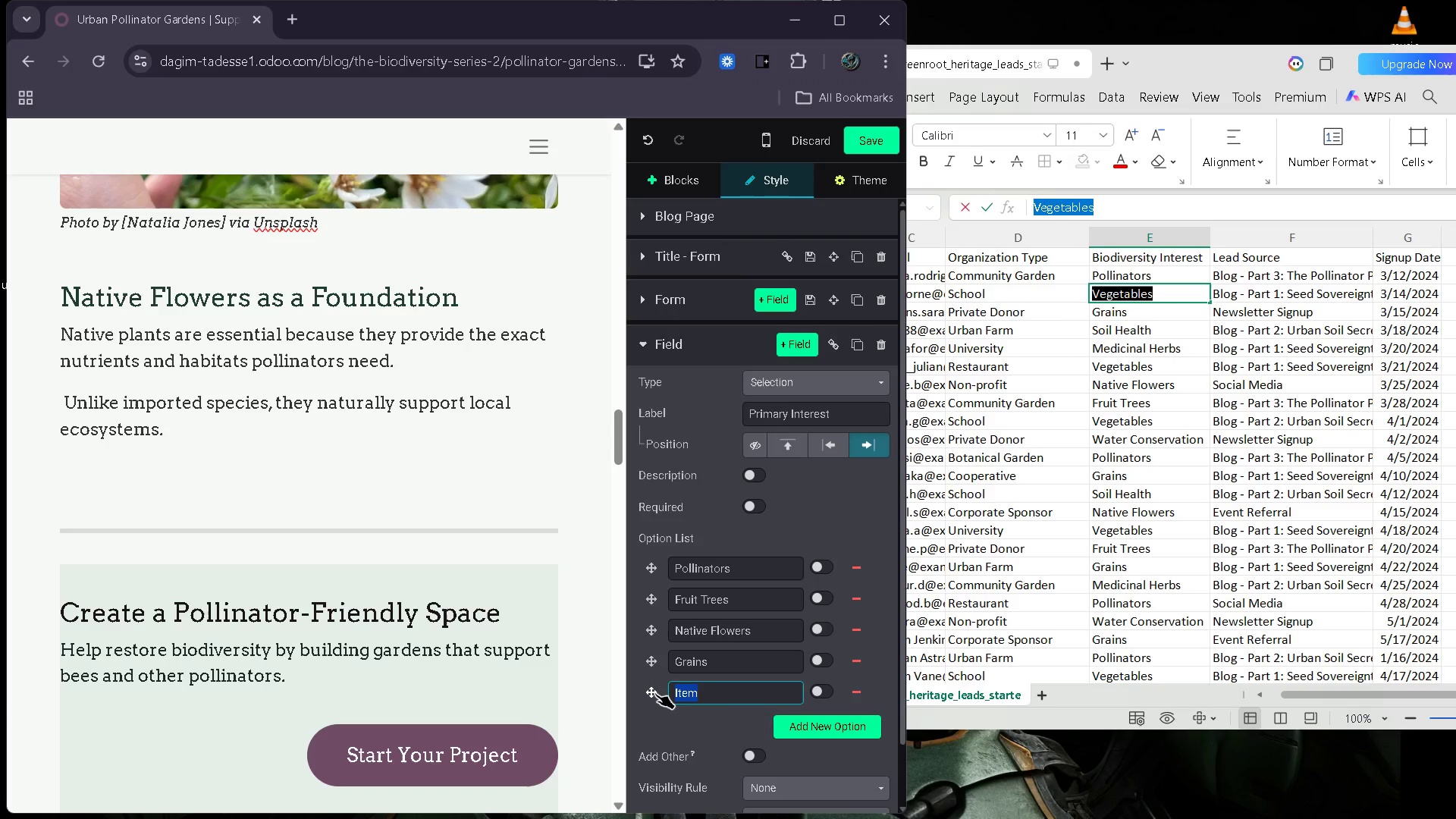 
key(Control+V)
 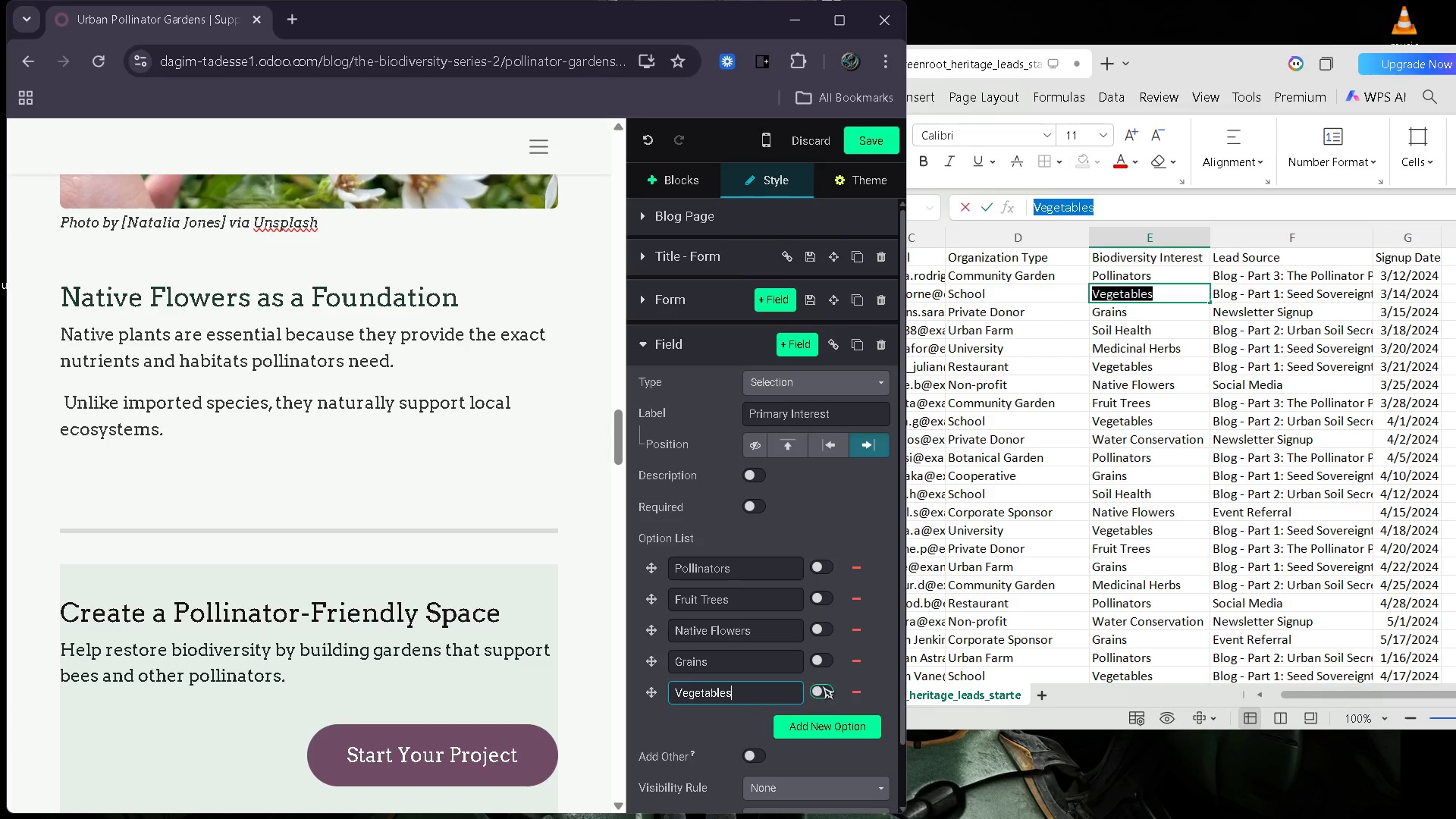 
left_click([825, 723])
 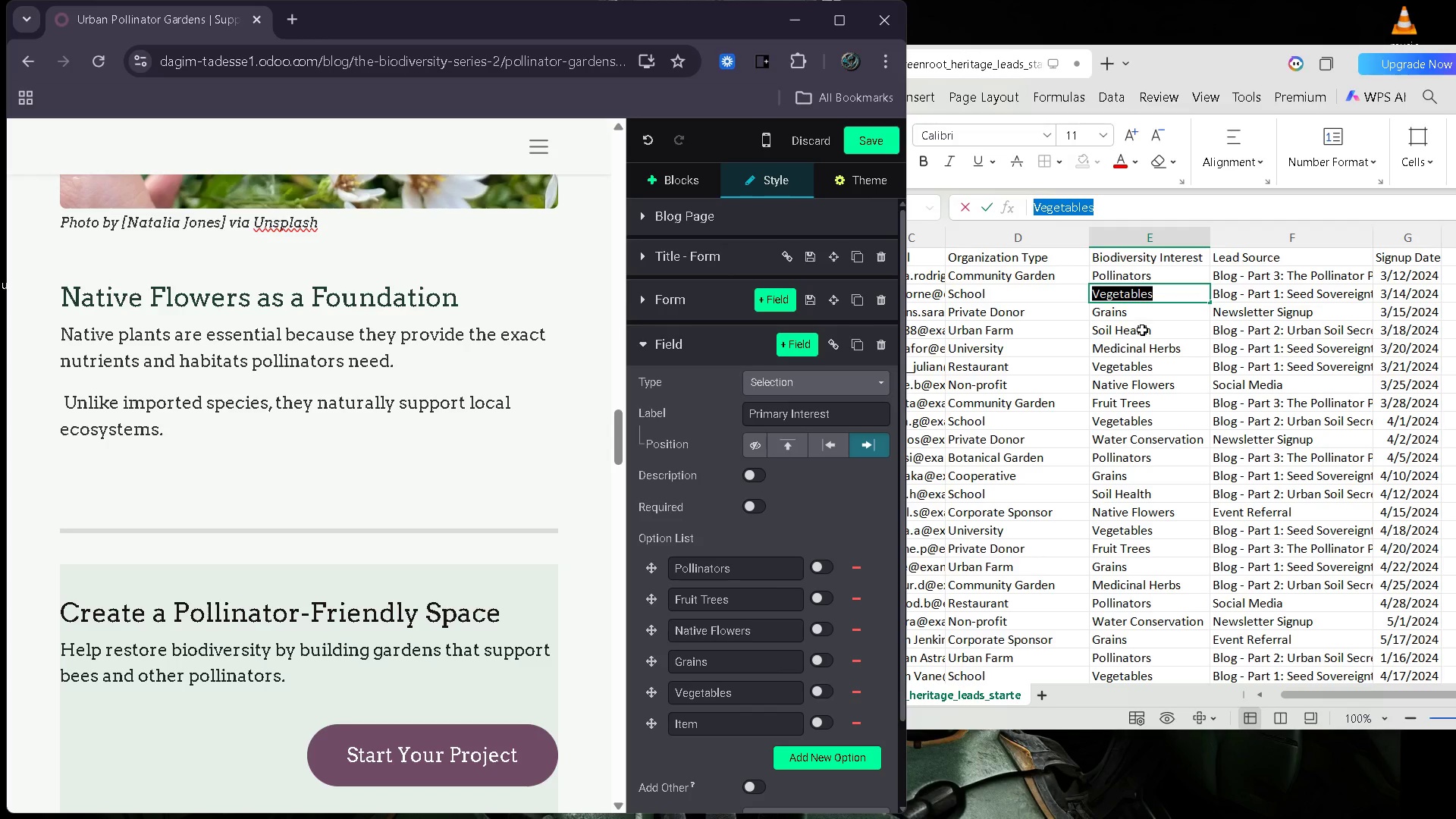 
wait(5.53)
 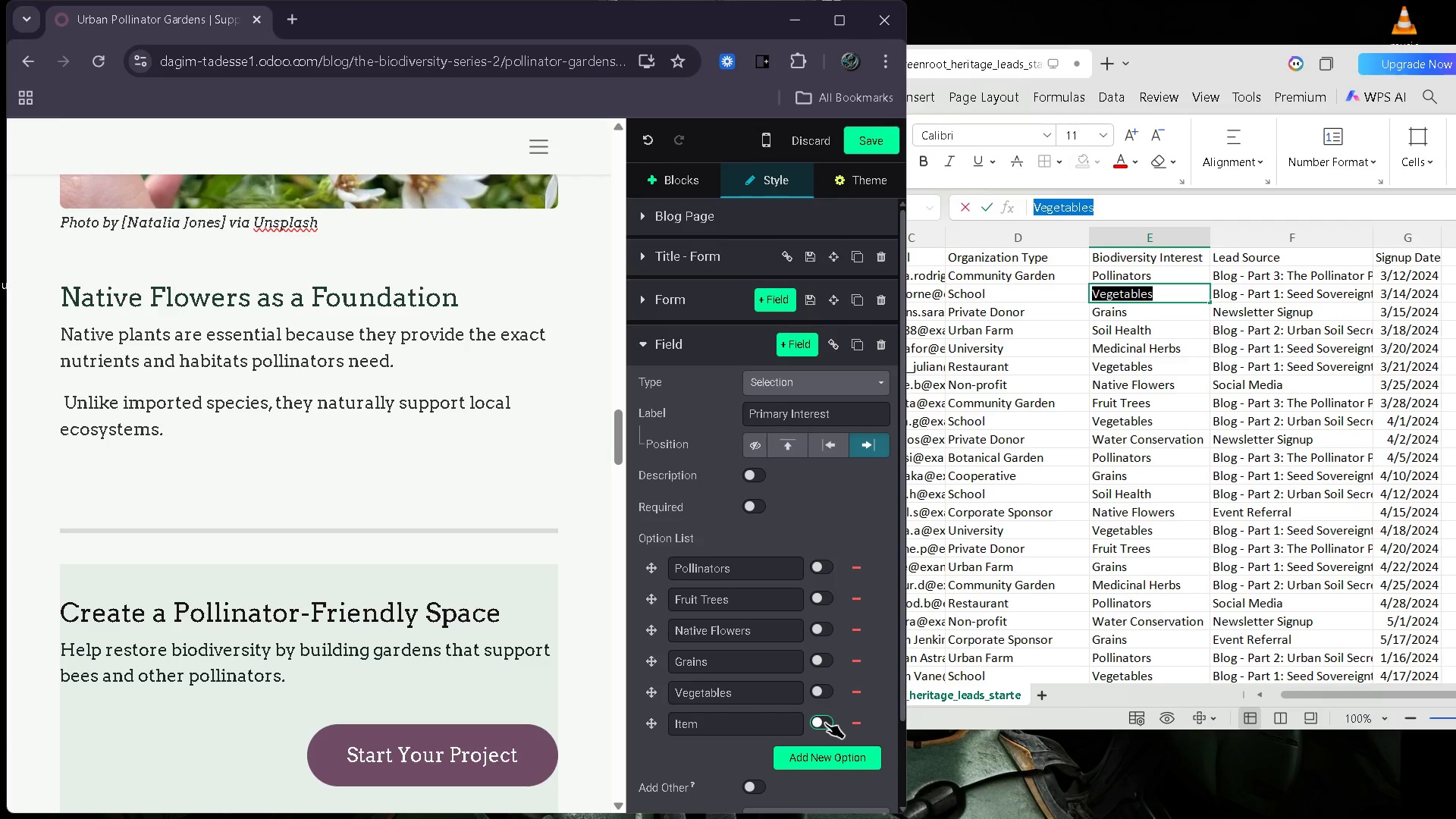 
double_click([1142, 329])
 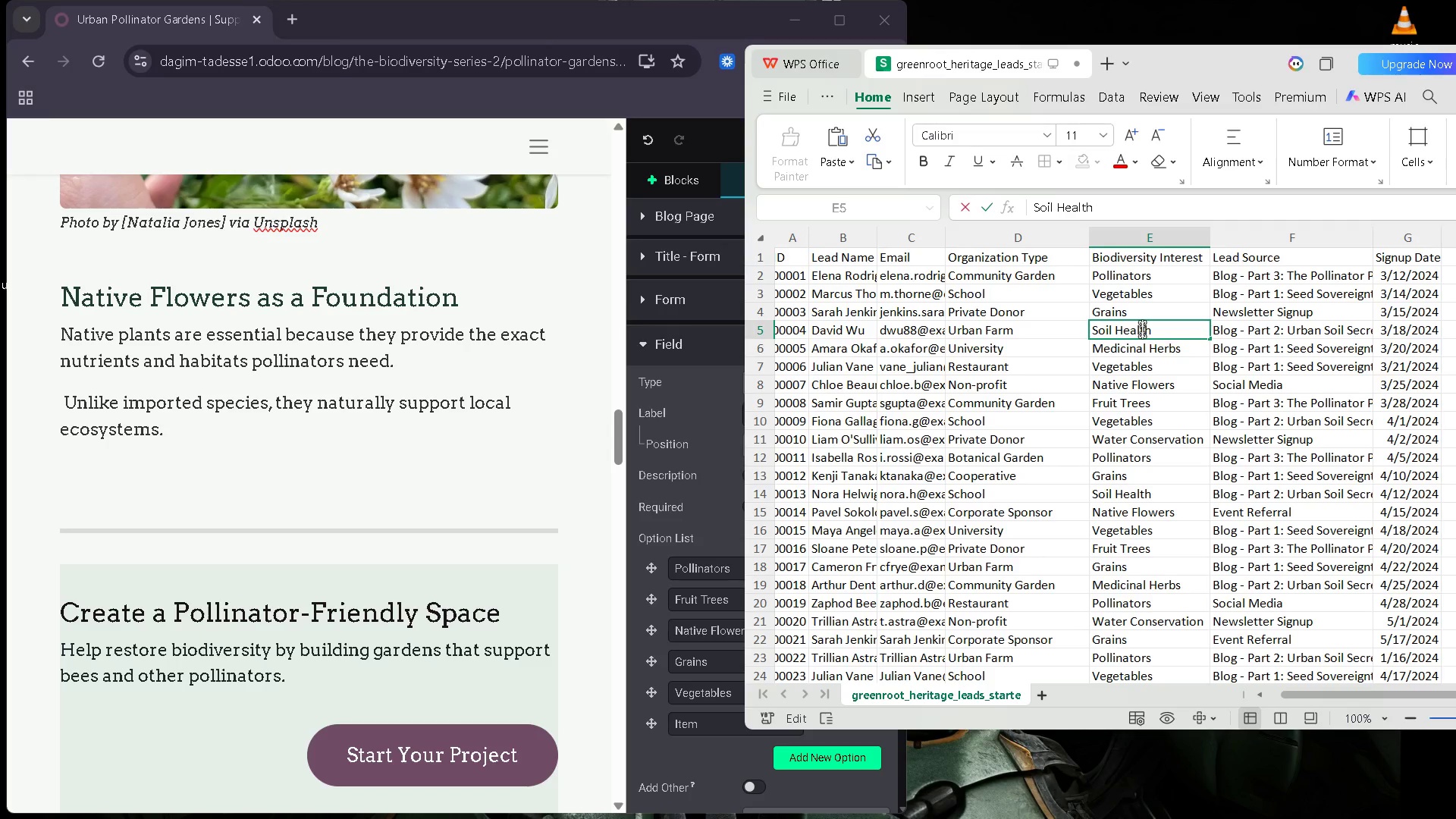 
key(Control+A)
 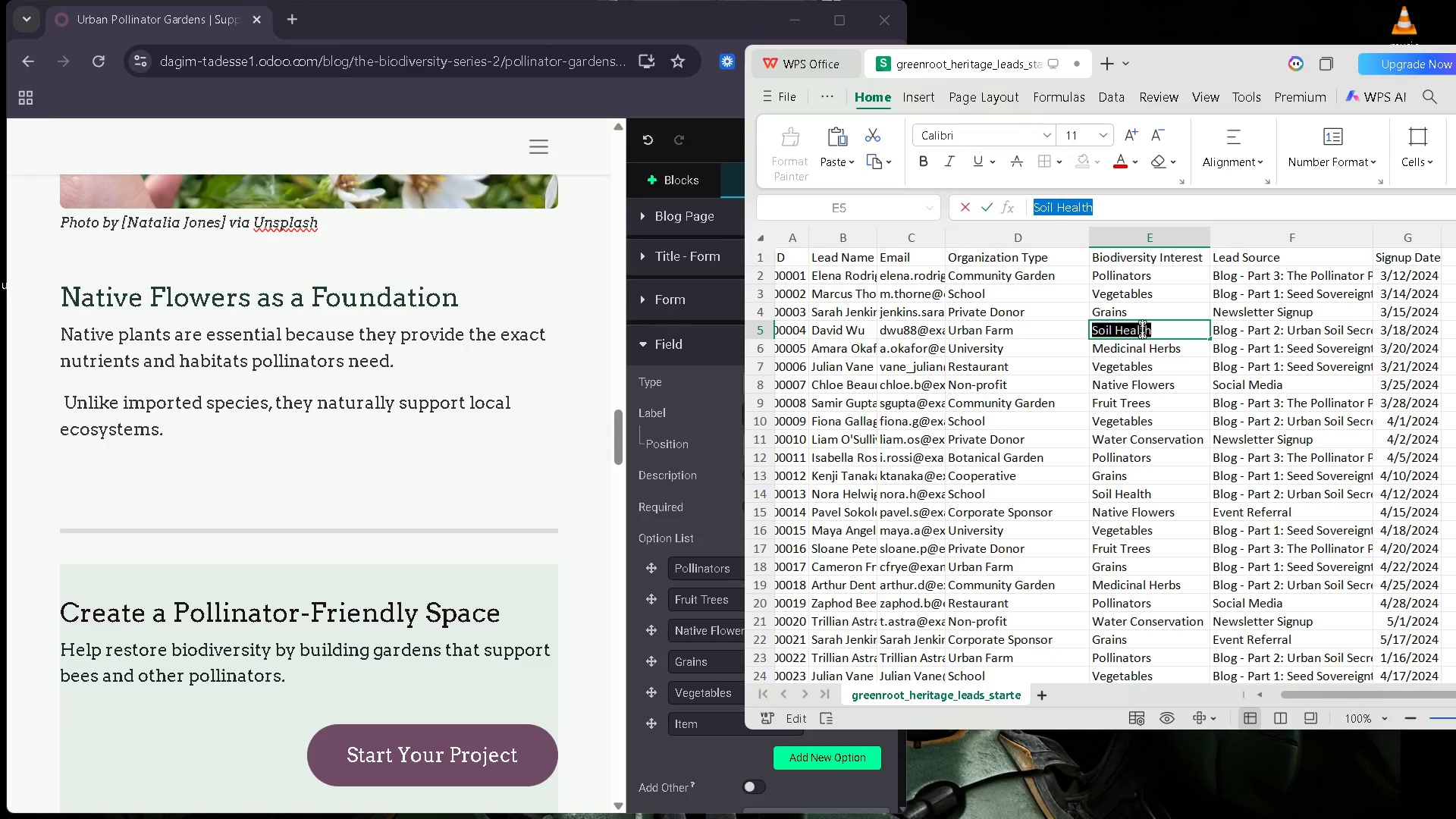 
key(Control+C)
 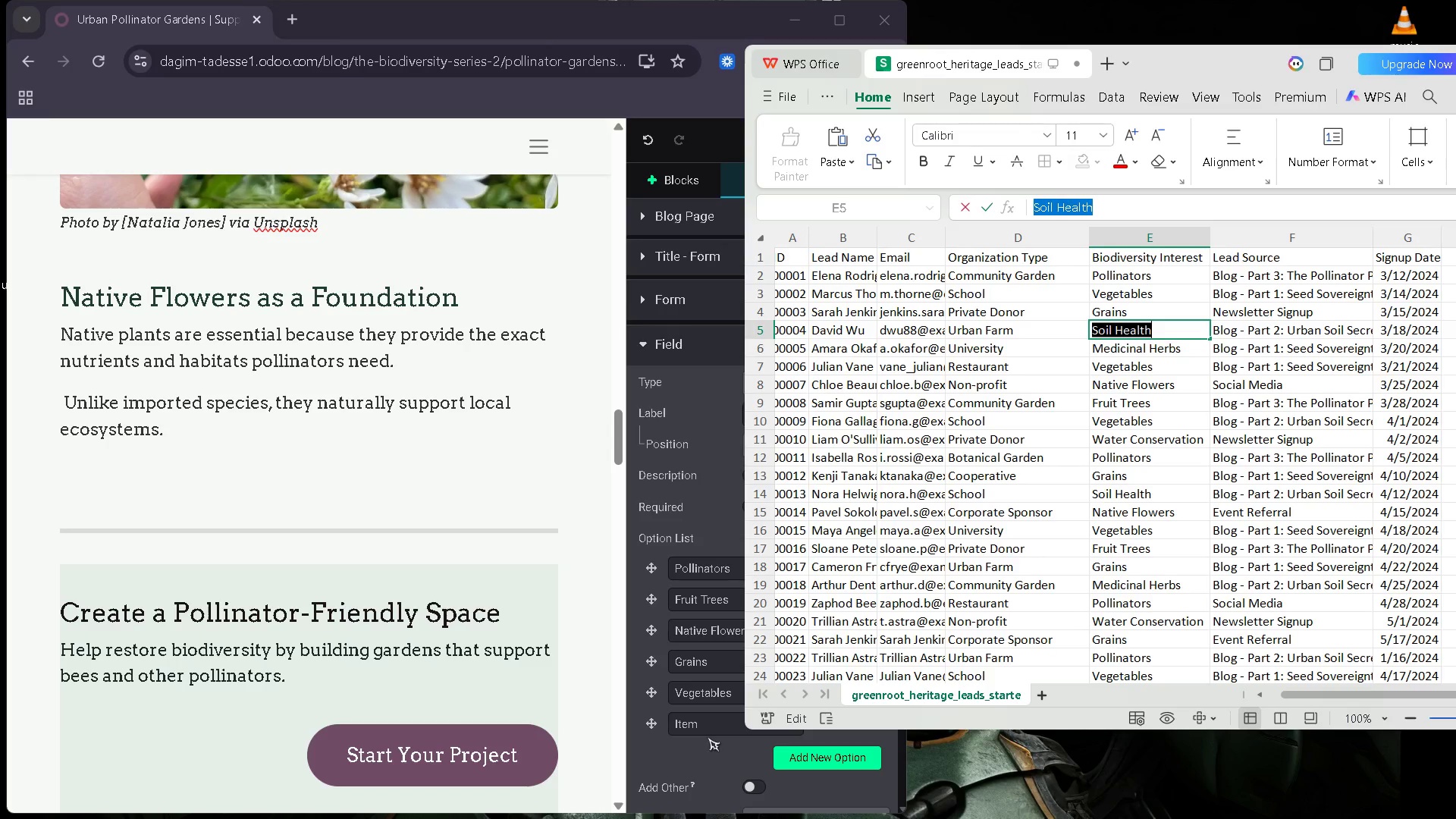 
left_click_drag(start_coordinate=[710, 723], to_coordinate=[639, 736])
 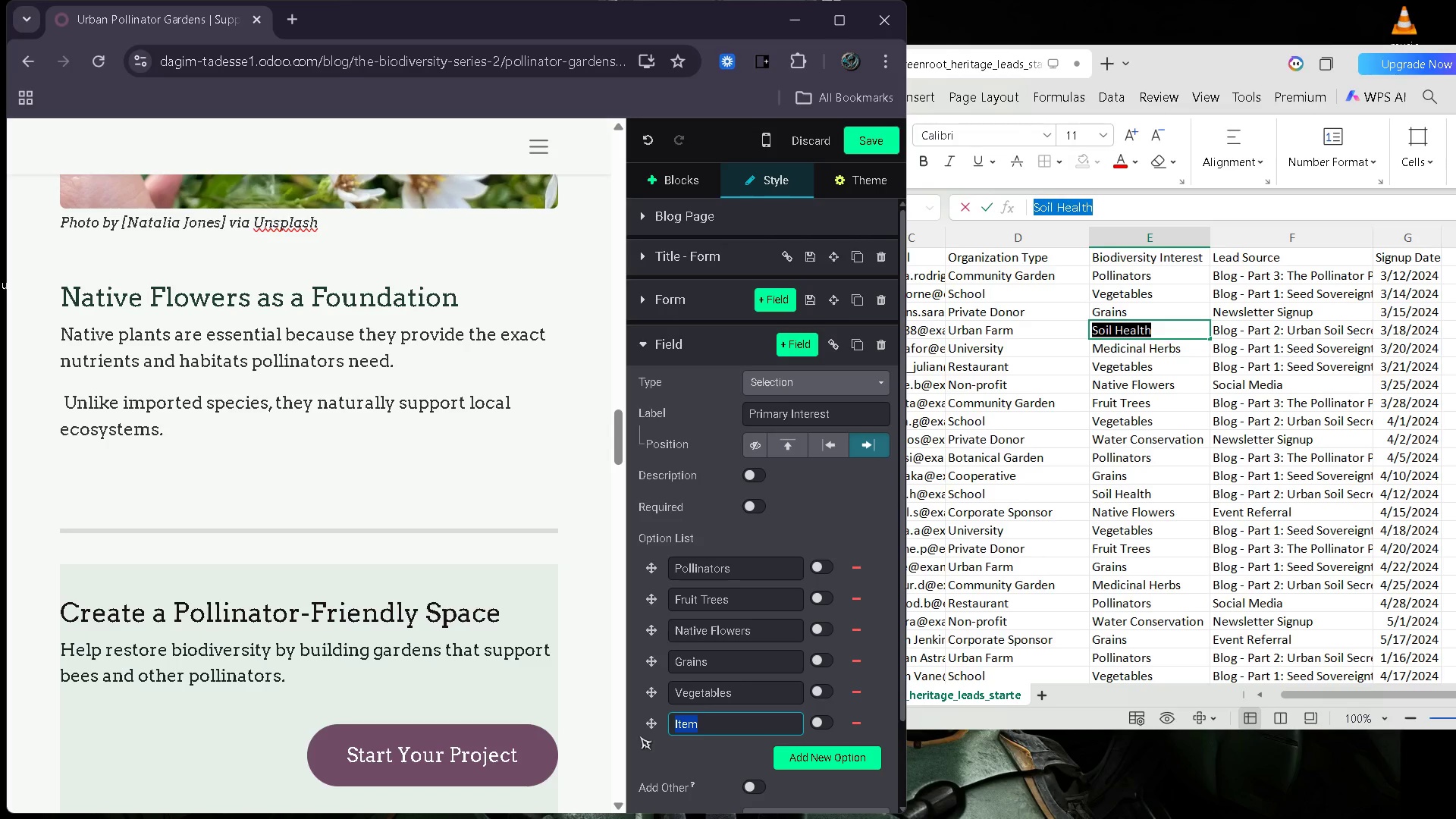 
key(Control+V)
 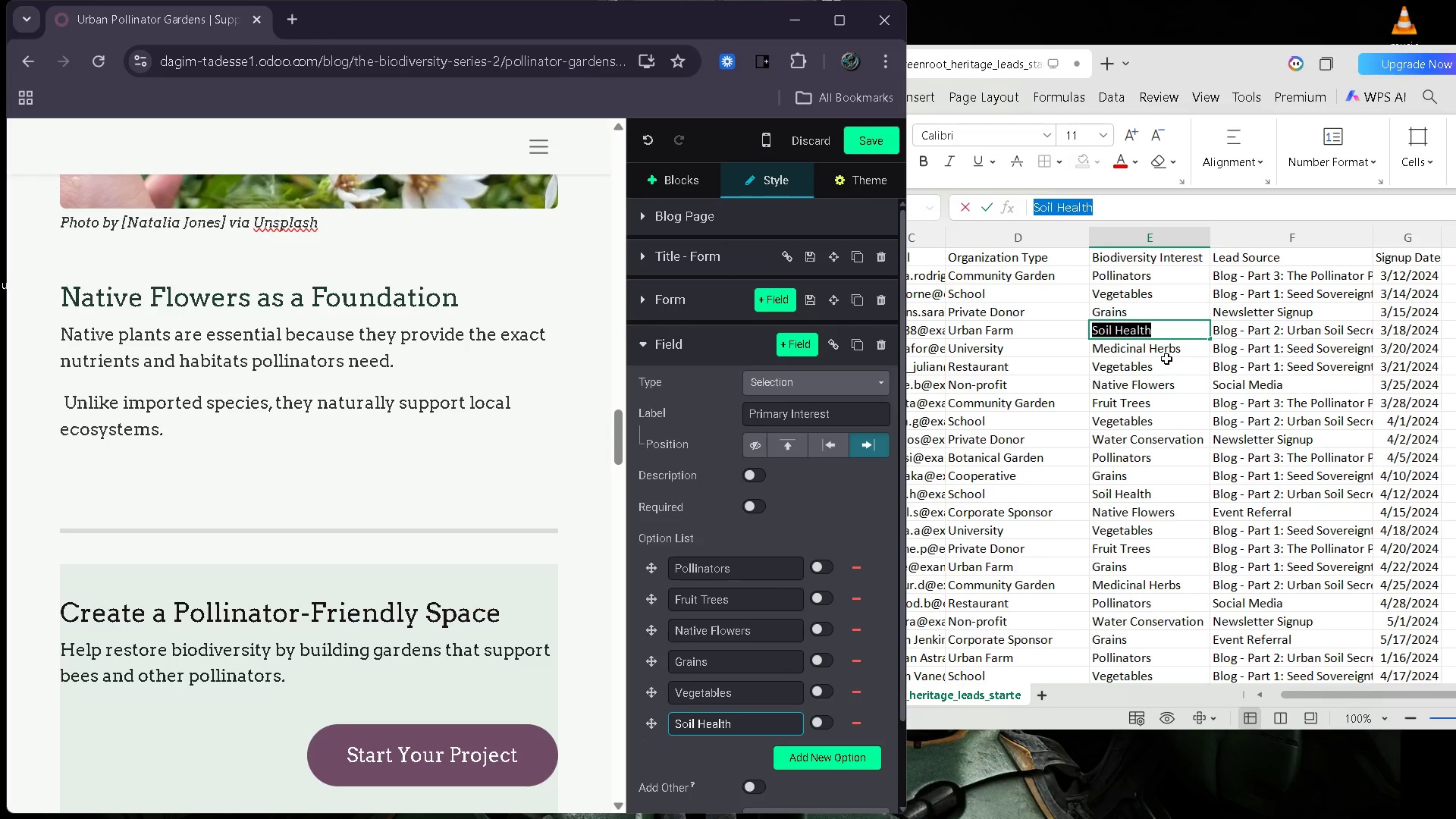 
wait(5.19)
 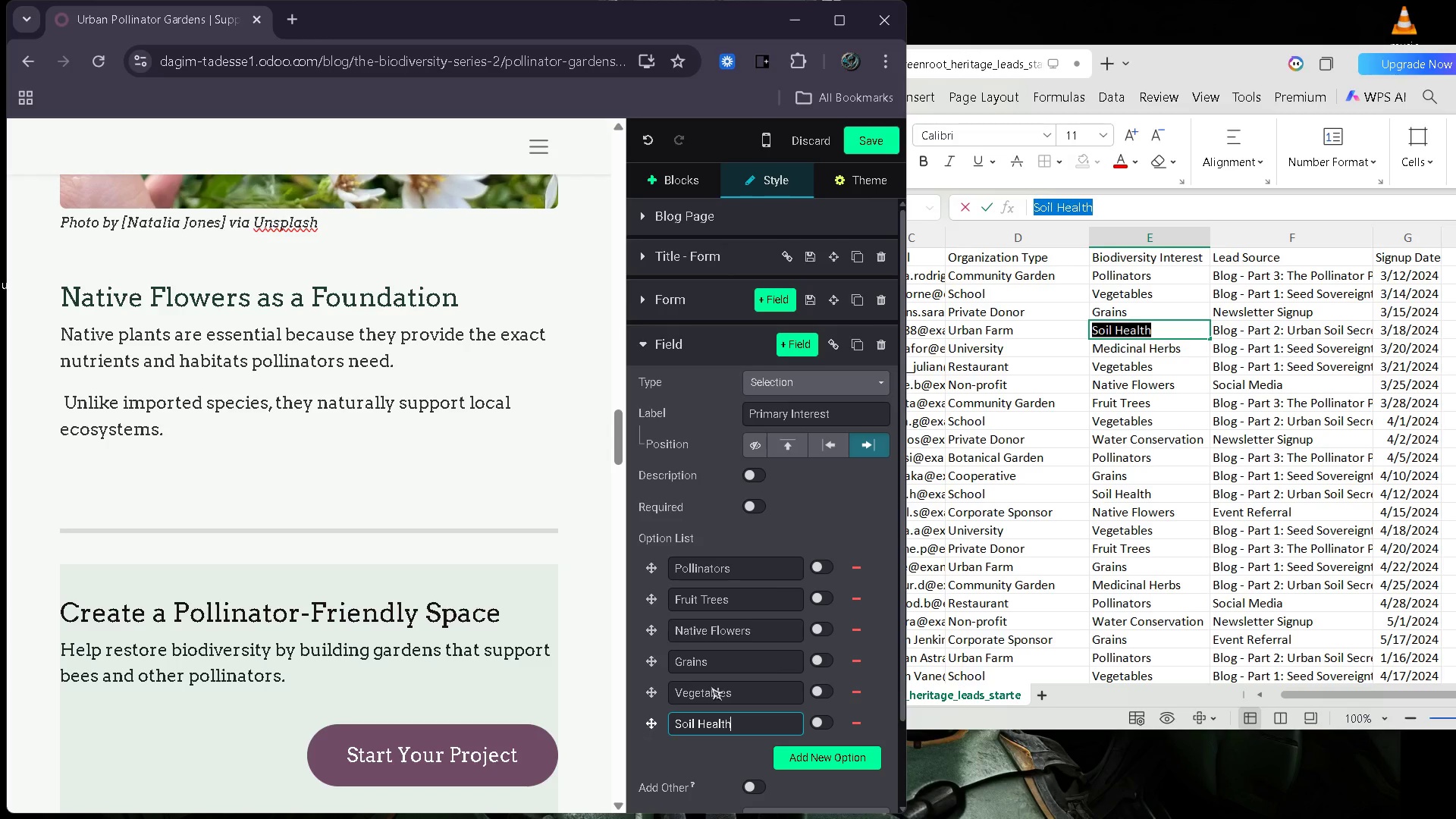 
double_click([1153, 346])
 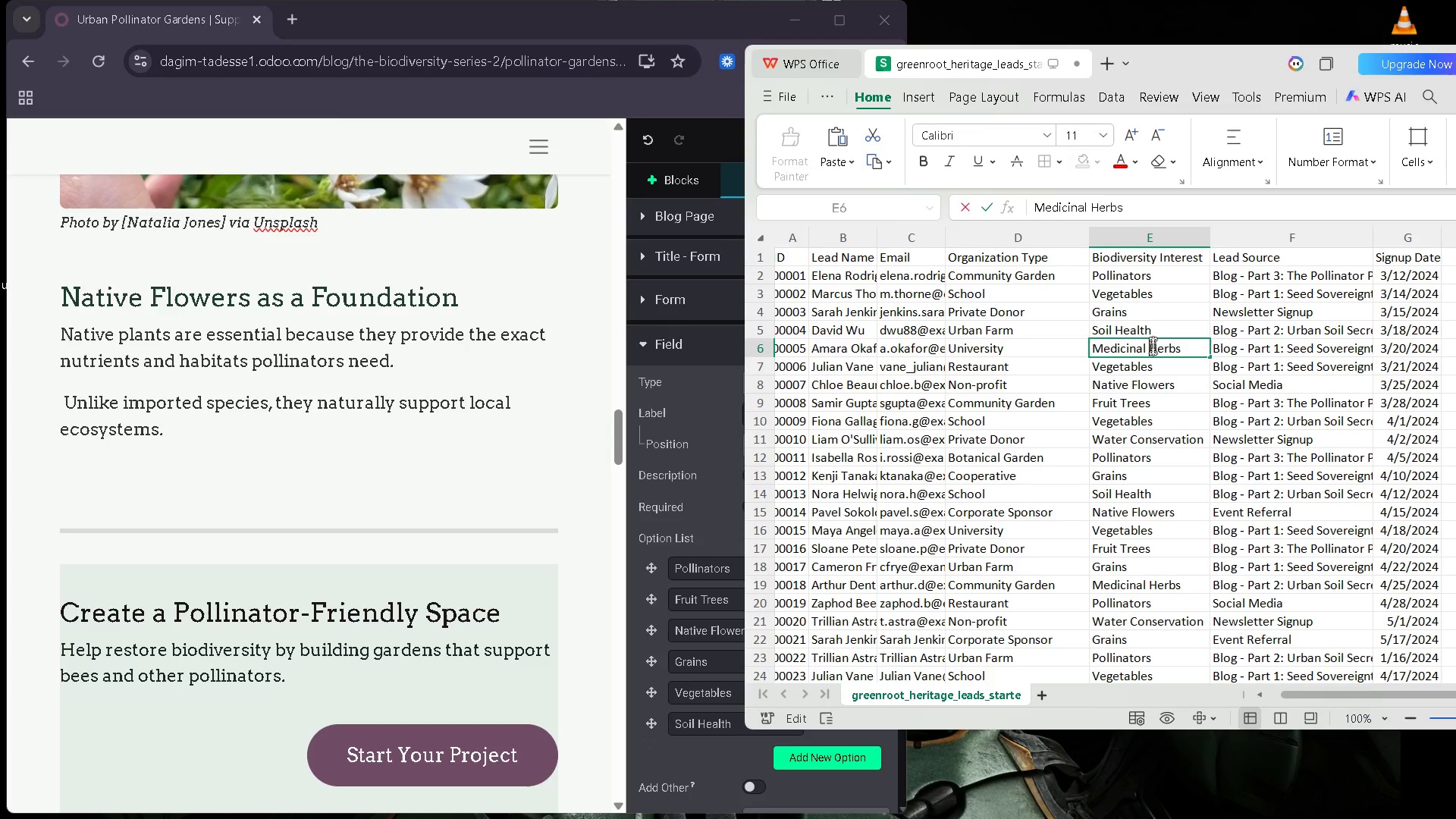 
key(Control+A)
 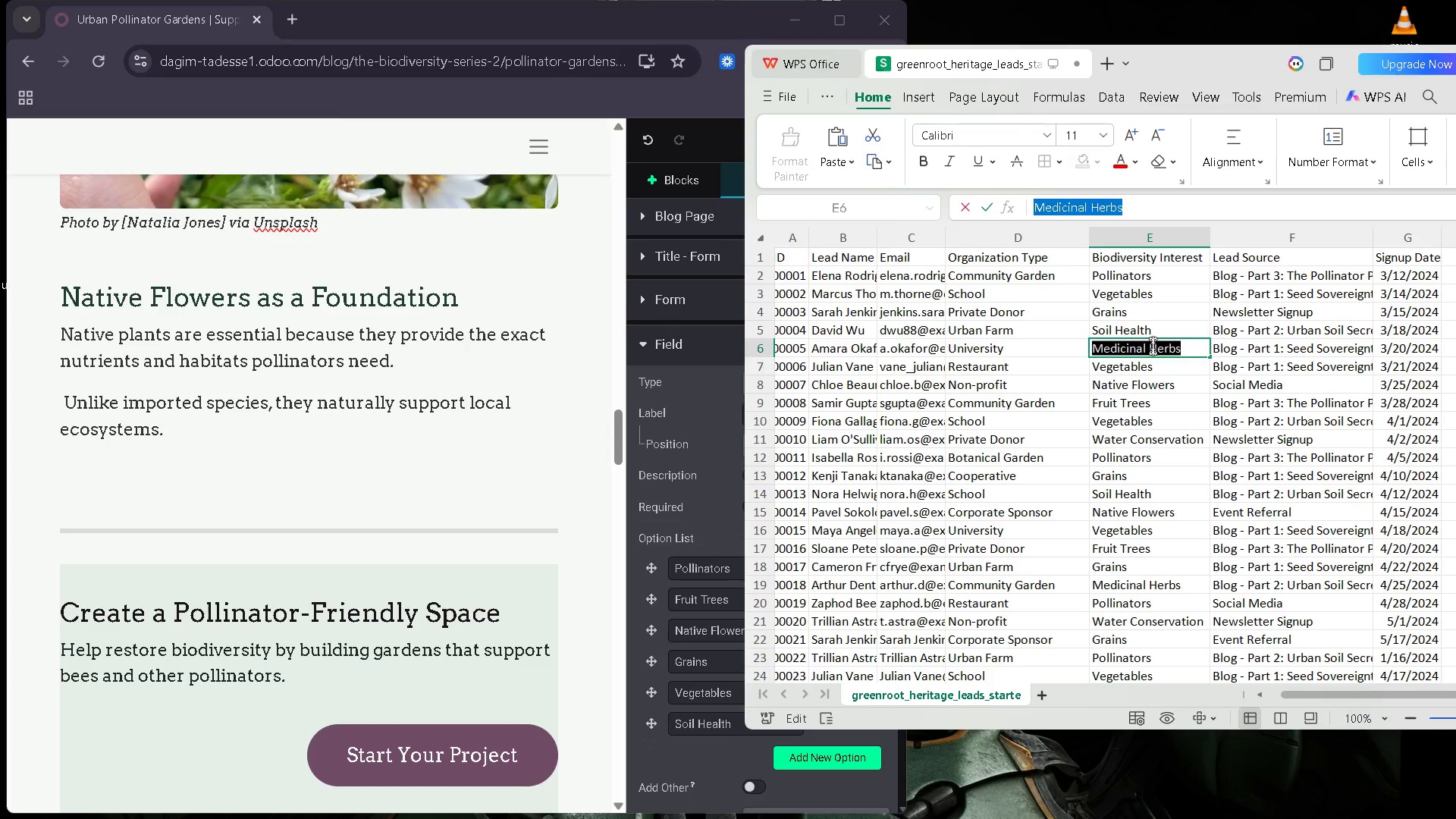 
key(Control+ControlLeft)
 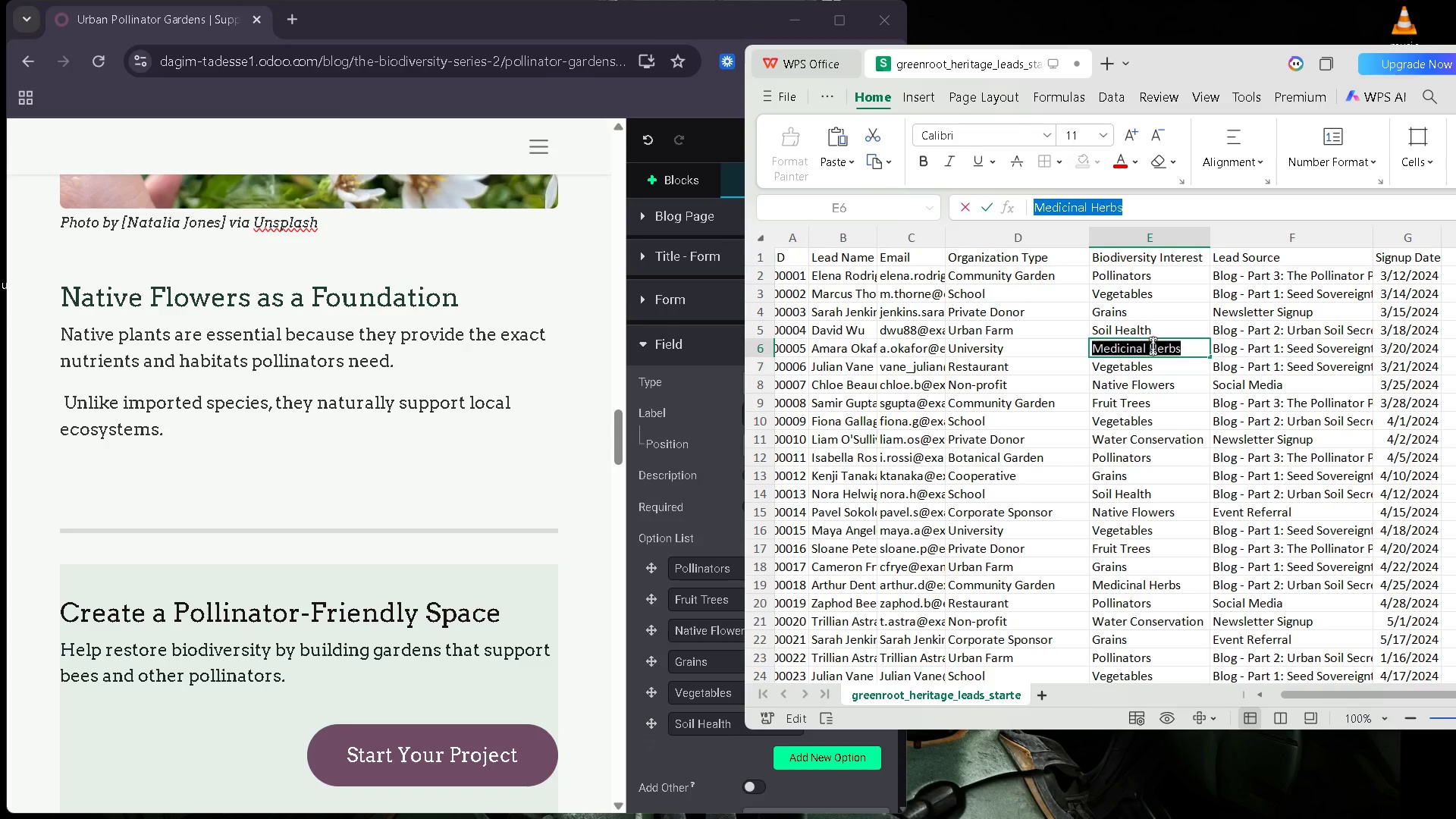 
key(Control+C)
 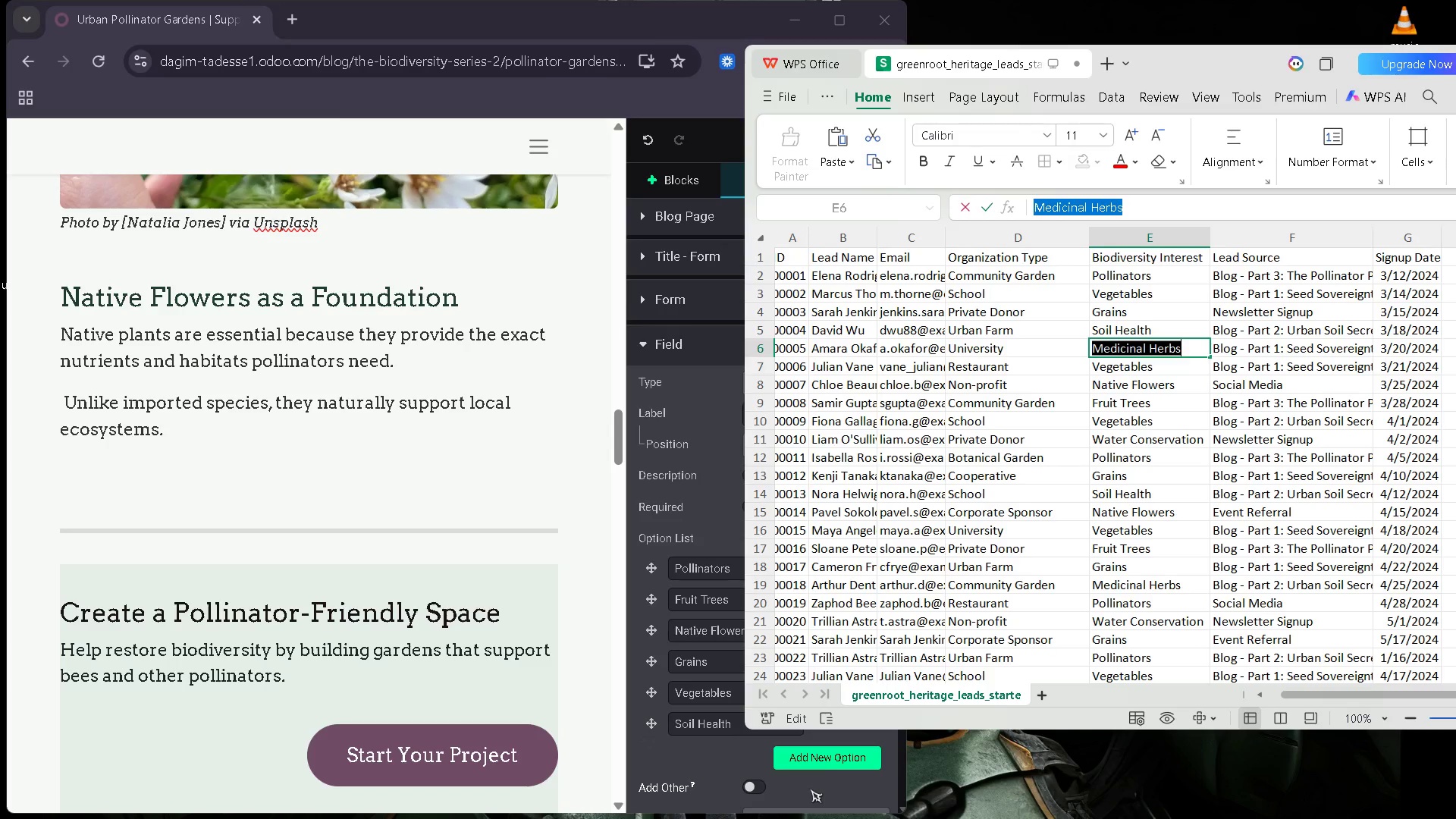 
left_click([826, 755])
 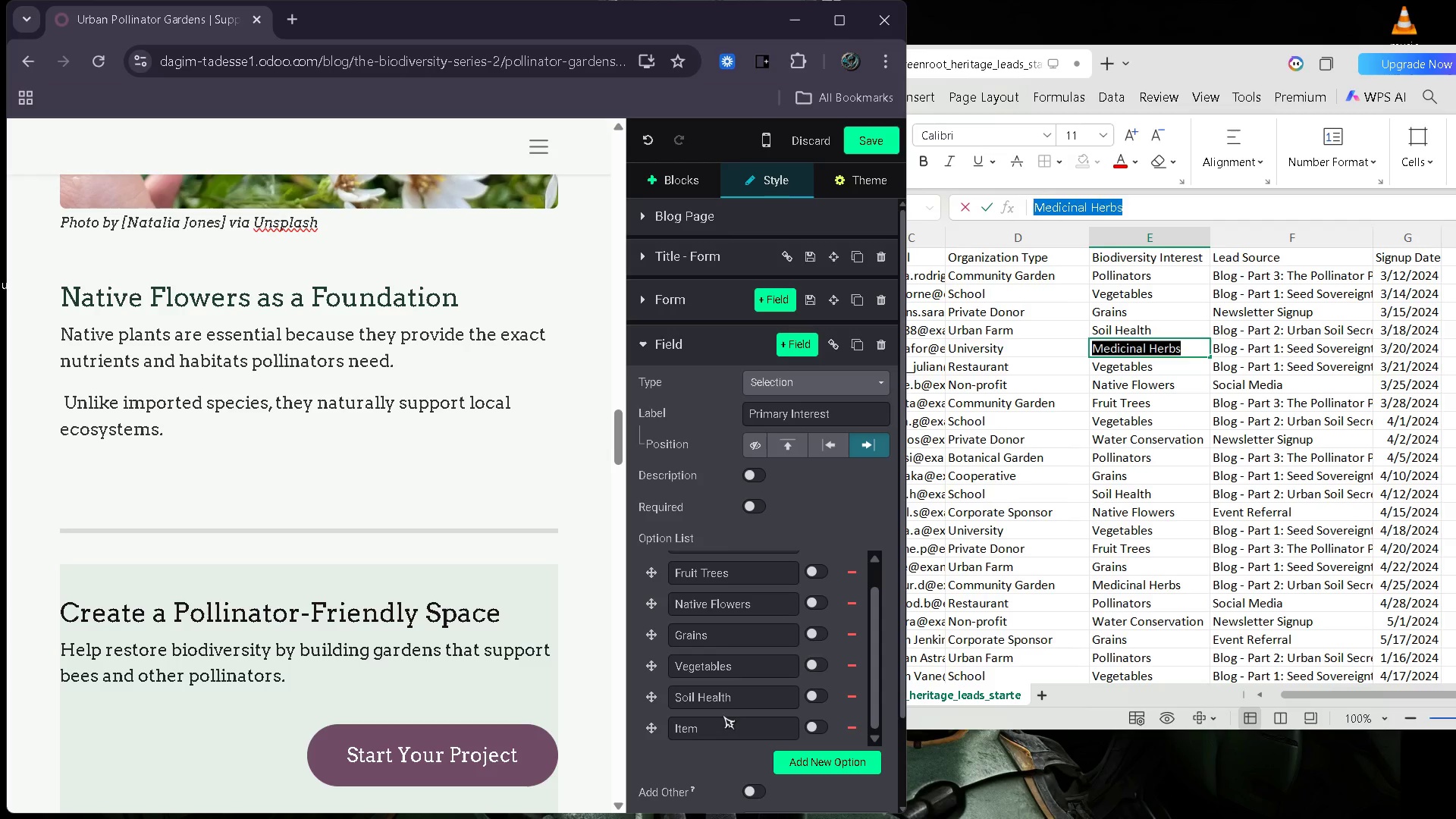 
left_click_drag(start_coordinate=[720, 726], to_coordinate=[674, 730])
 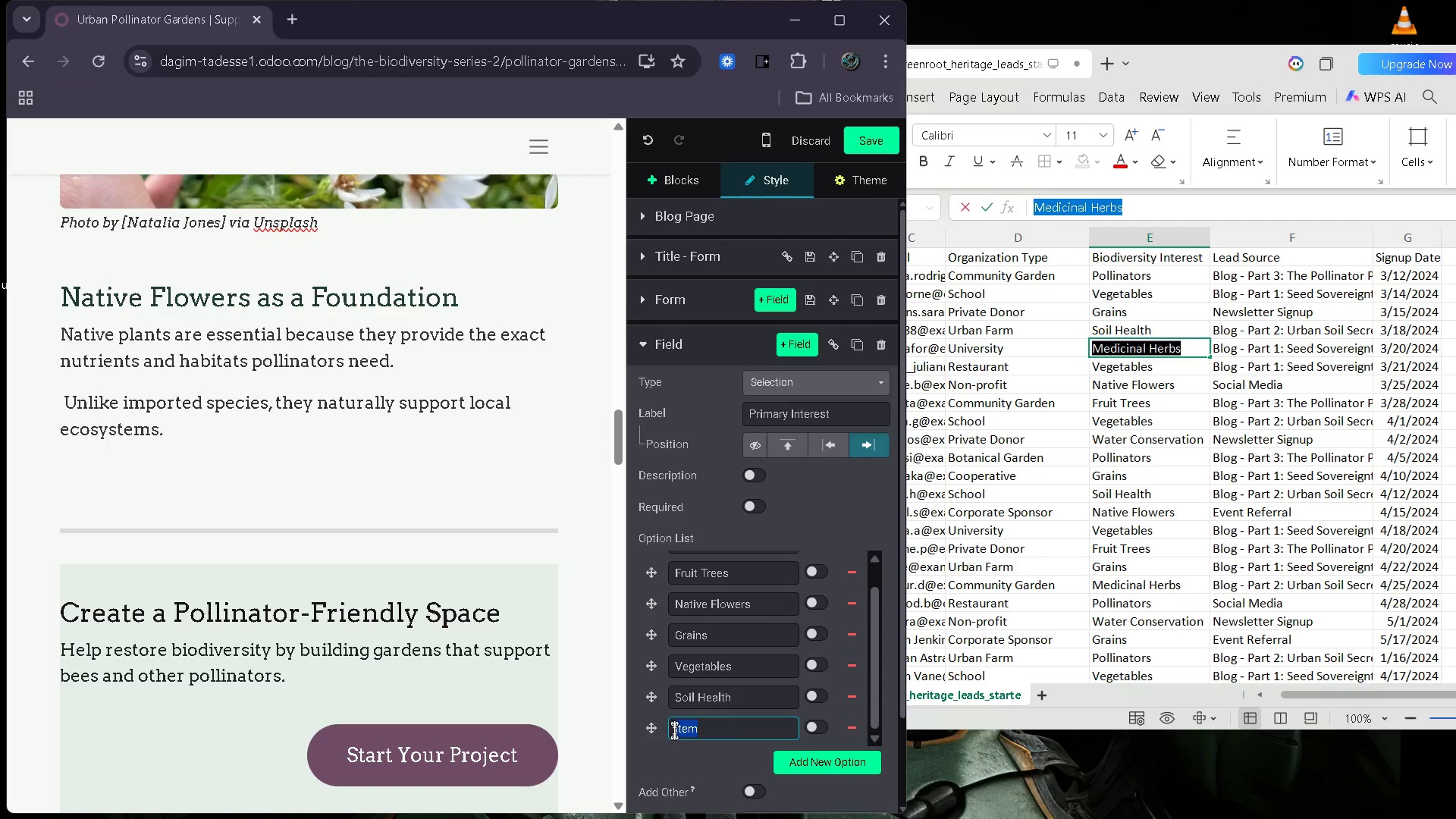 
key(Control+V)
 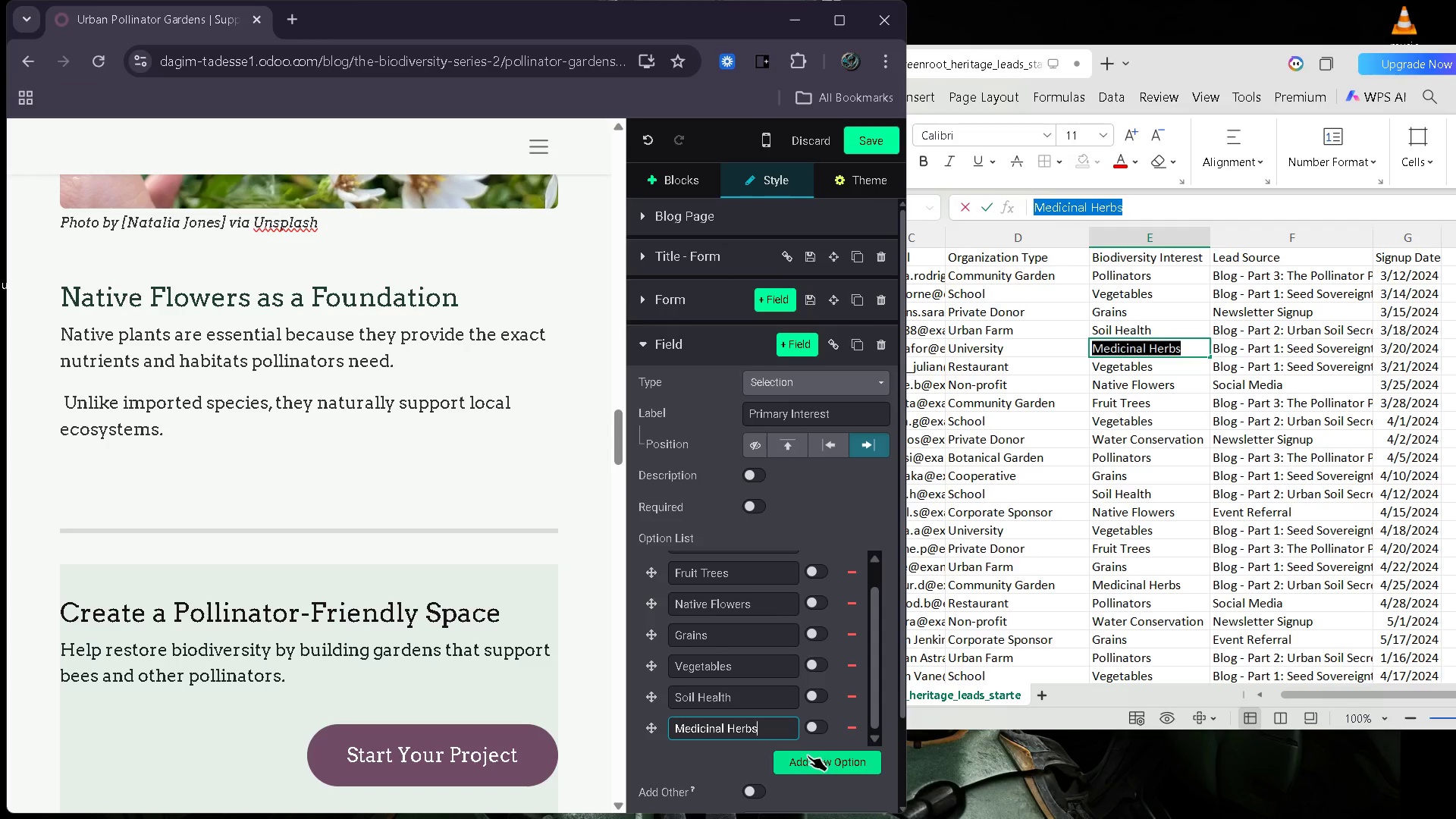 
left_click([808, 758])
 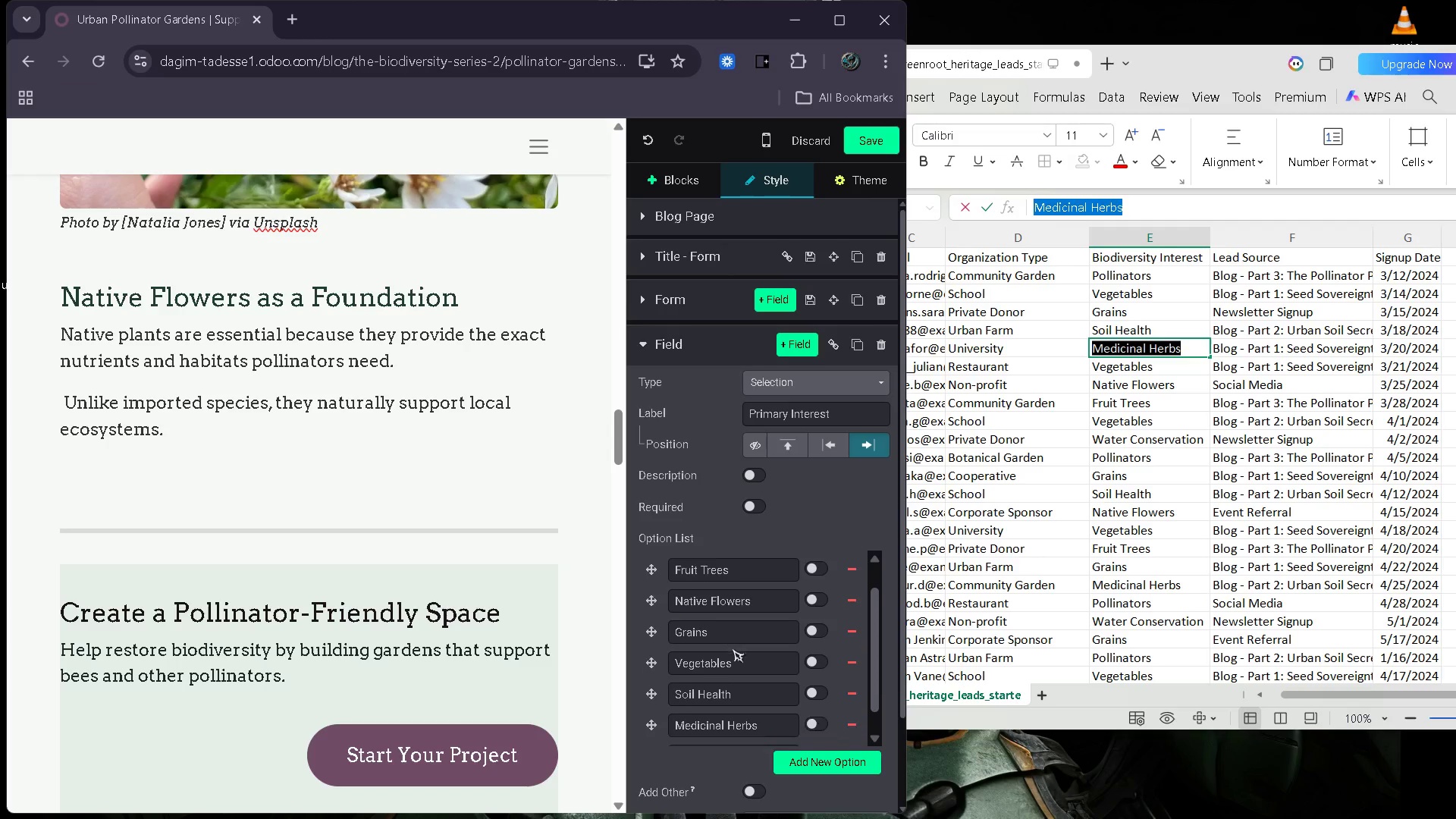 
wait(14.5)
 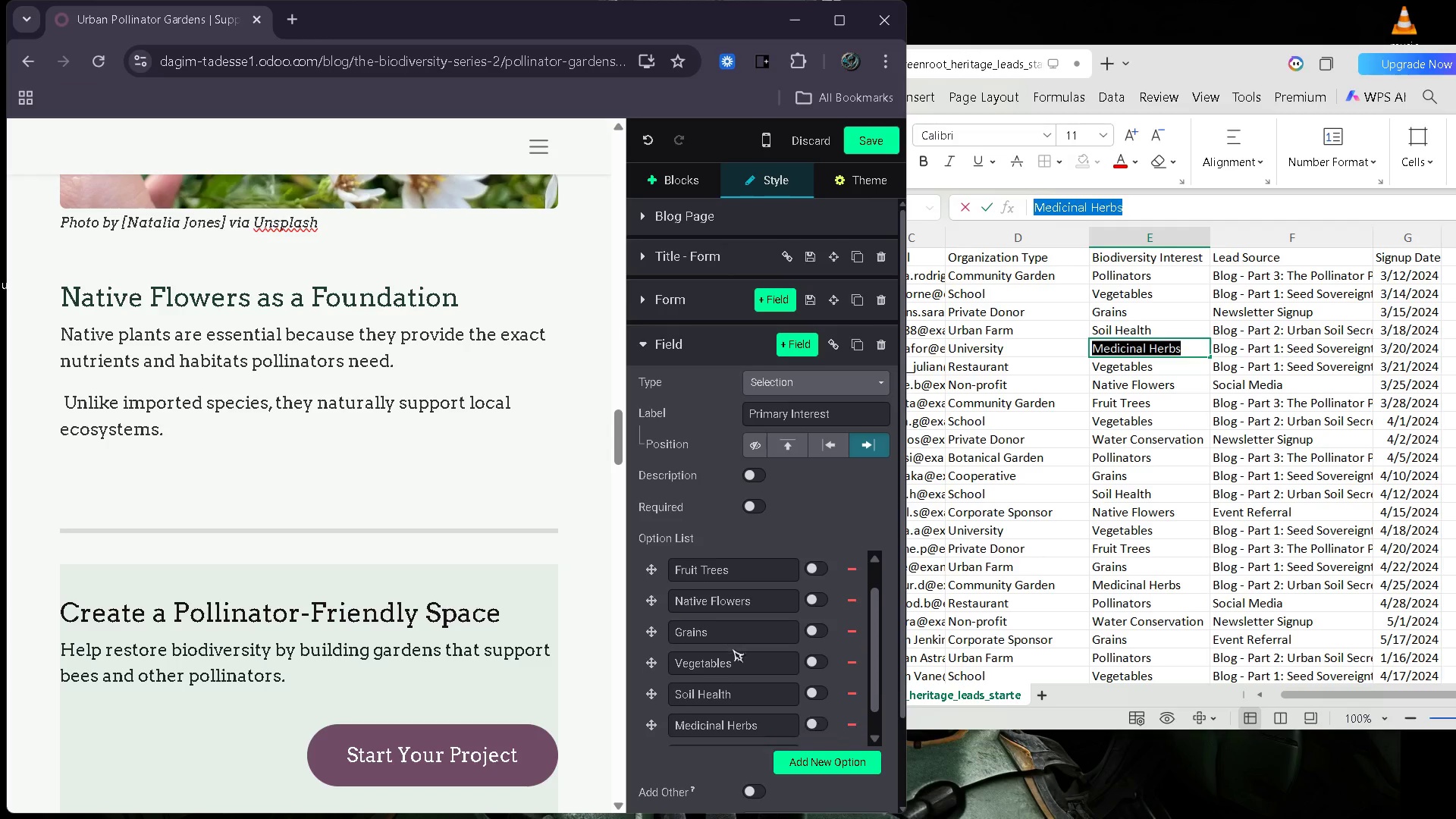 
left_click([850, 730])
 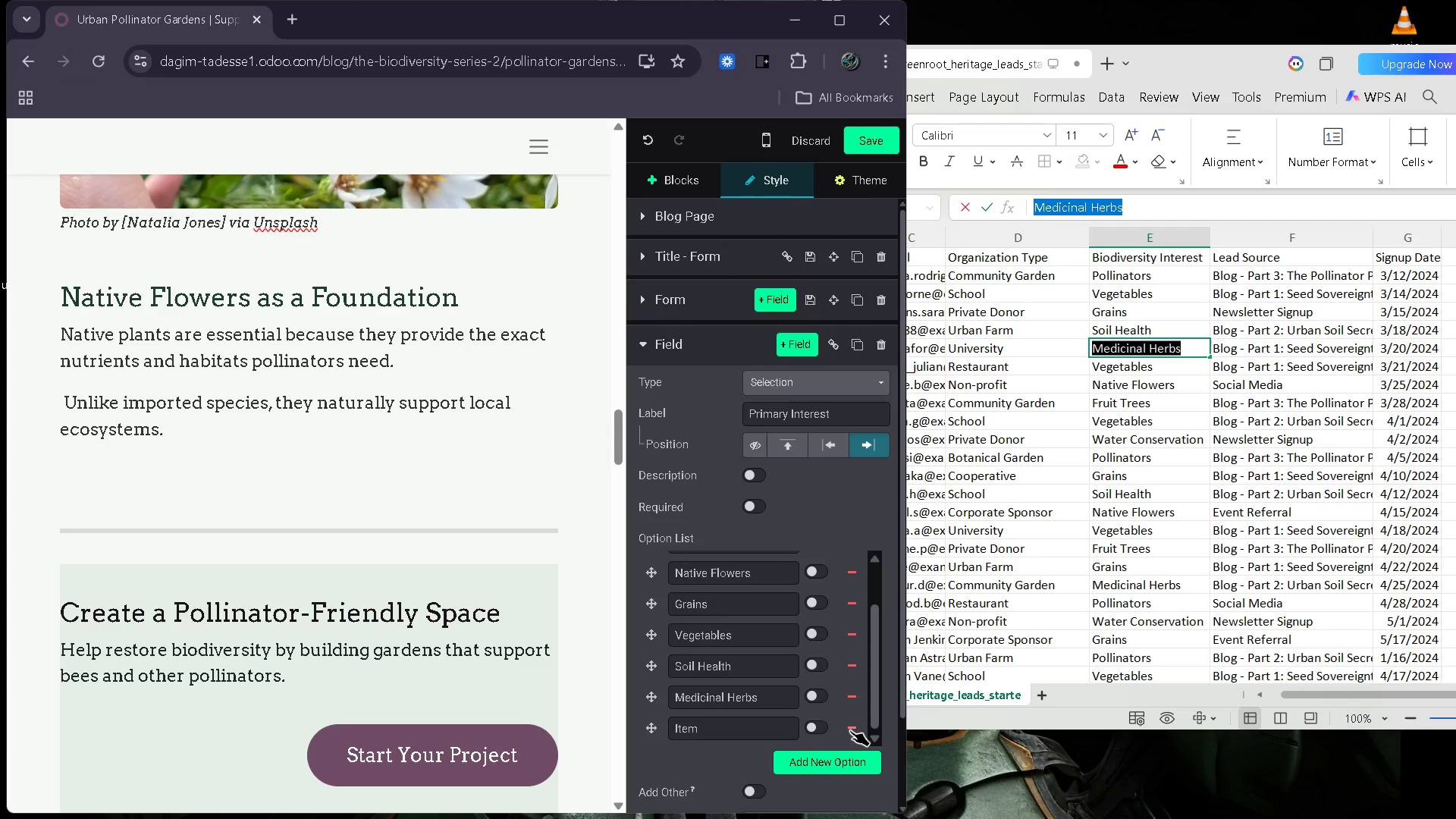 
mouse_move([823, 713])
 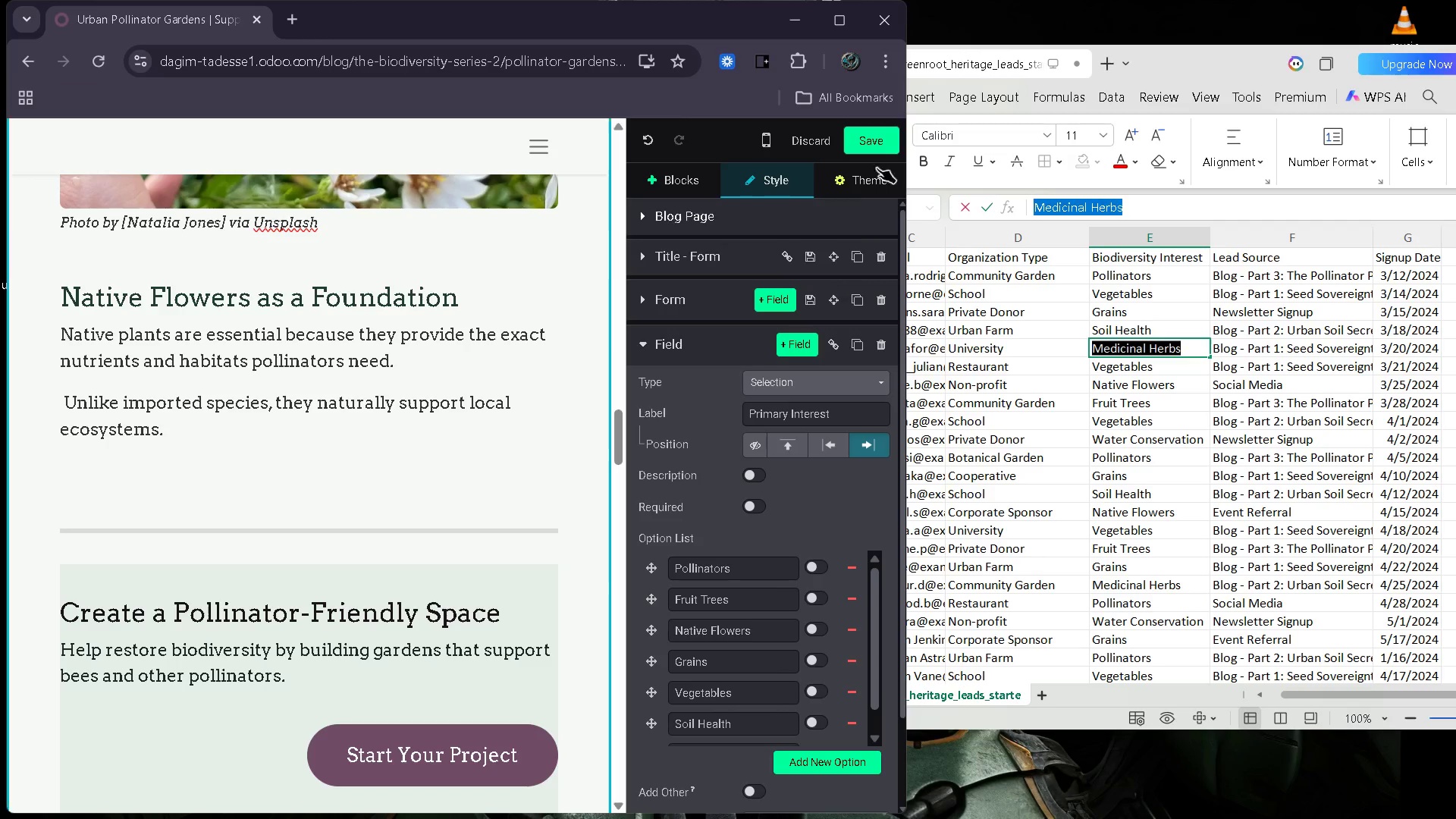 
left_click([875, 140])
 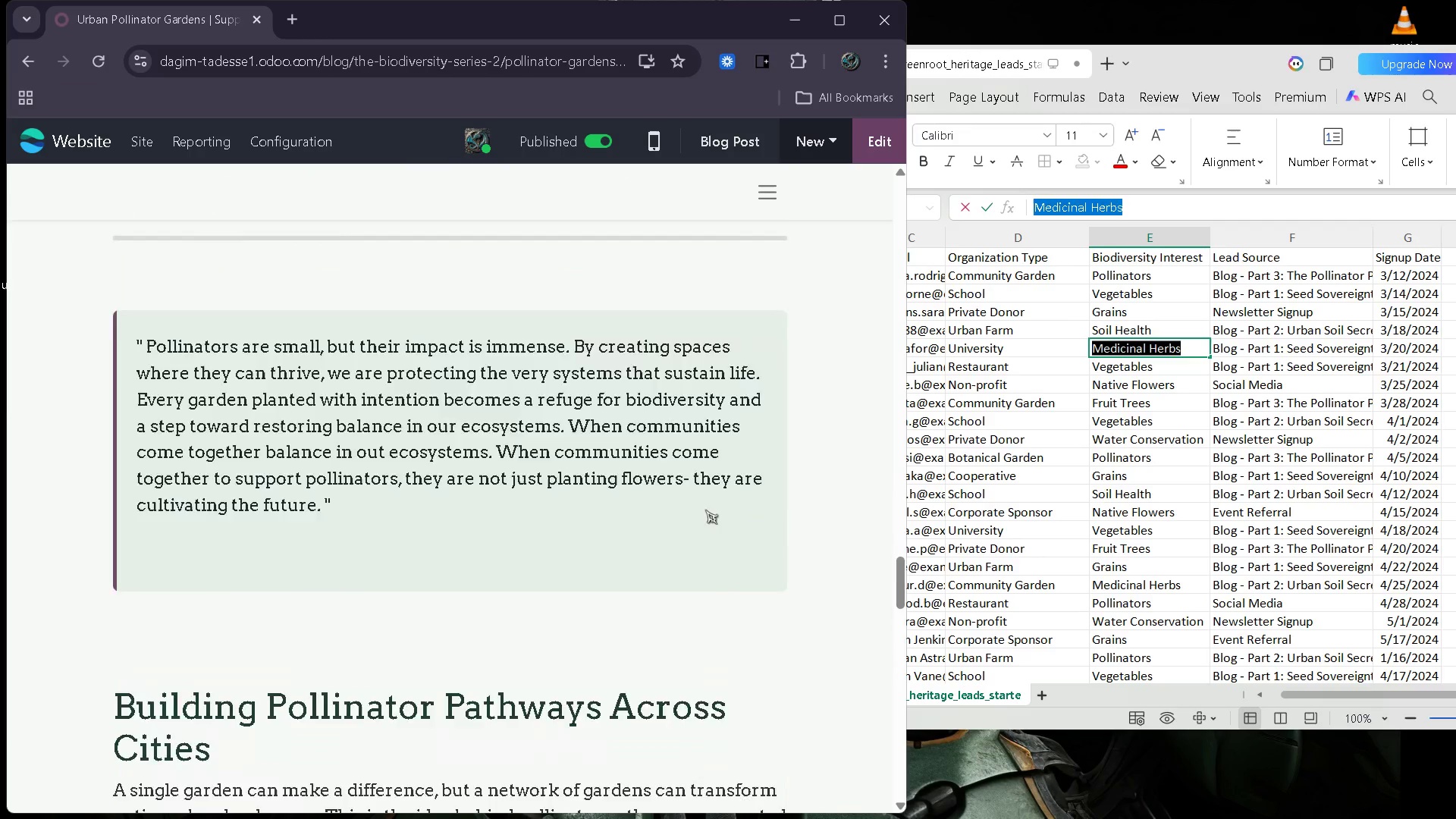 
wait(7.05)
 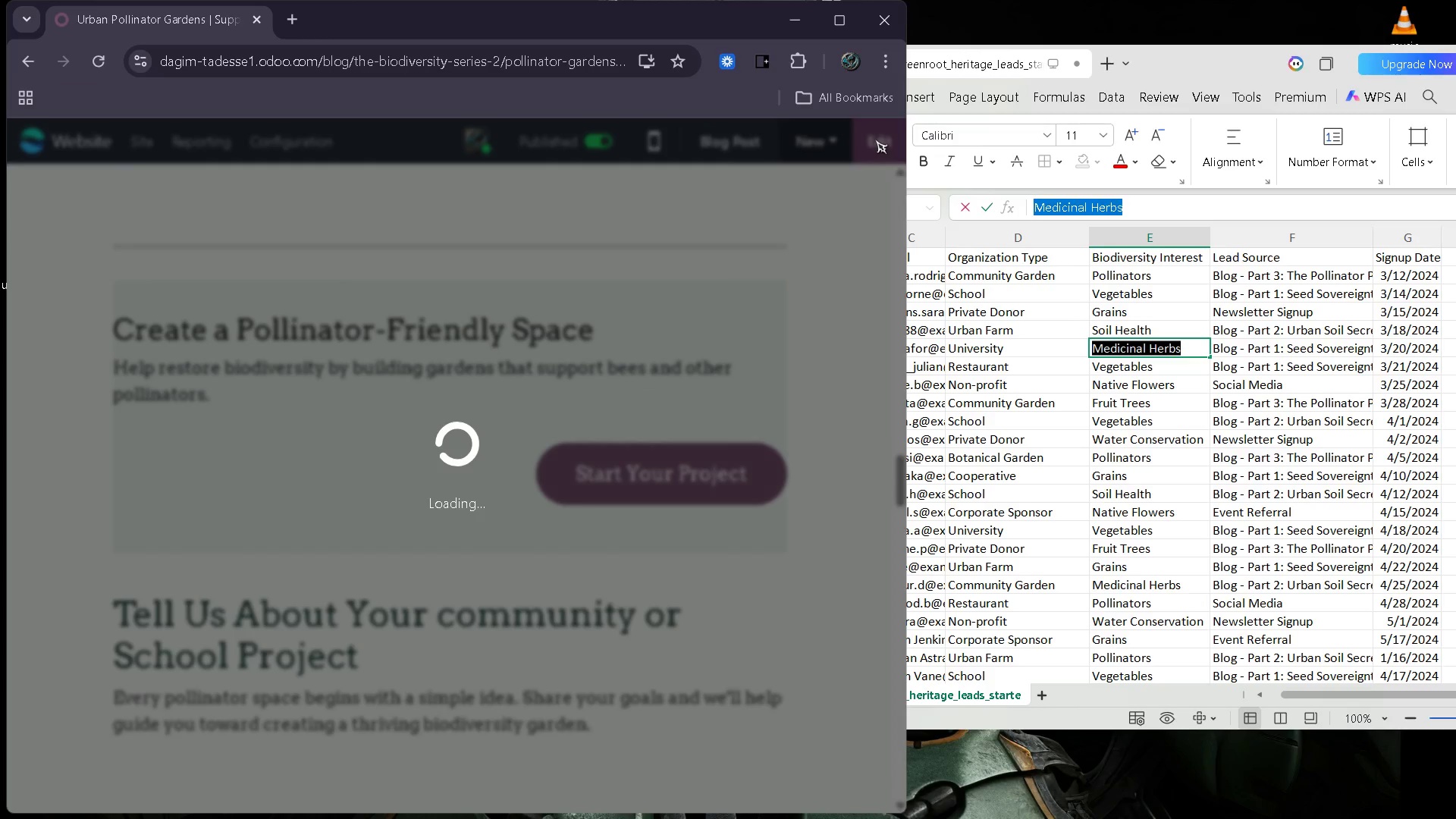 
left_click([477, 648])
 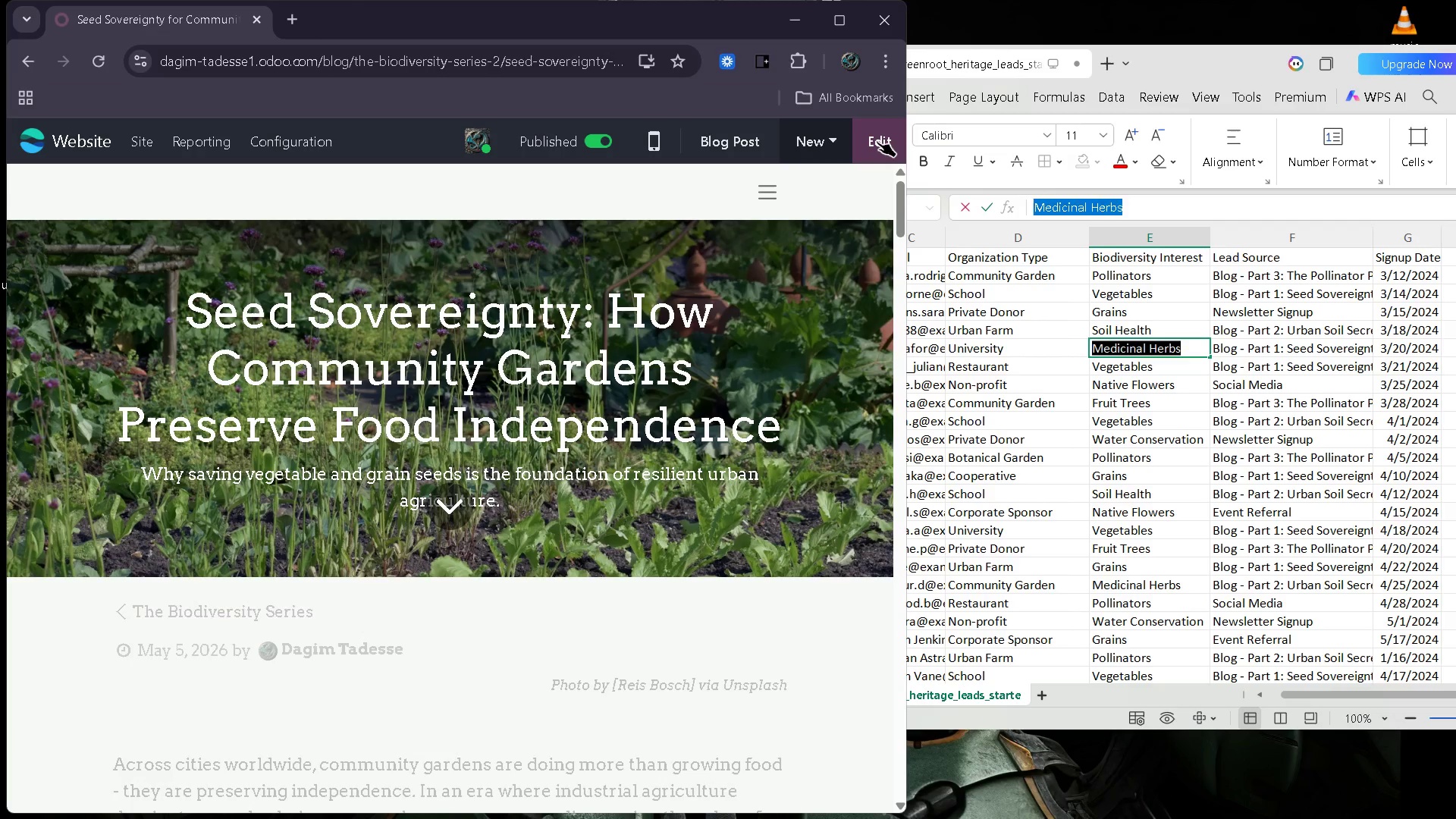 
left_click([877, 141])
 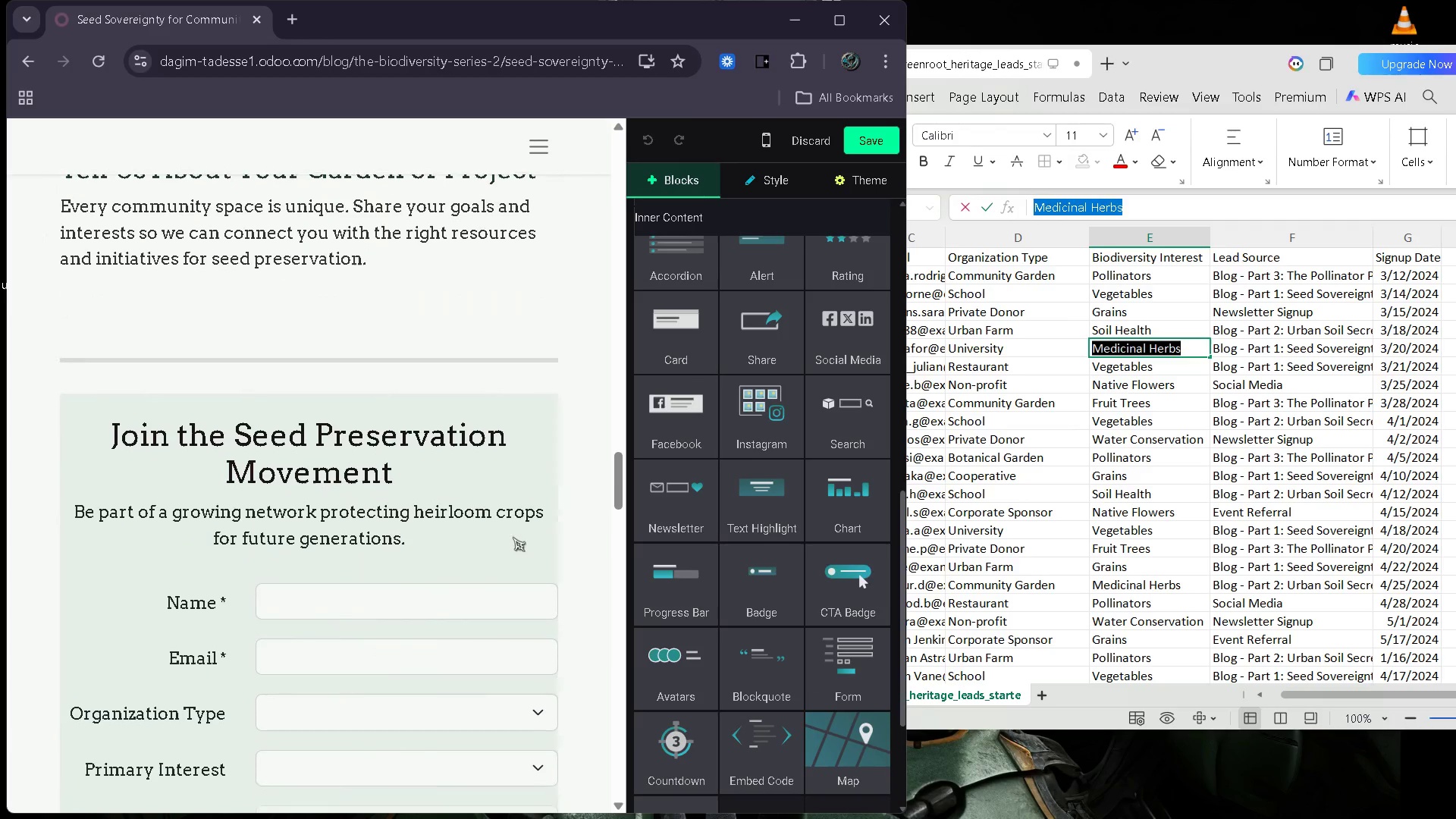 
wait(7.73)
 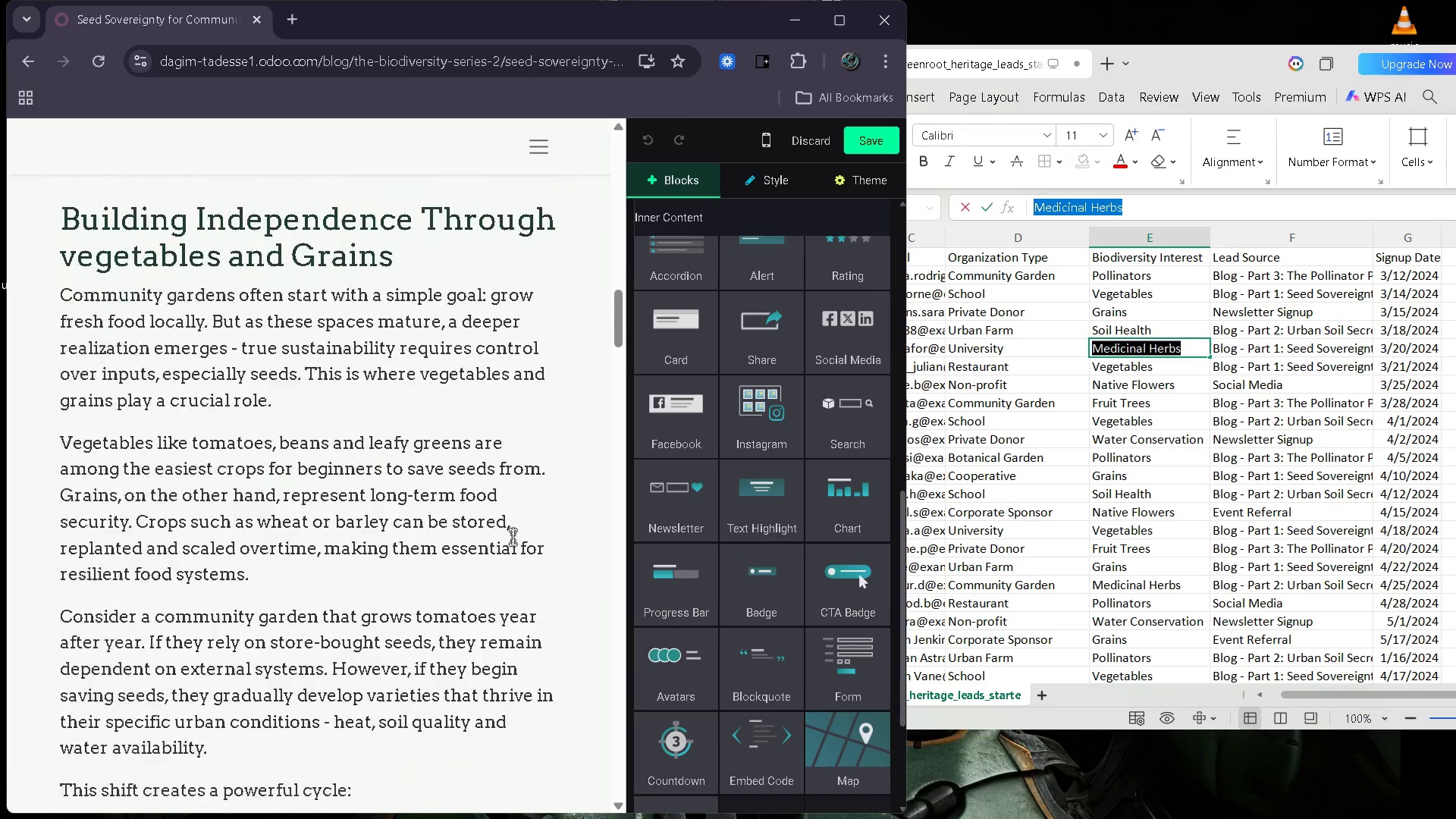 
left_click([472, 595])
 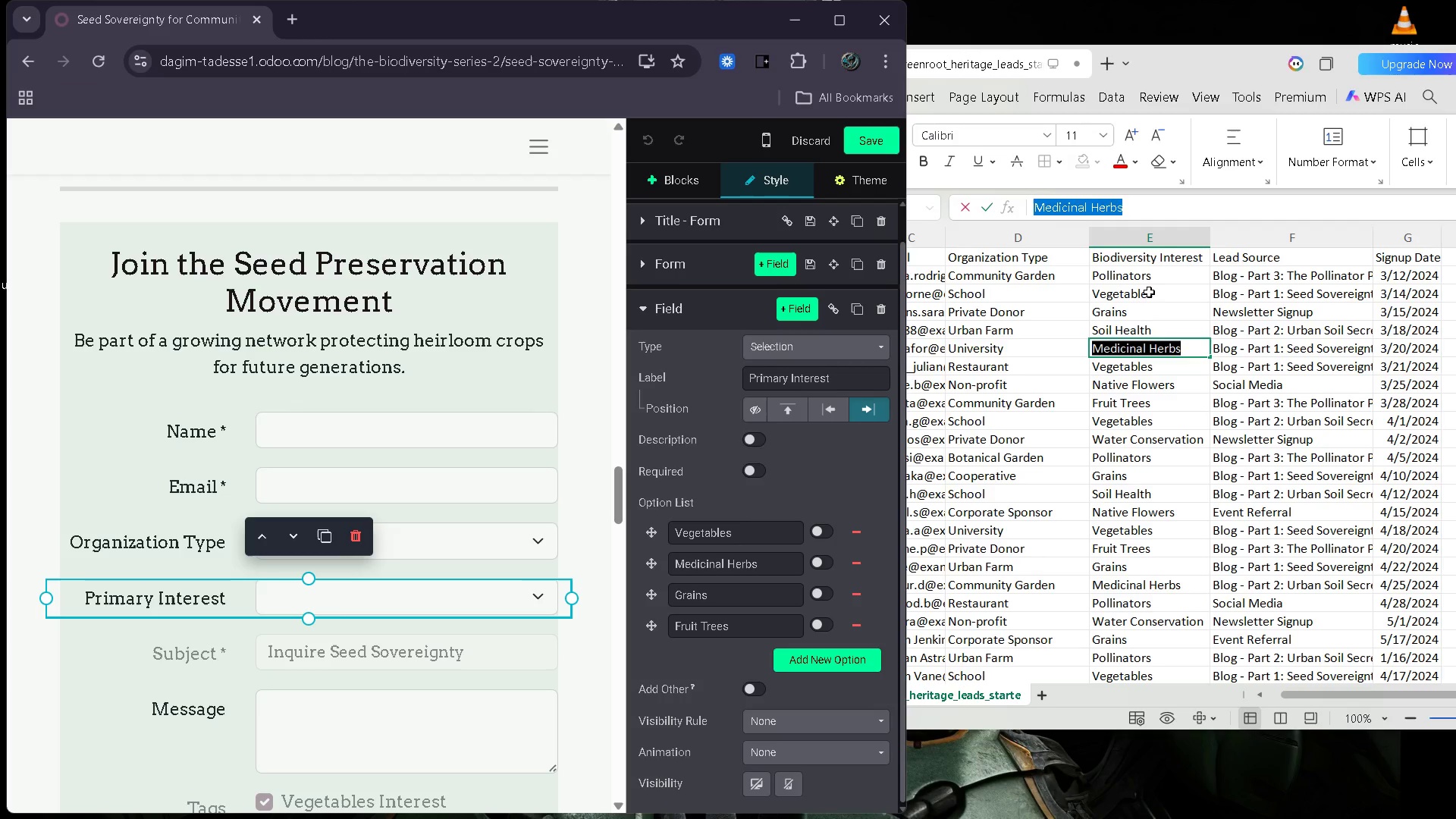 
wait(6.28)
 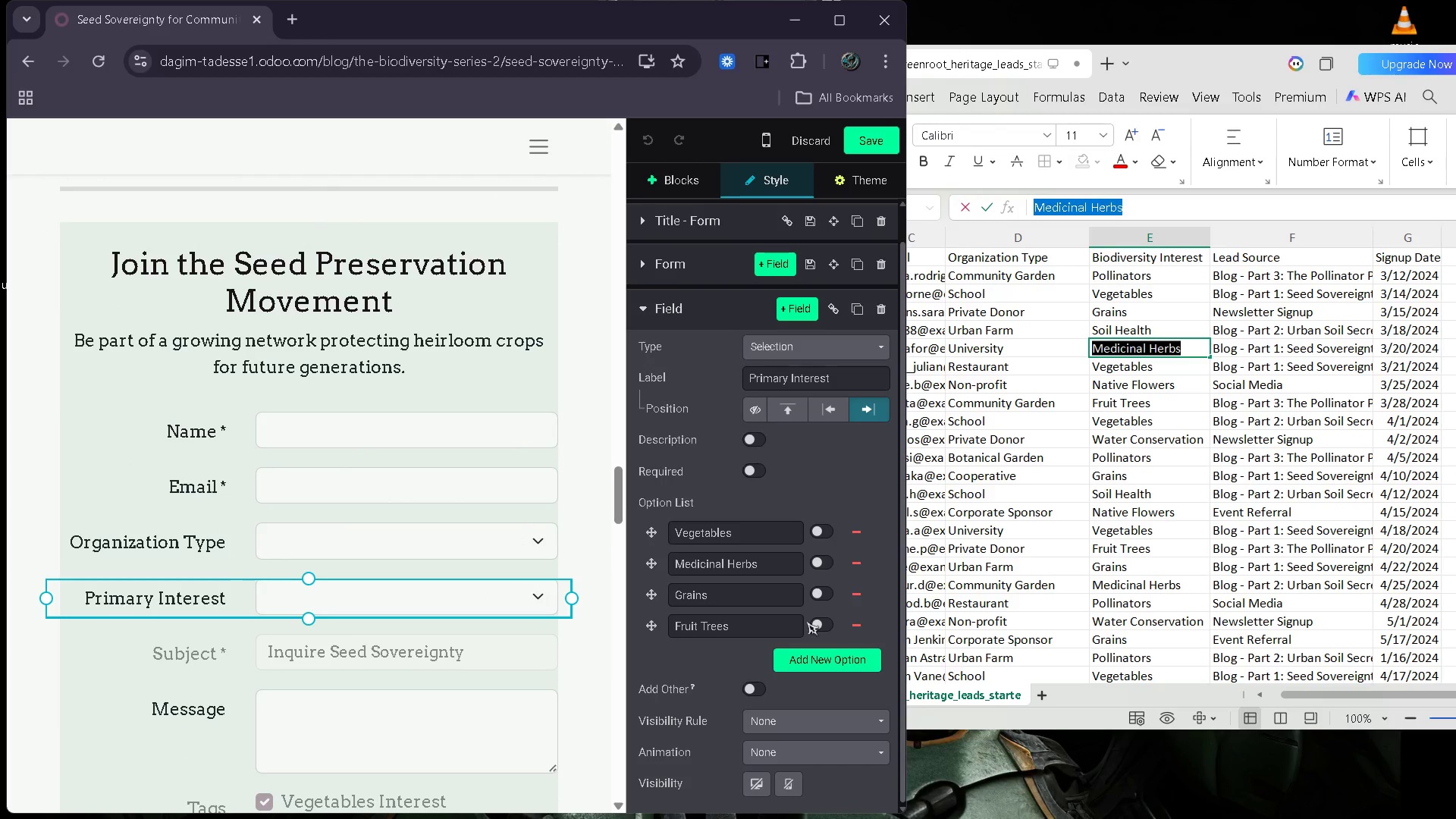 
double_click([1139, 280])
 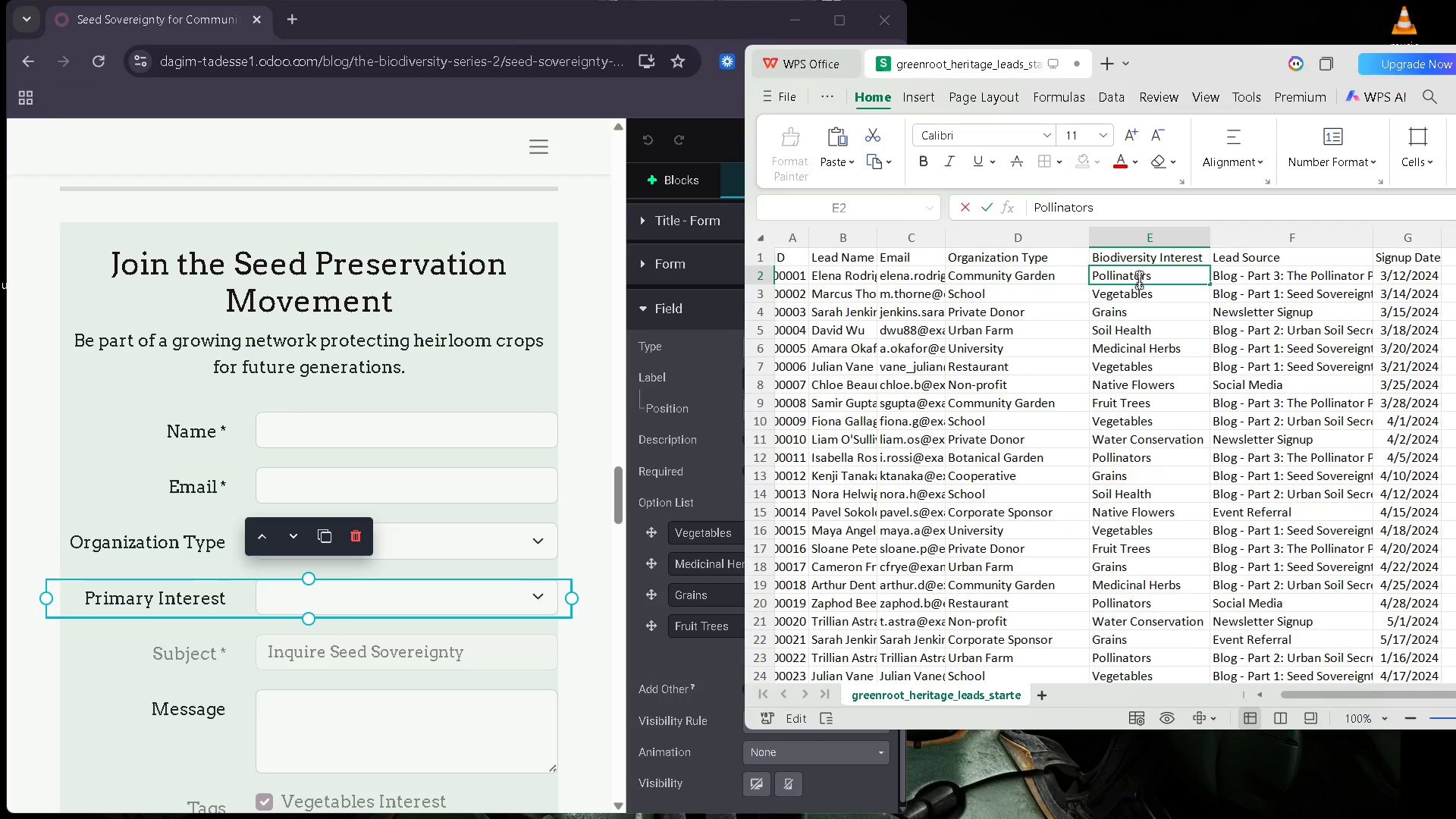 
key(Control+A)
 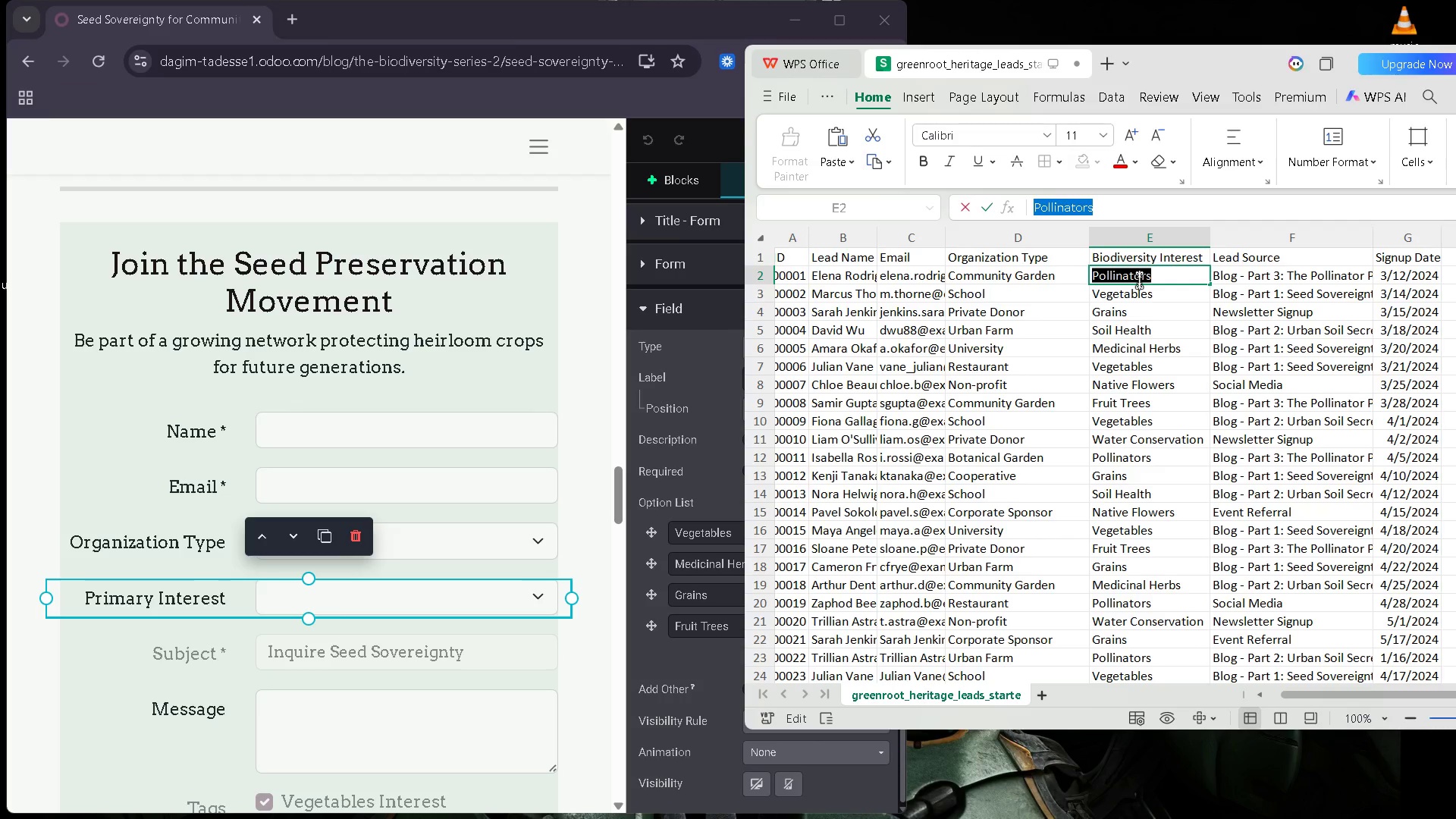 
key(Control+C)
 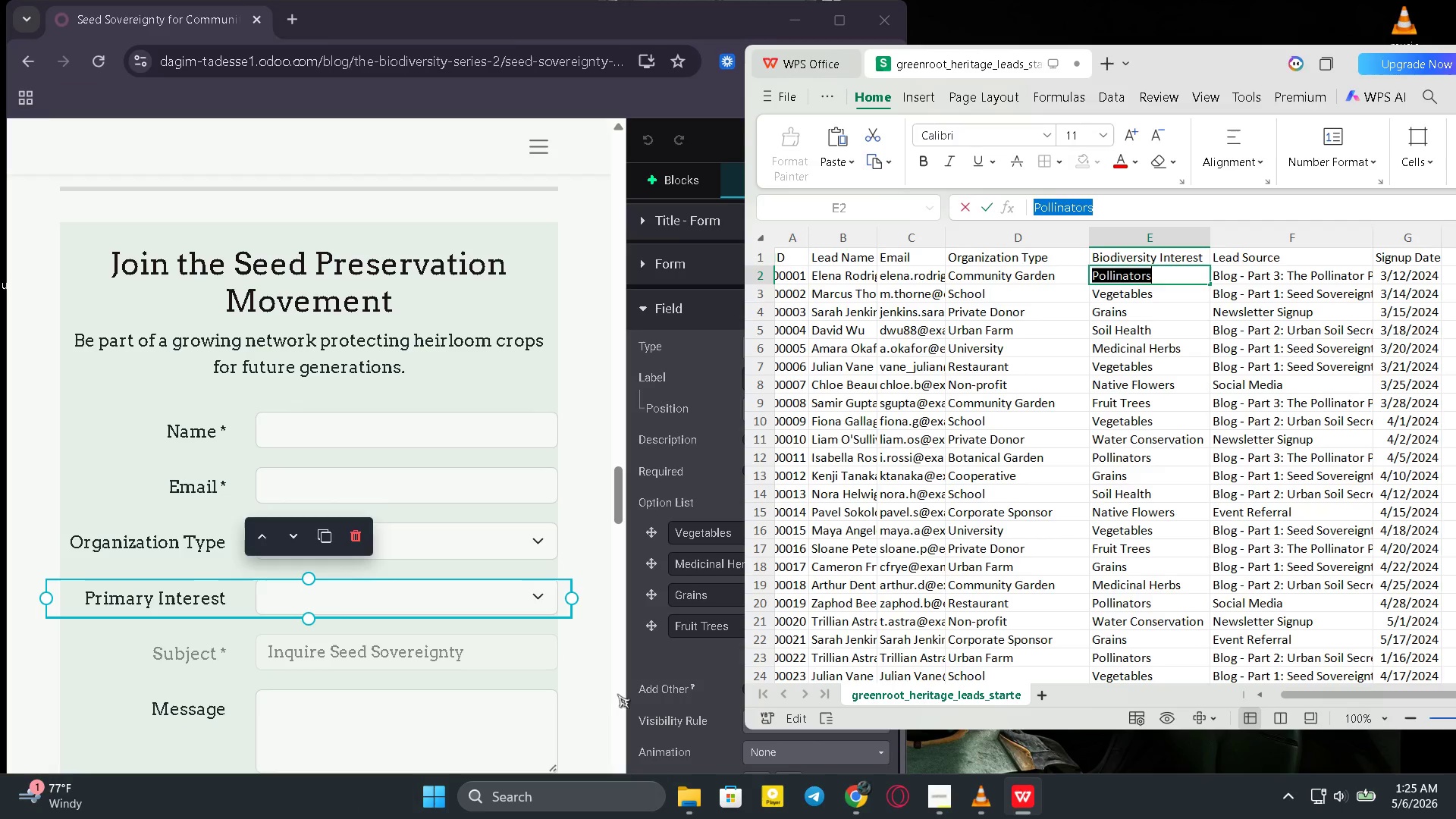 
left_click([667, 641])
 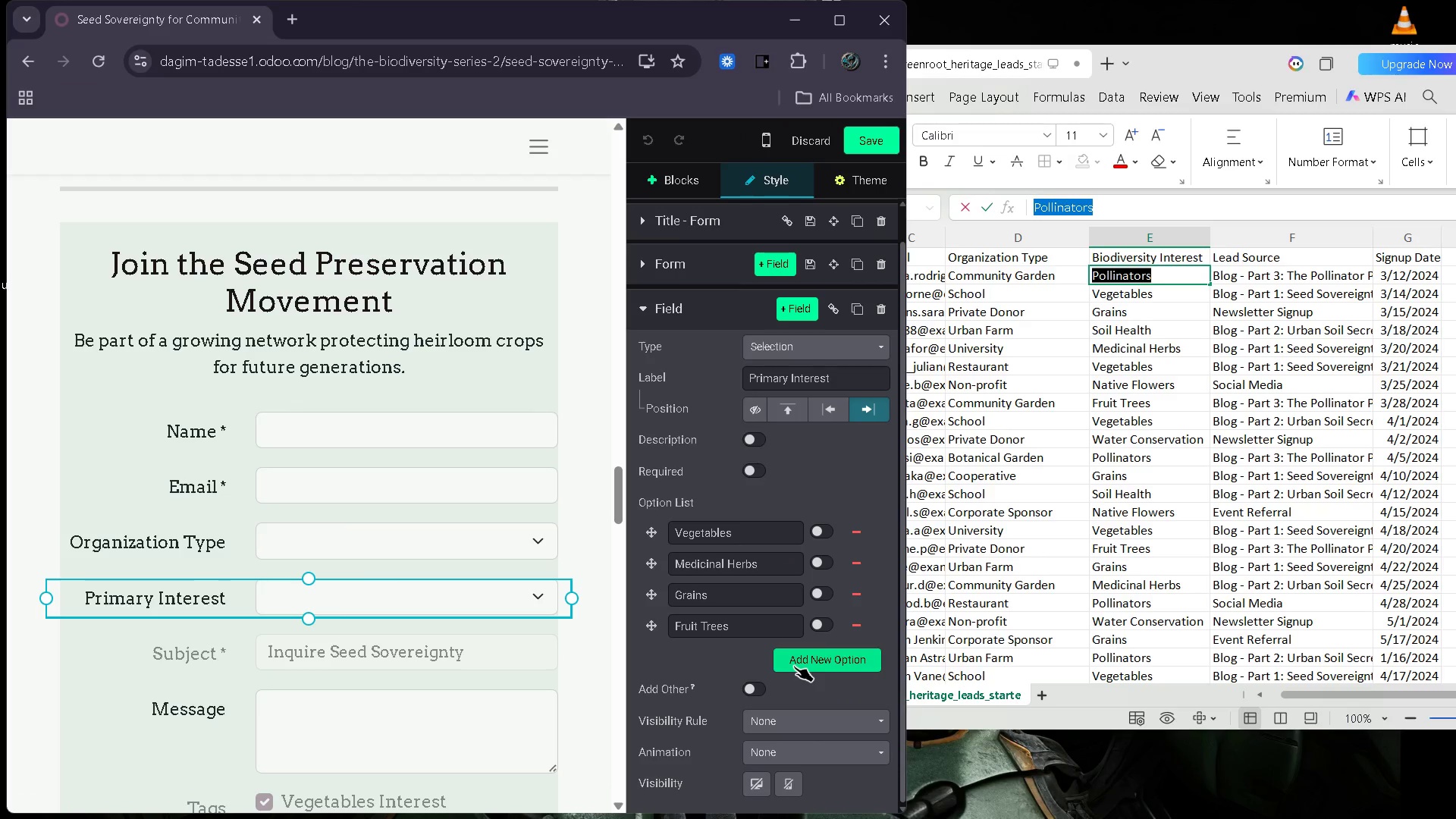 
left_click([794, 666])
 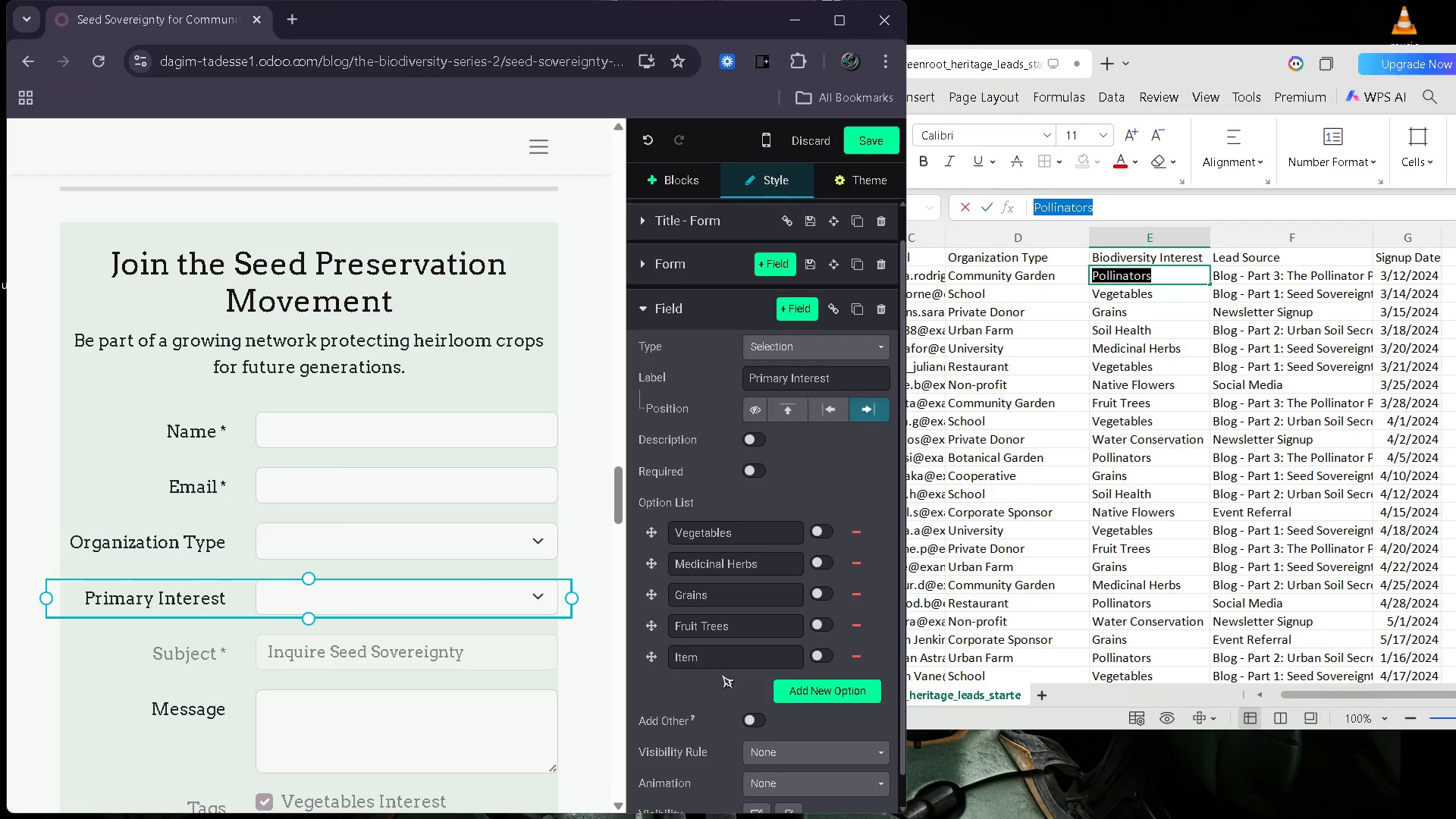 
left_click_drag(start_coordinate=[711, 652], to_coordinate=[514, 698])
 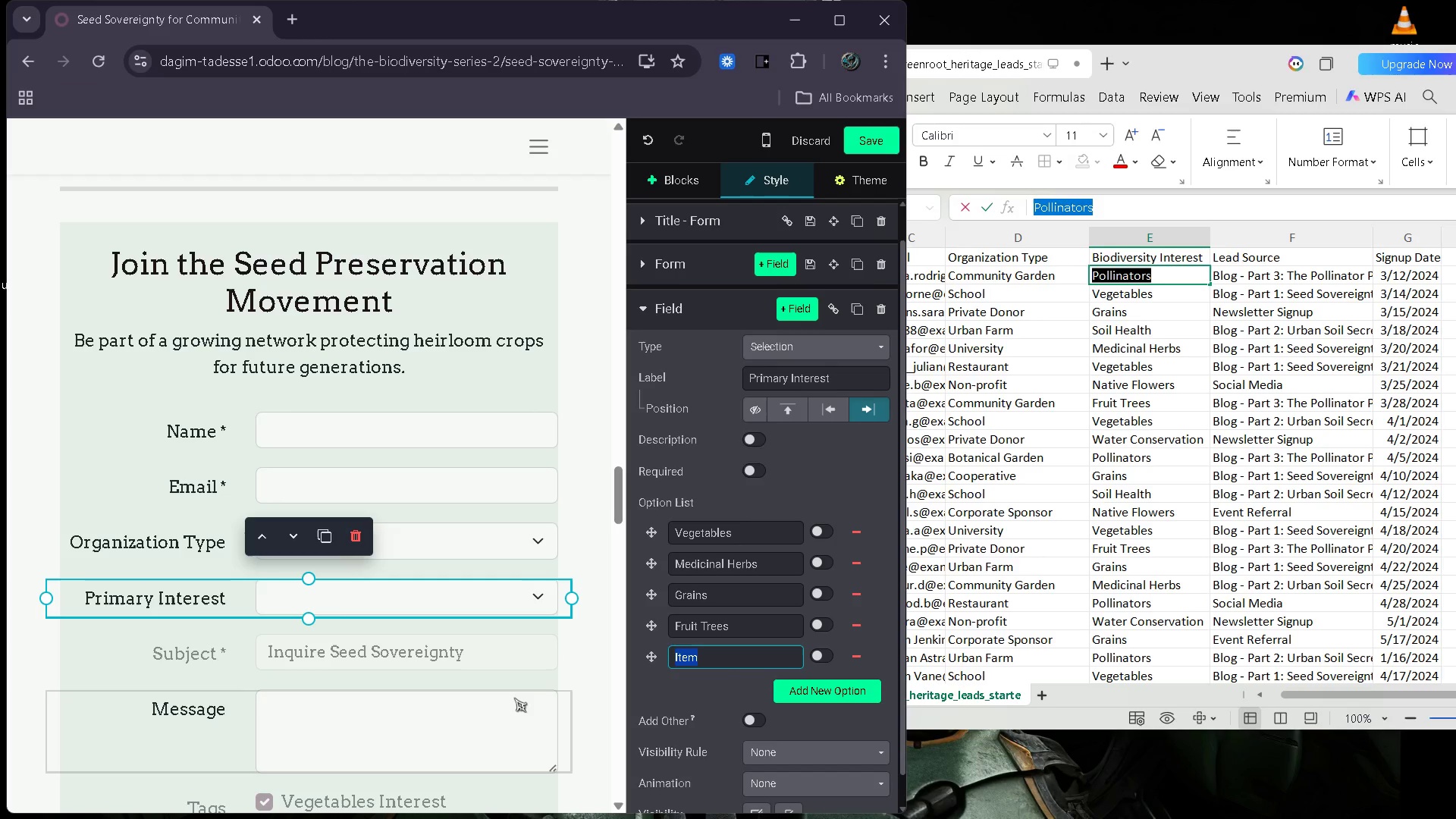 
key(Control+V)
 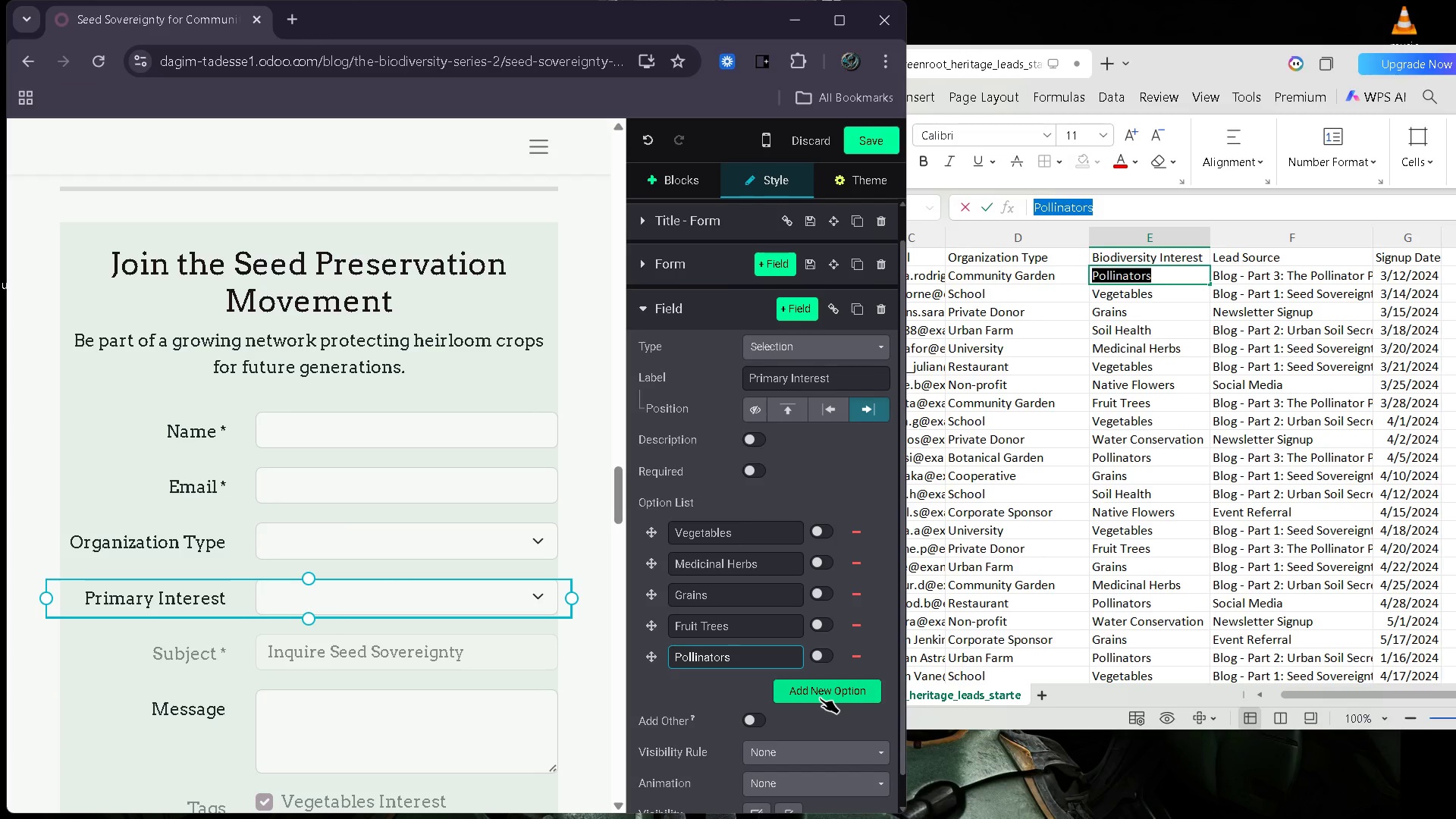 
wait(7.81)
 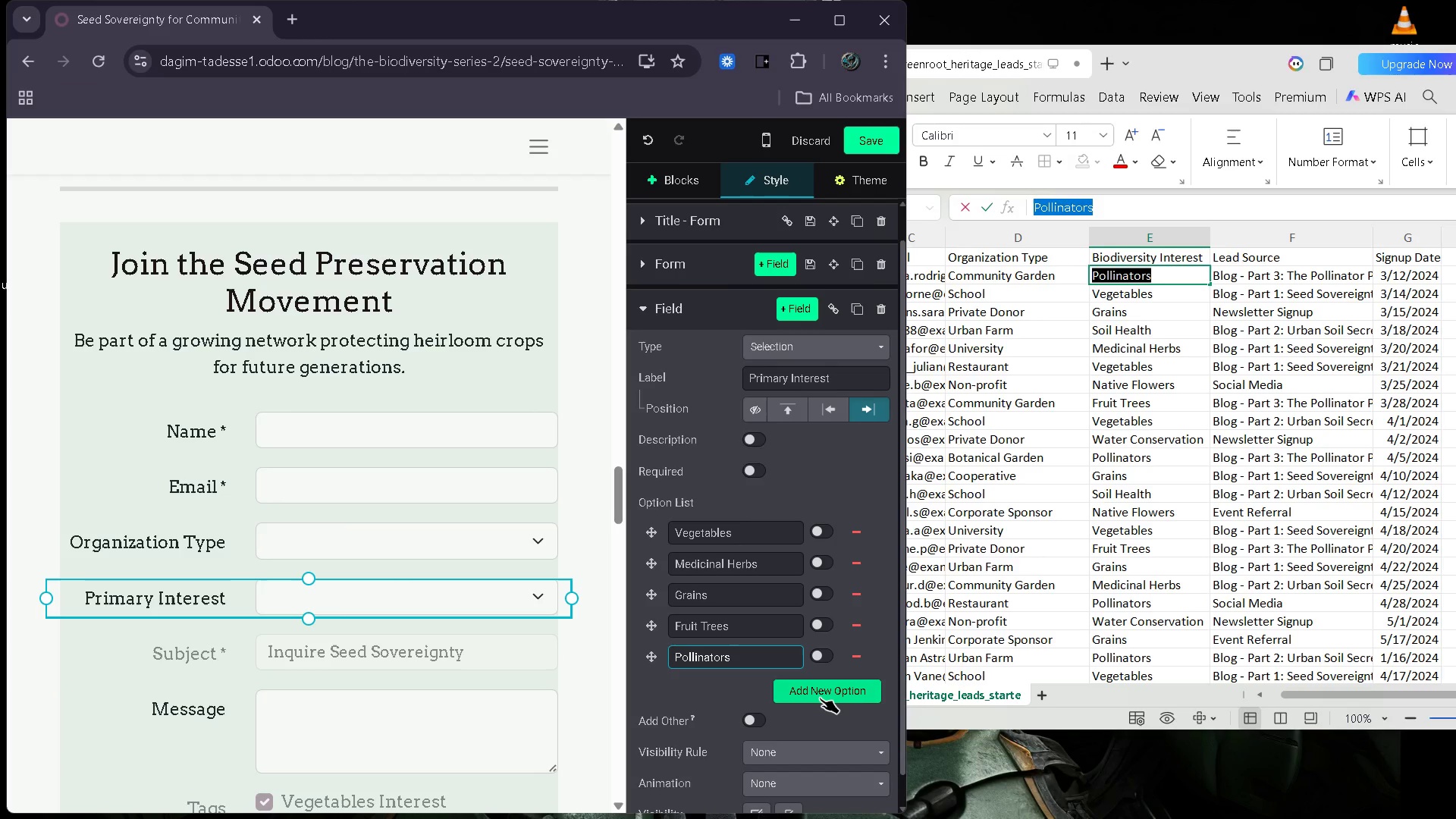 
double_click([1181, 332])
 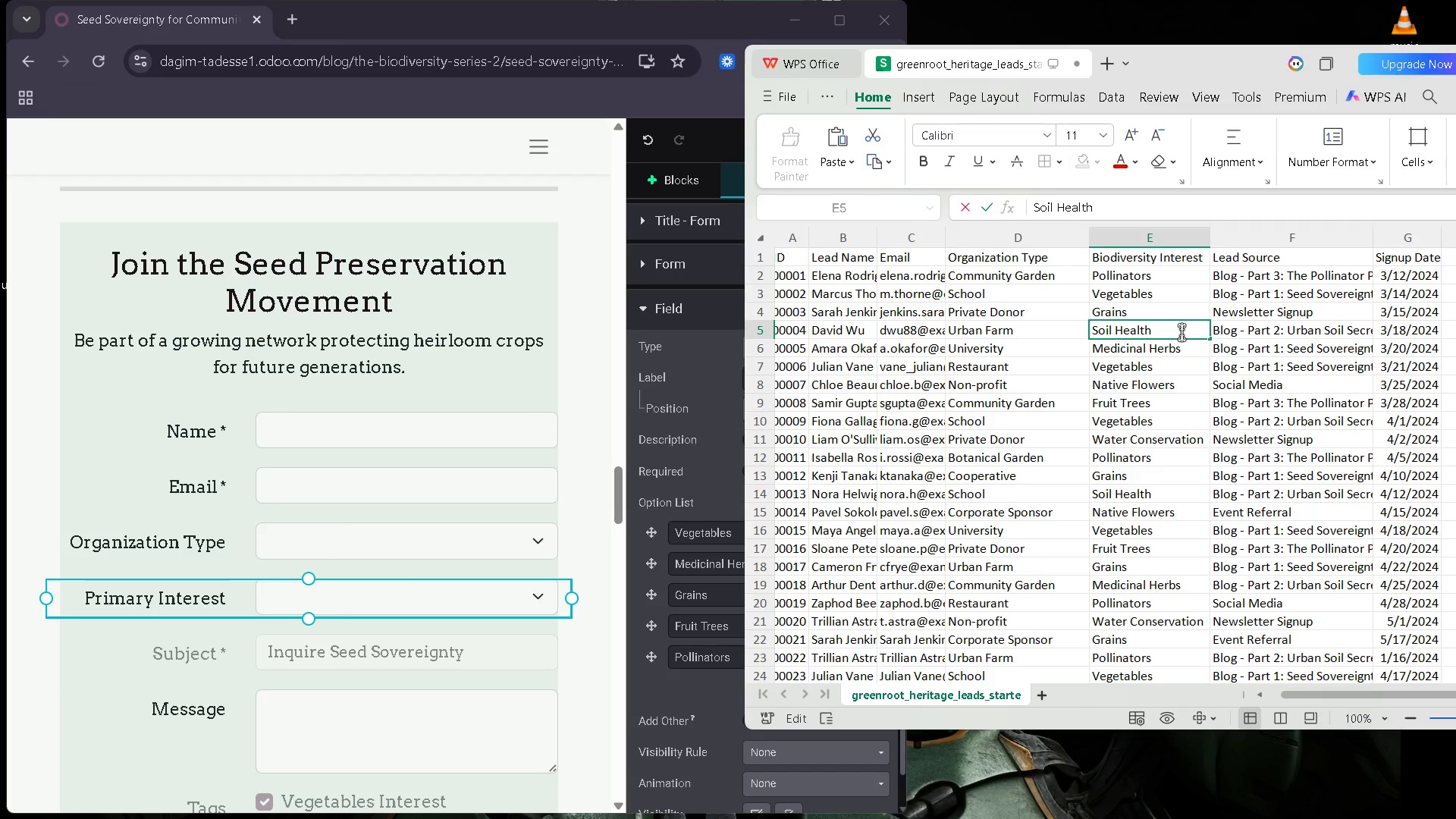 
left_click_drag(start_coordinate=[1181, 332], to_coordinate=[1094, 315])
 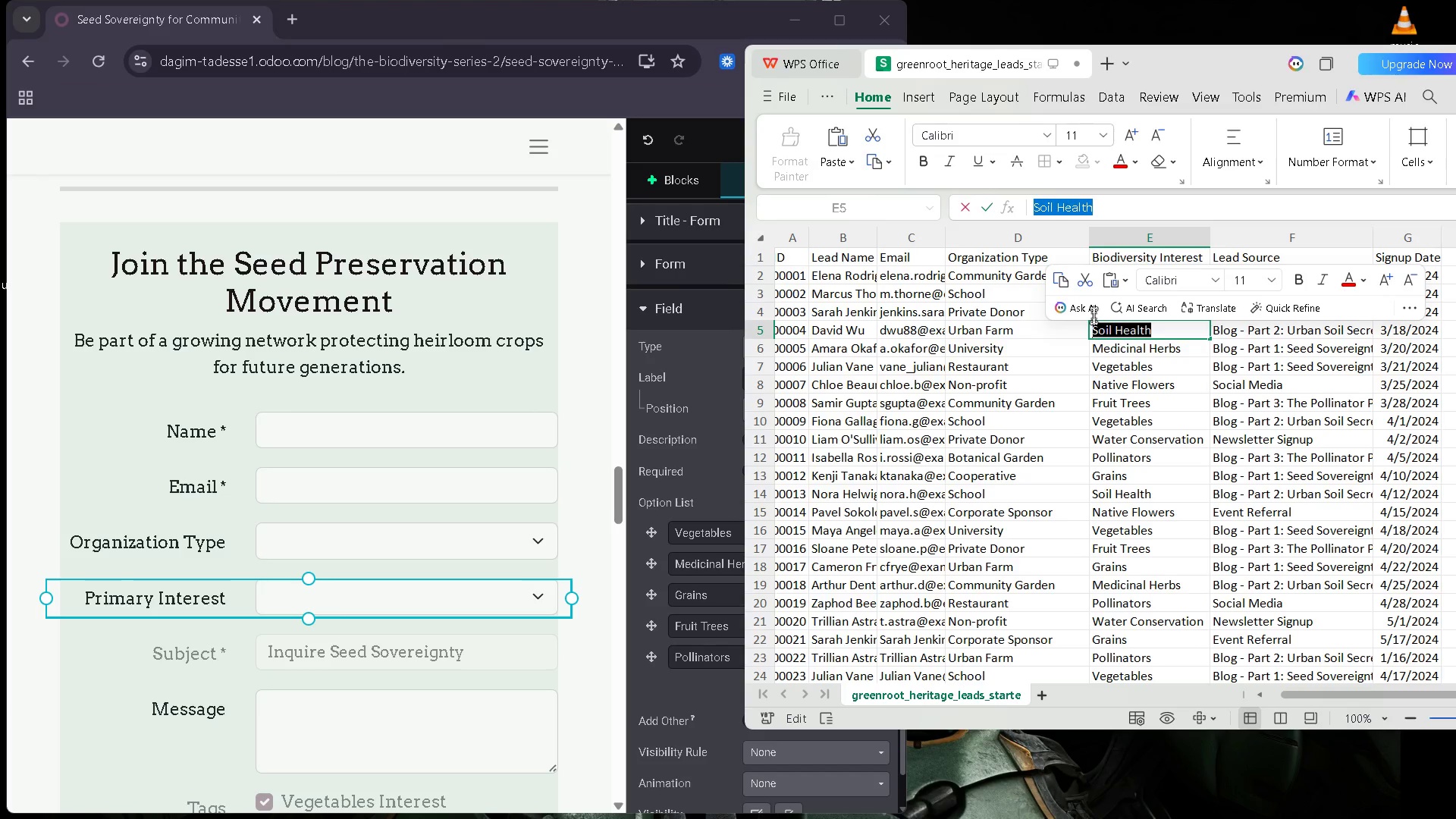 
key(Control+C)
 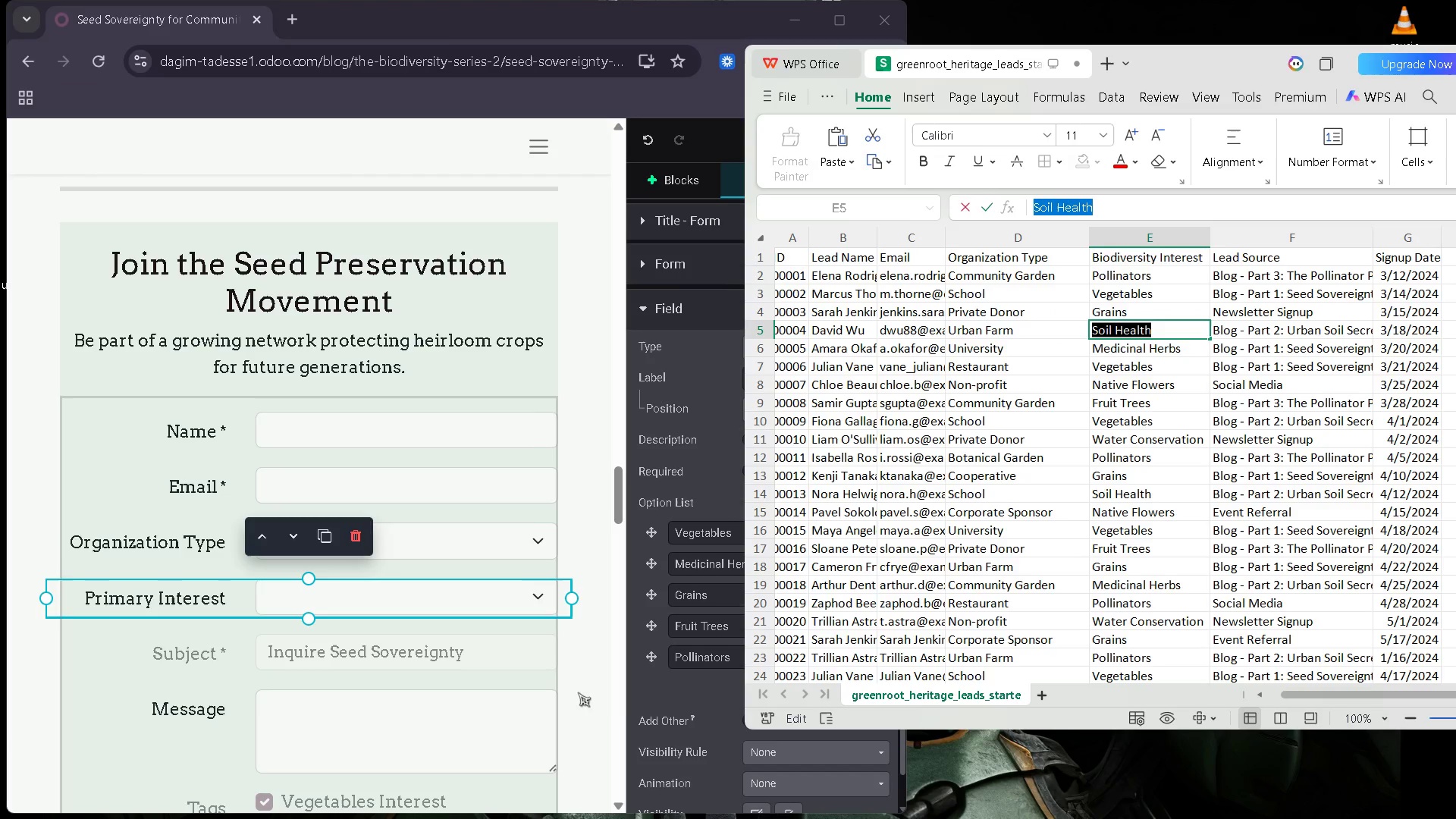 
left_click([657, 701])
 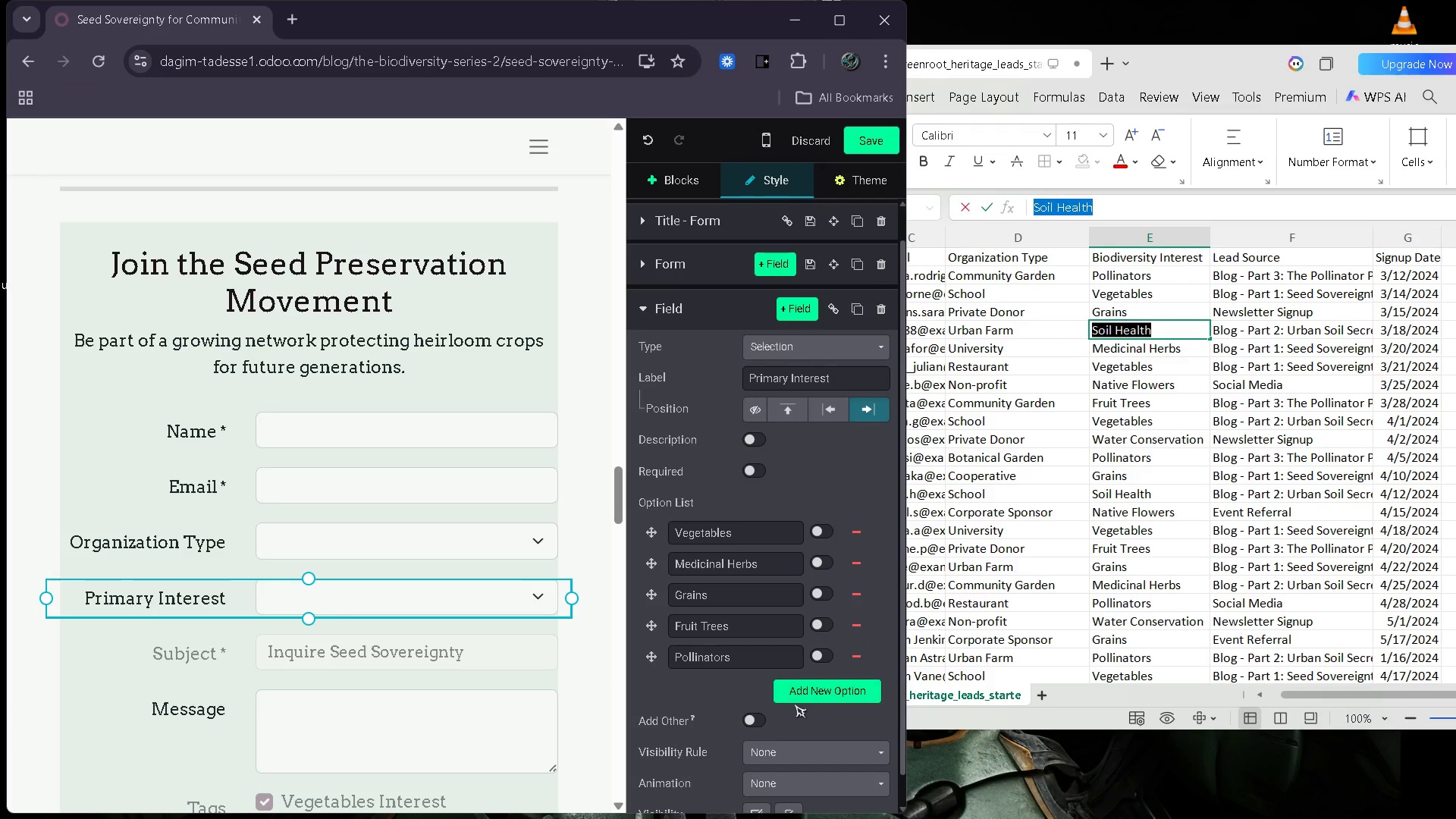 
left_click([794, 704])
 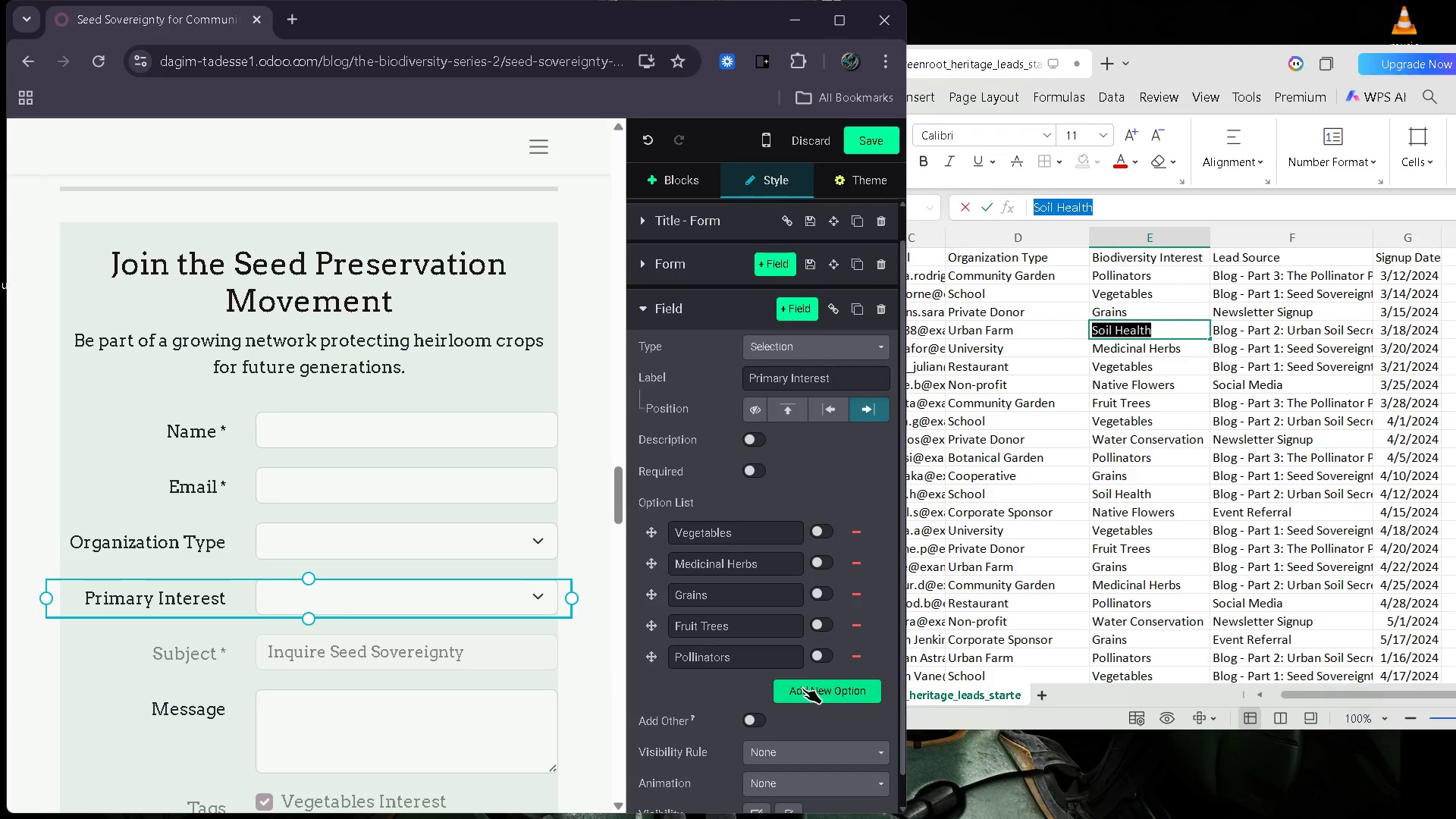 
left_click([802, 688])
 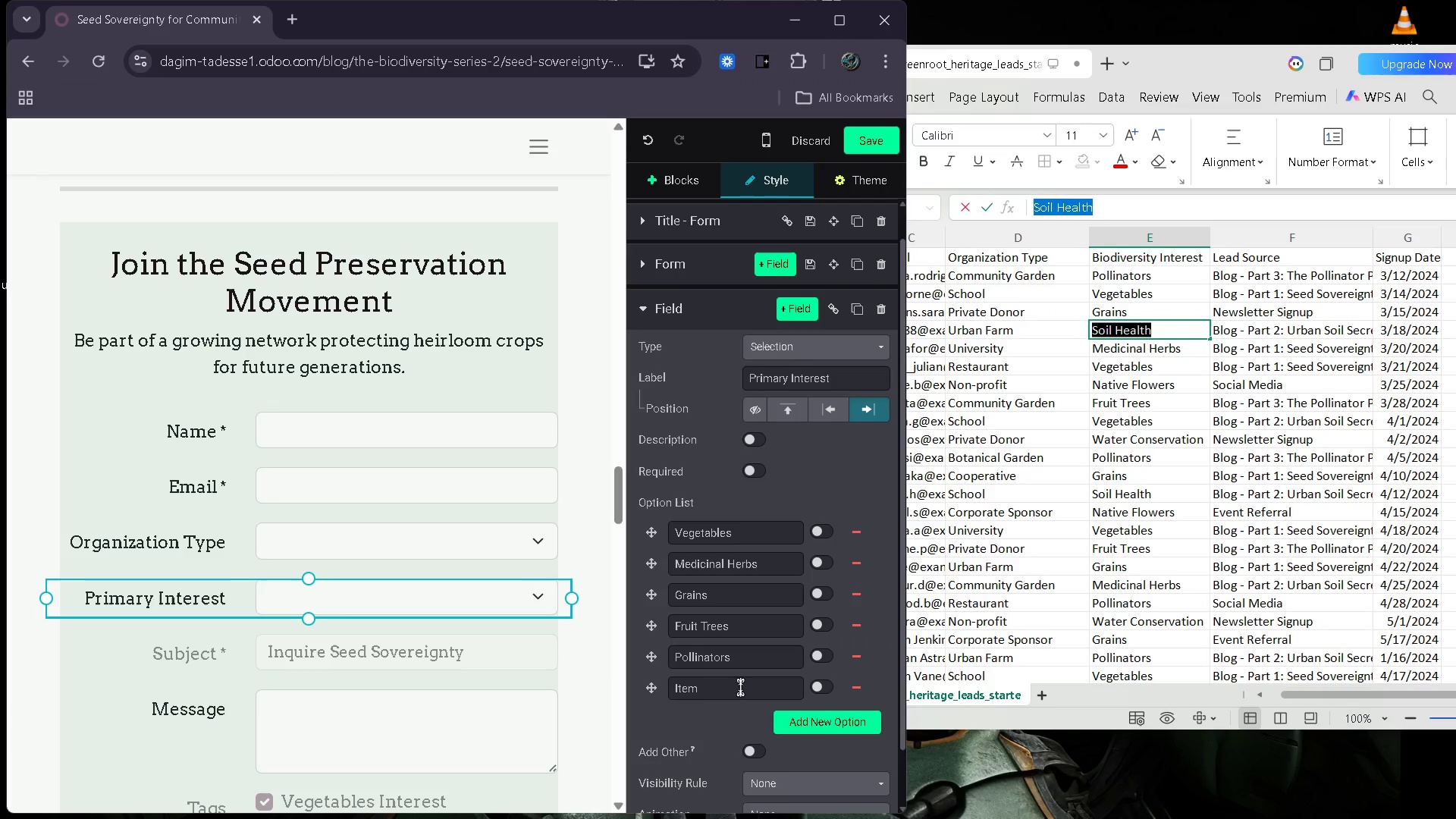 
left_click_drag(start_coordinate=[740, 687], to_coordinate=[643, 685])
 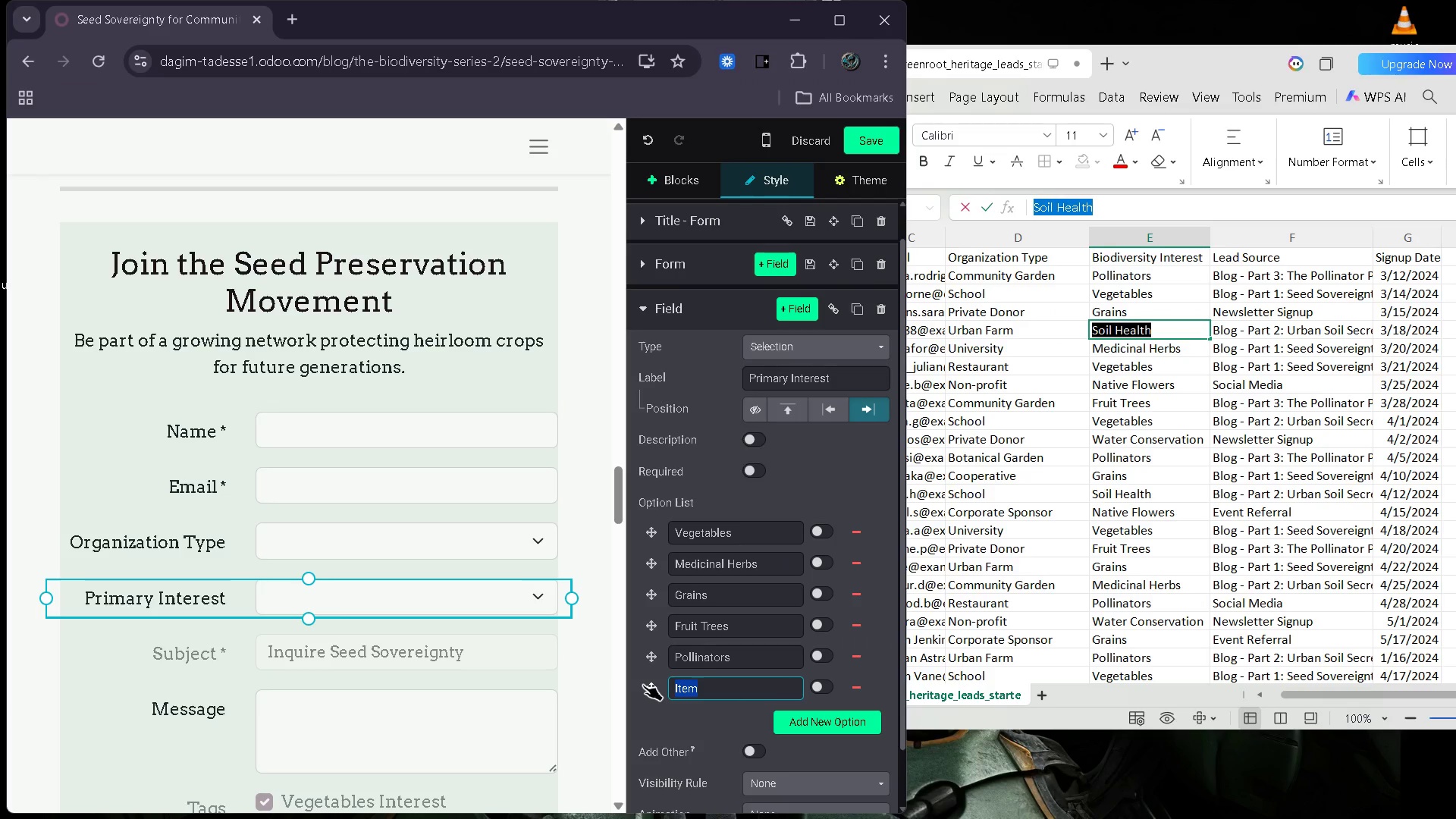 
key(Control+V)
 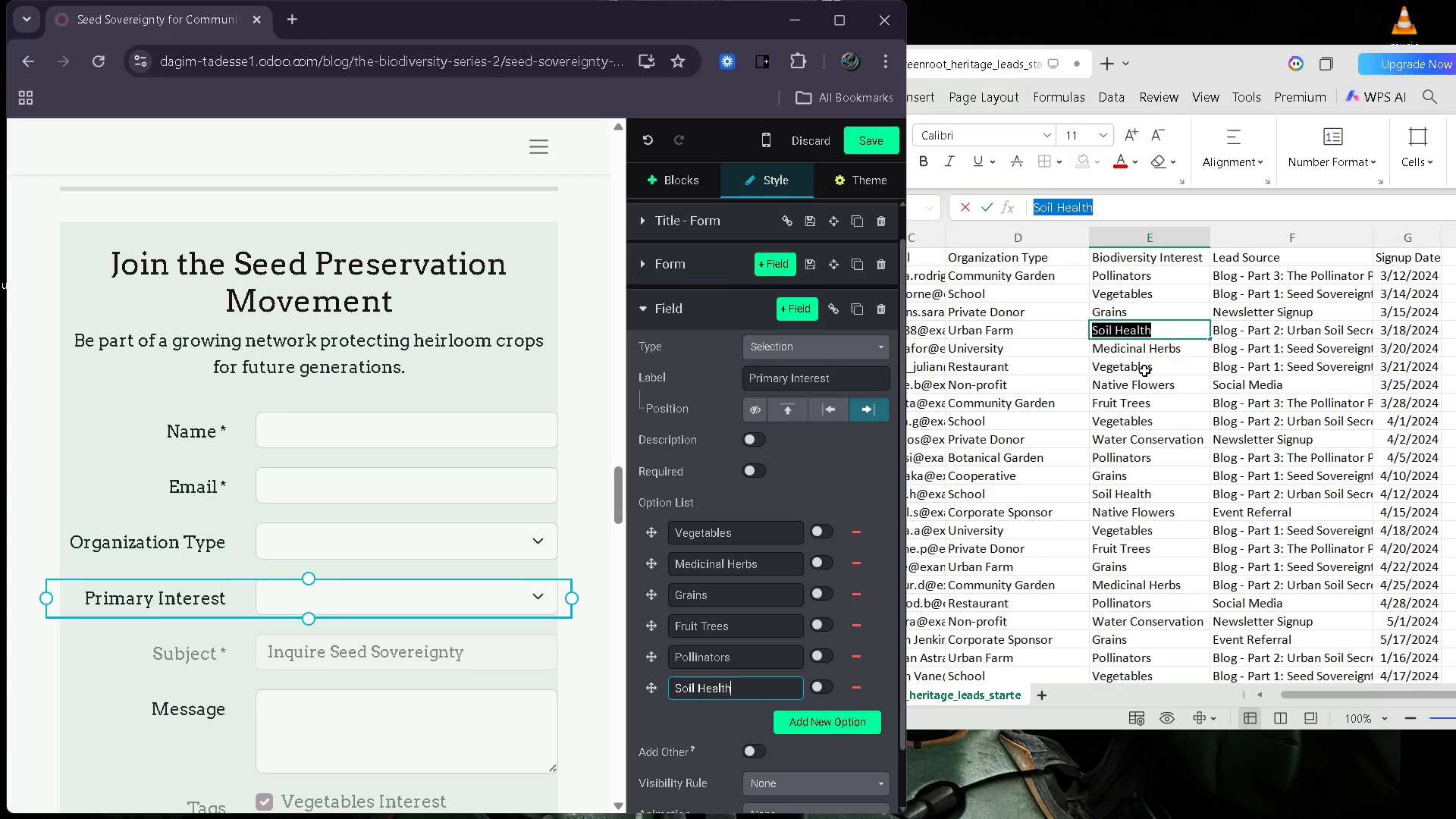 
wait(6.25)
 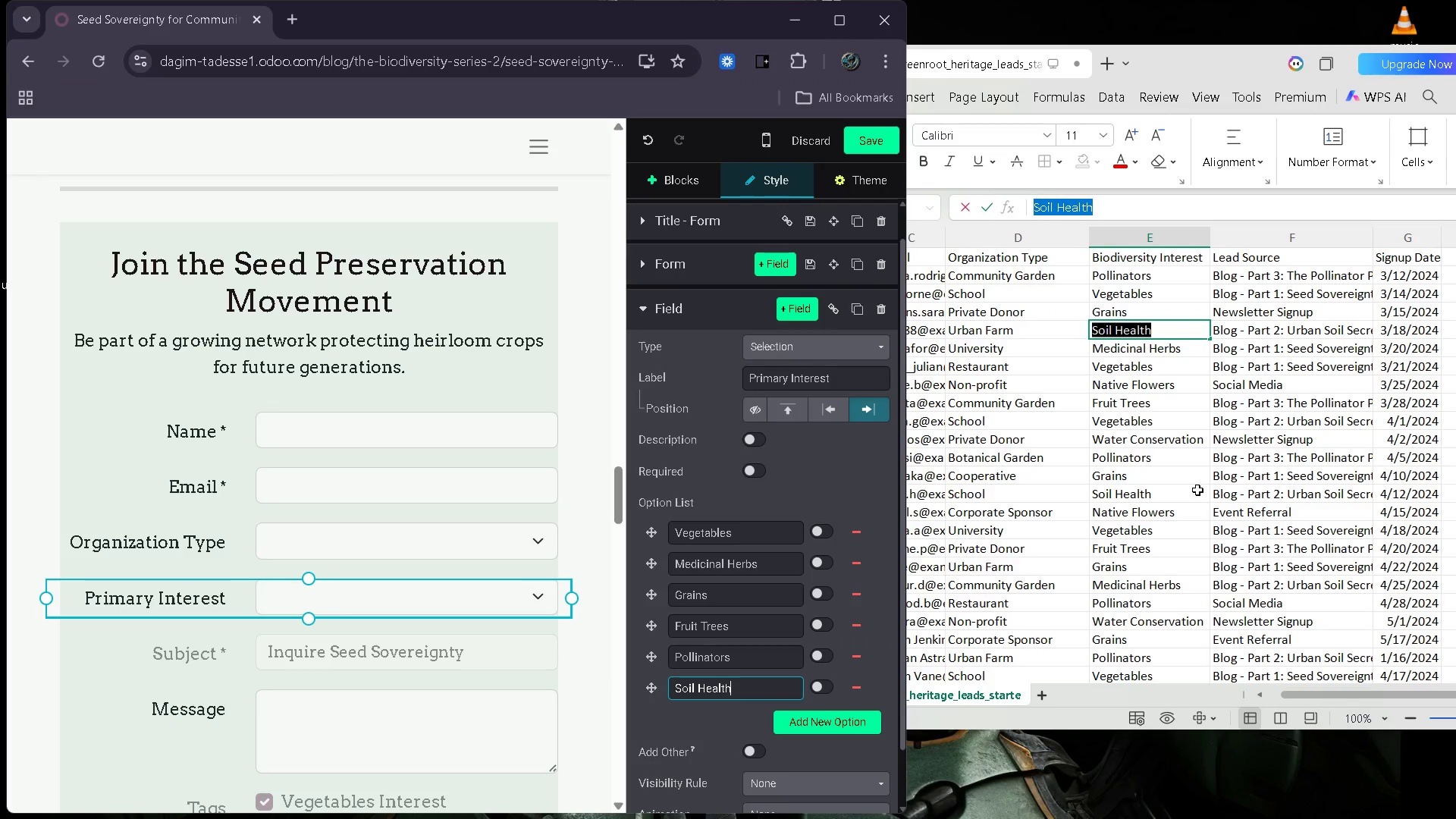 
double_click([1145, 387])
 